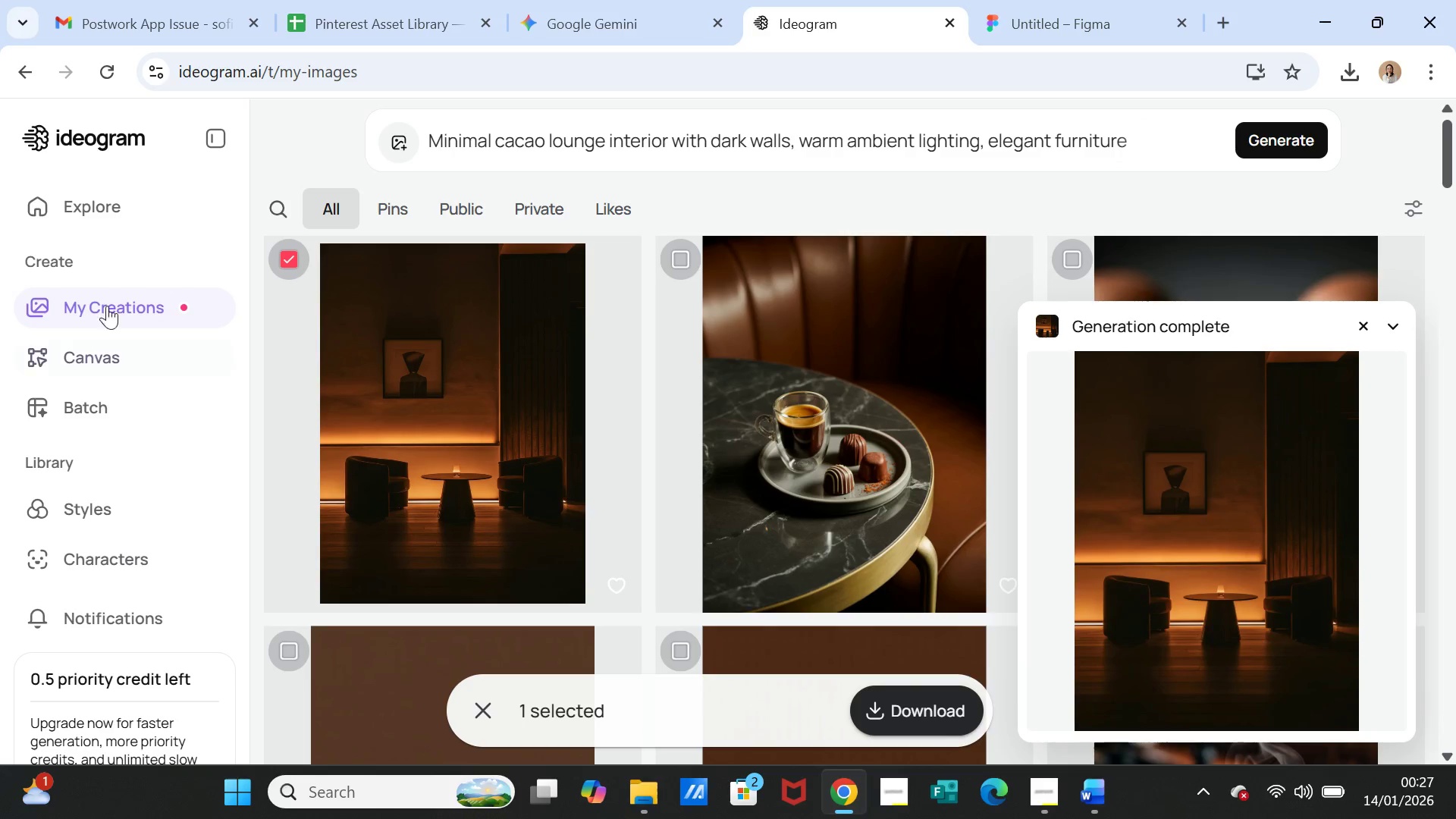 
left_click([610, 20])
 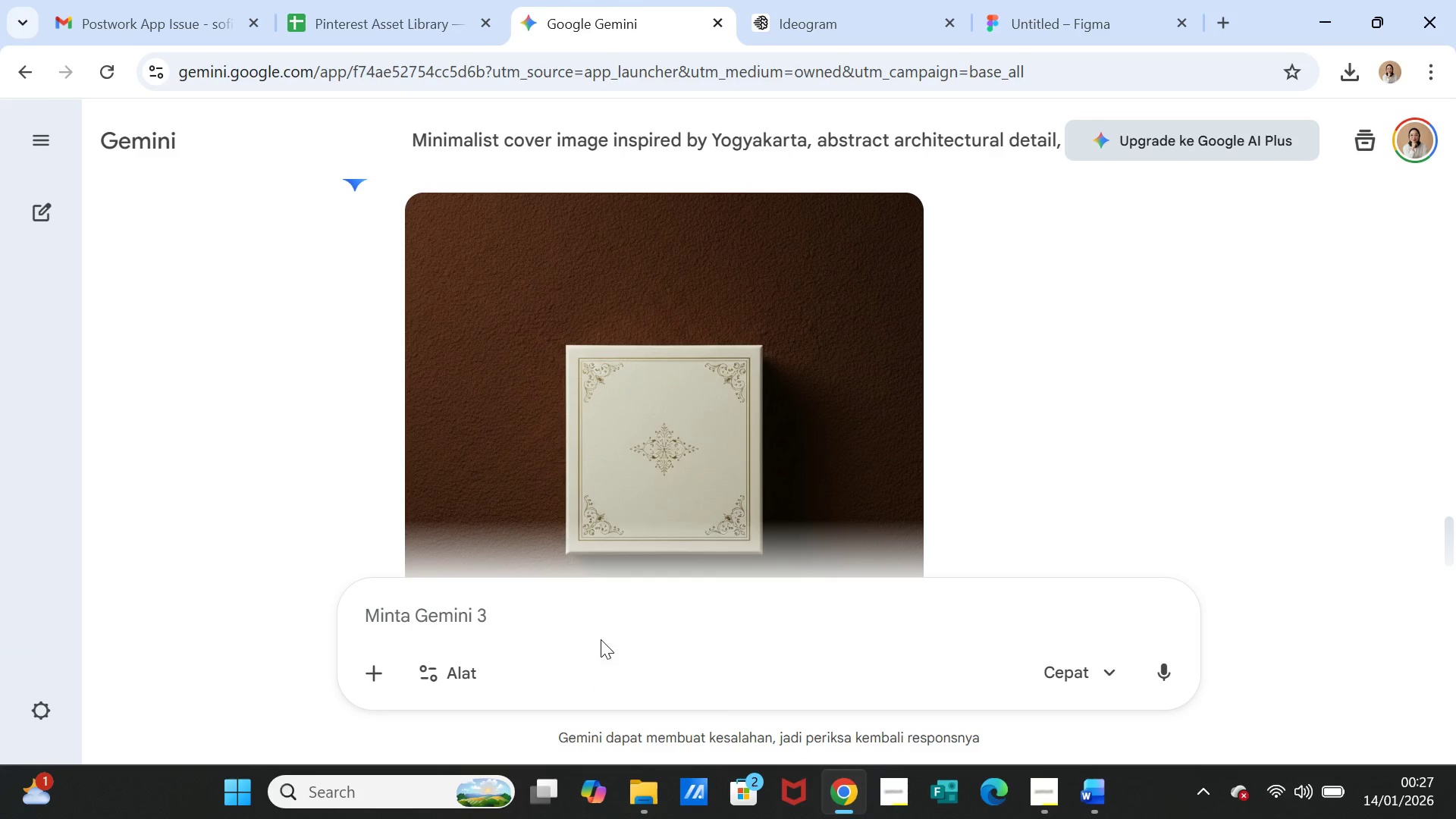 
left_click([603, 618])
 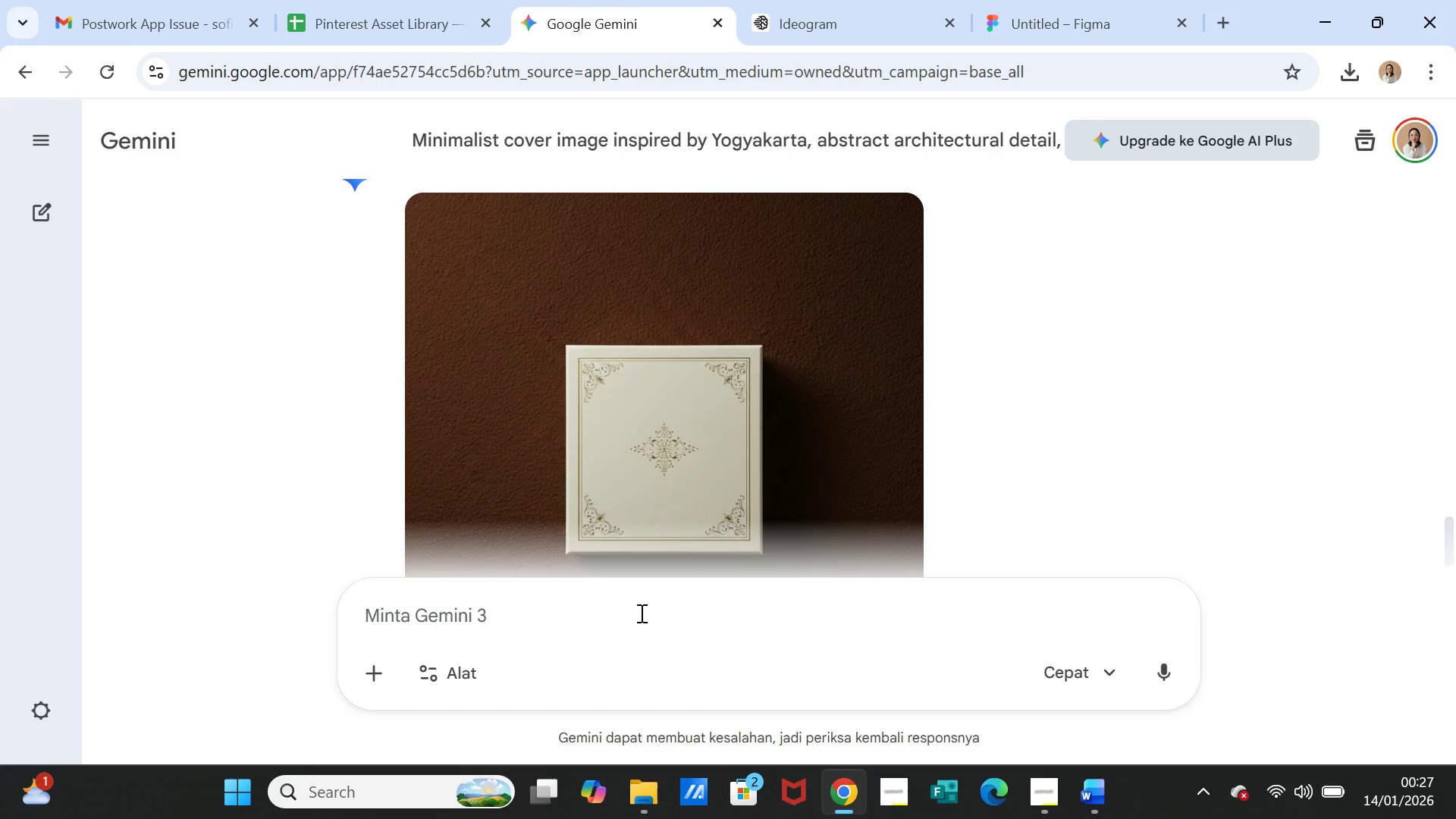 
key(Control+V)
 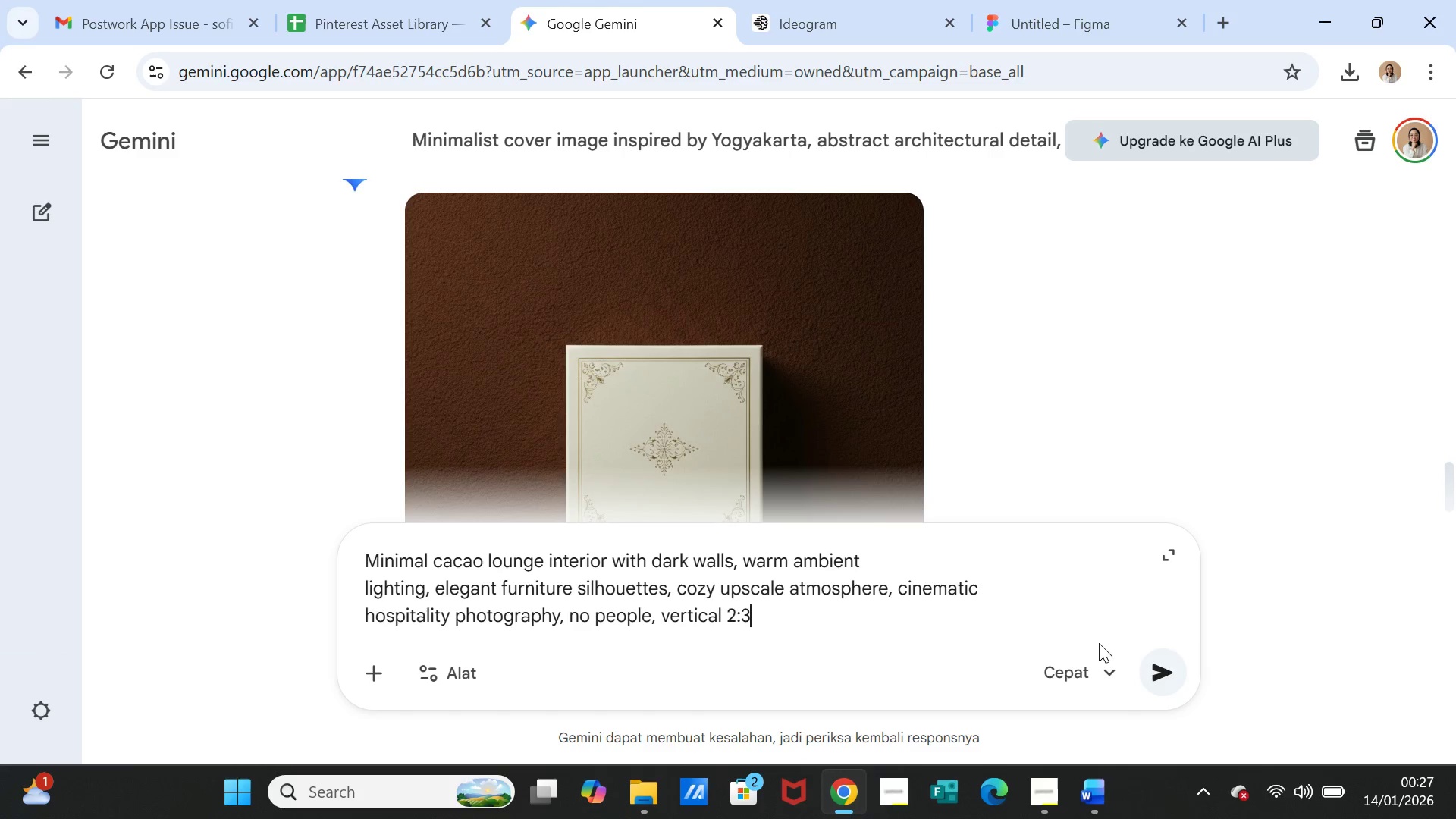 
left_click([1158, 670])
 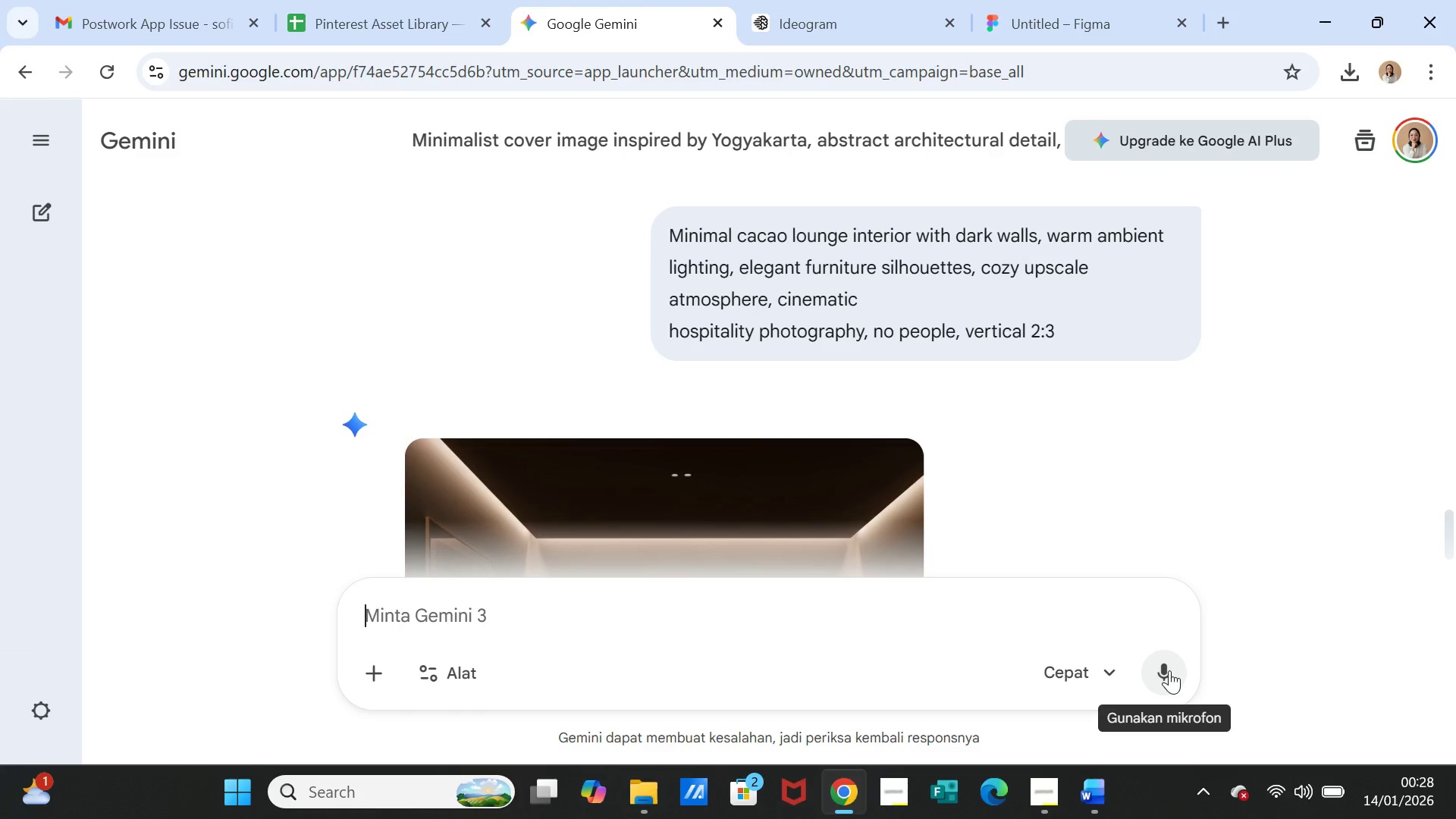 
wait(57.03)
 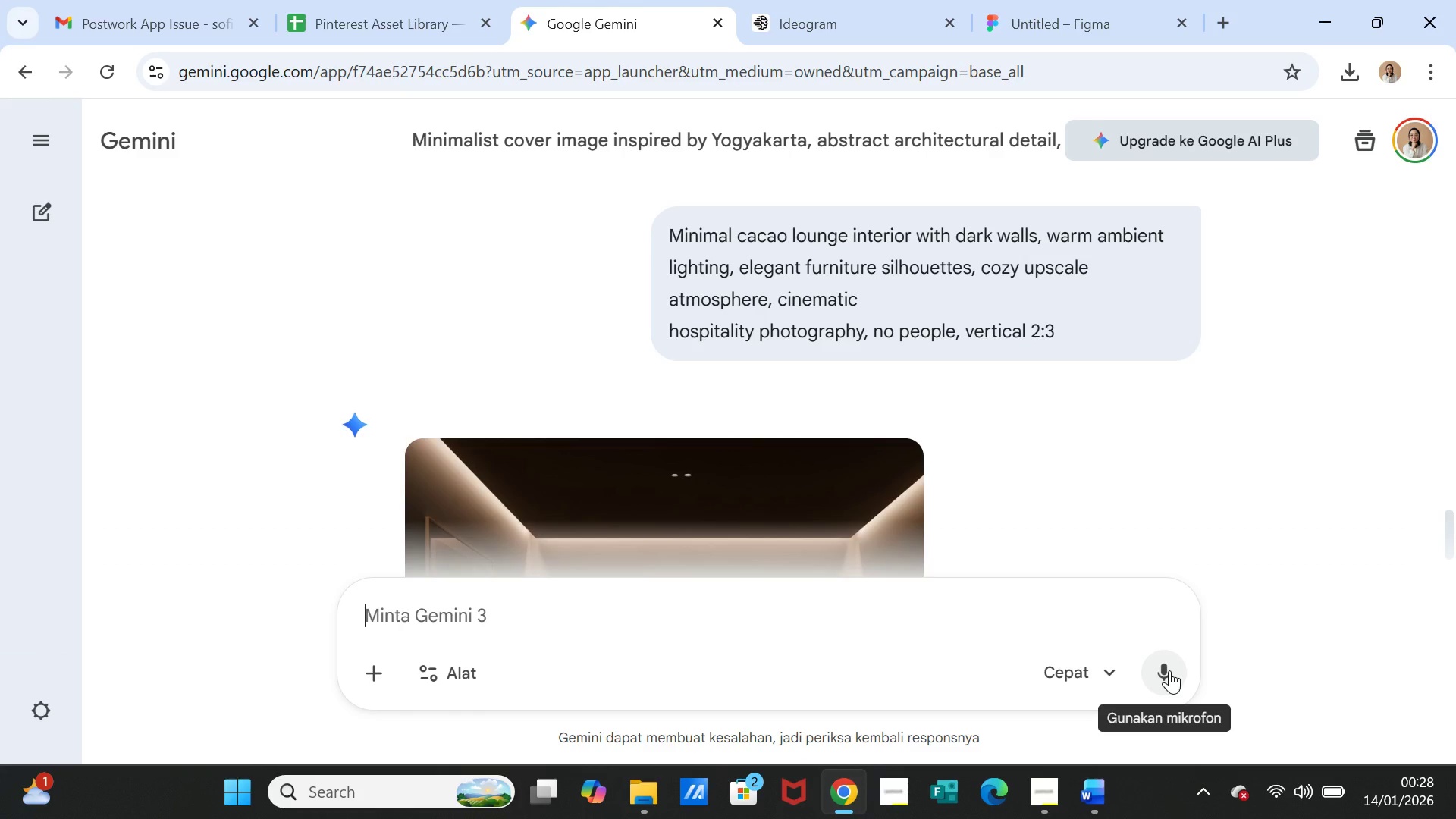 
scroll: coordinate [725, 433], scroll_direction: down, amount: 4.0
 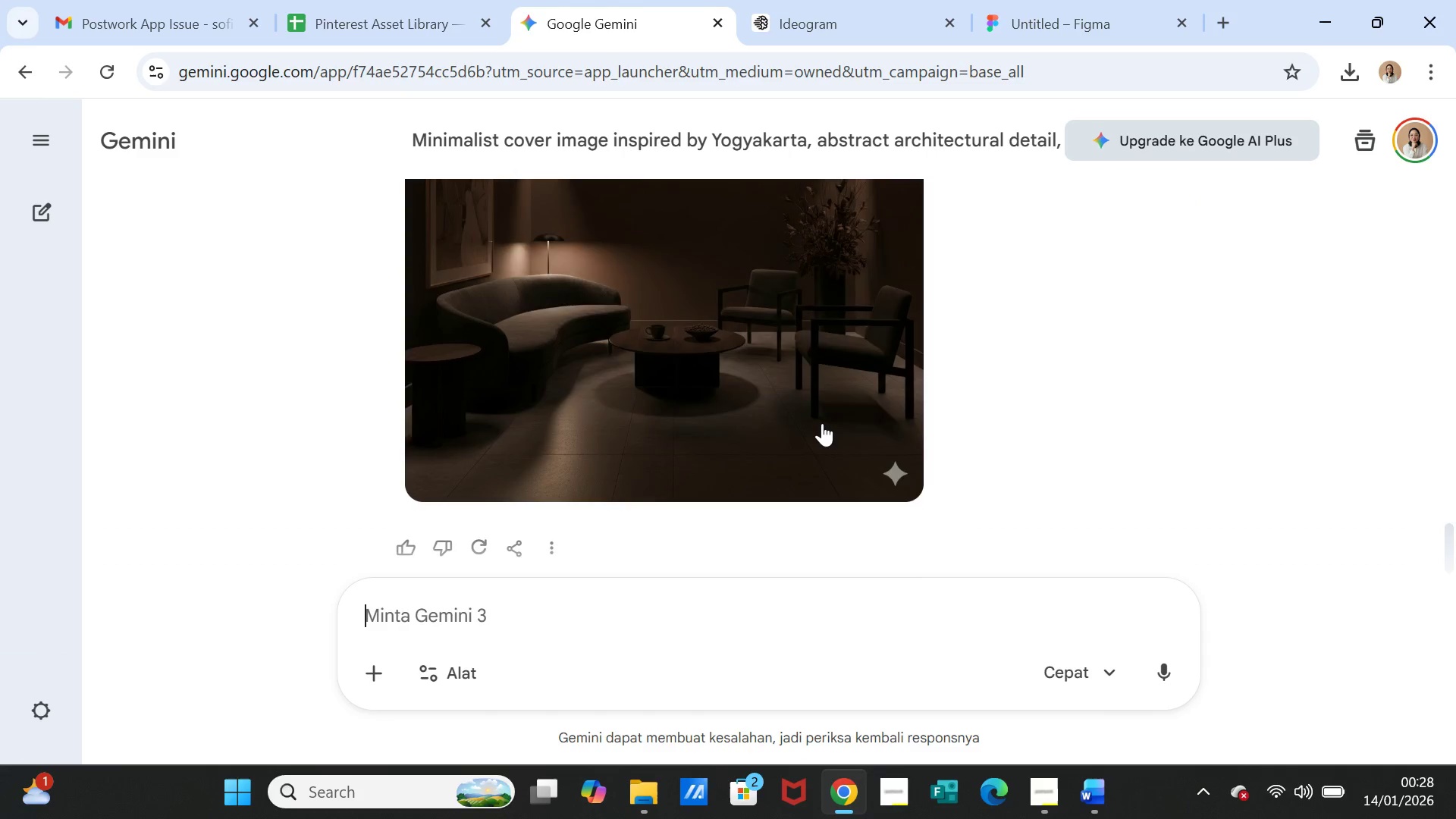 
scroll: coordinate [968, 435], scroll_direction: up, amount: 3.0
 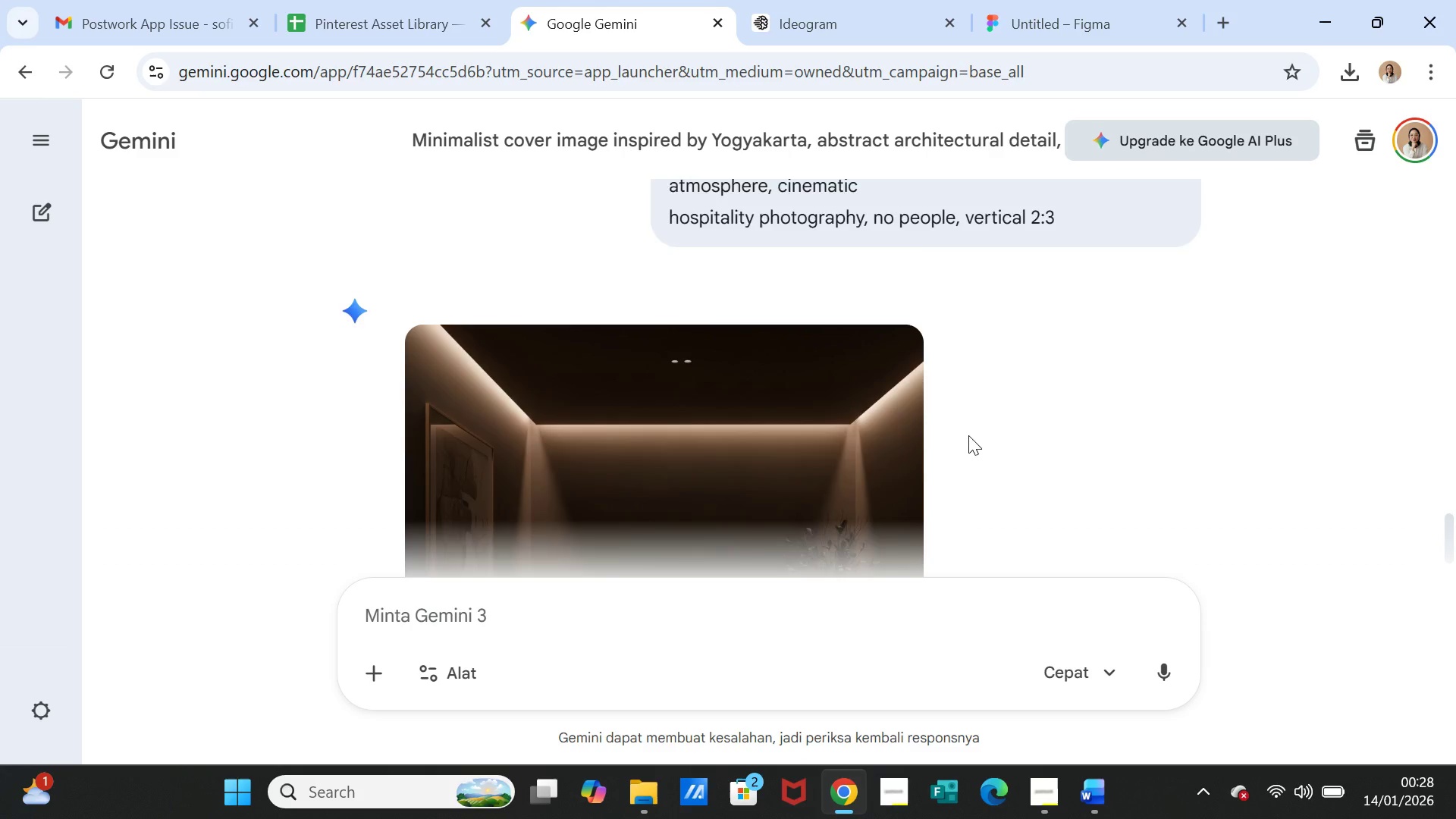 
scroll: coordinate [912, 361], scroll_direction: down, amount: 2.0
 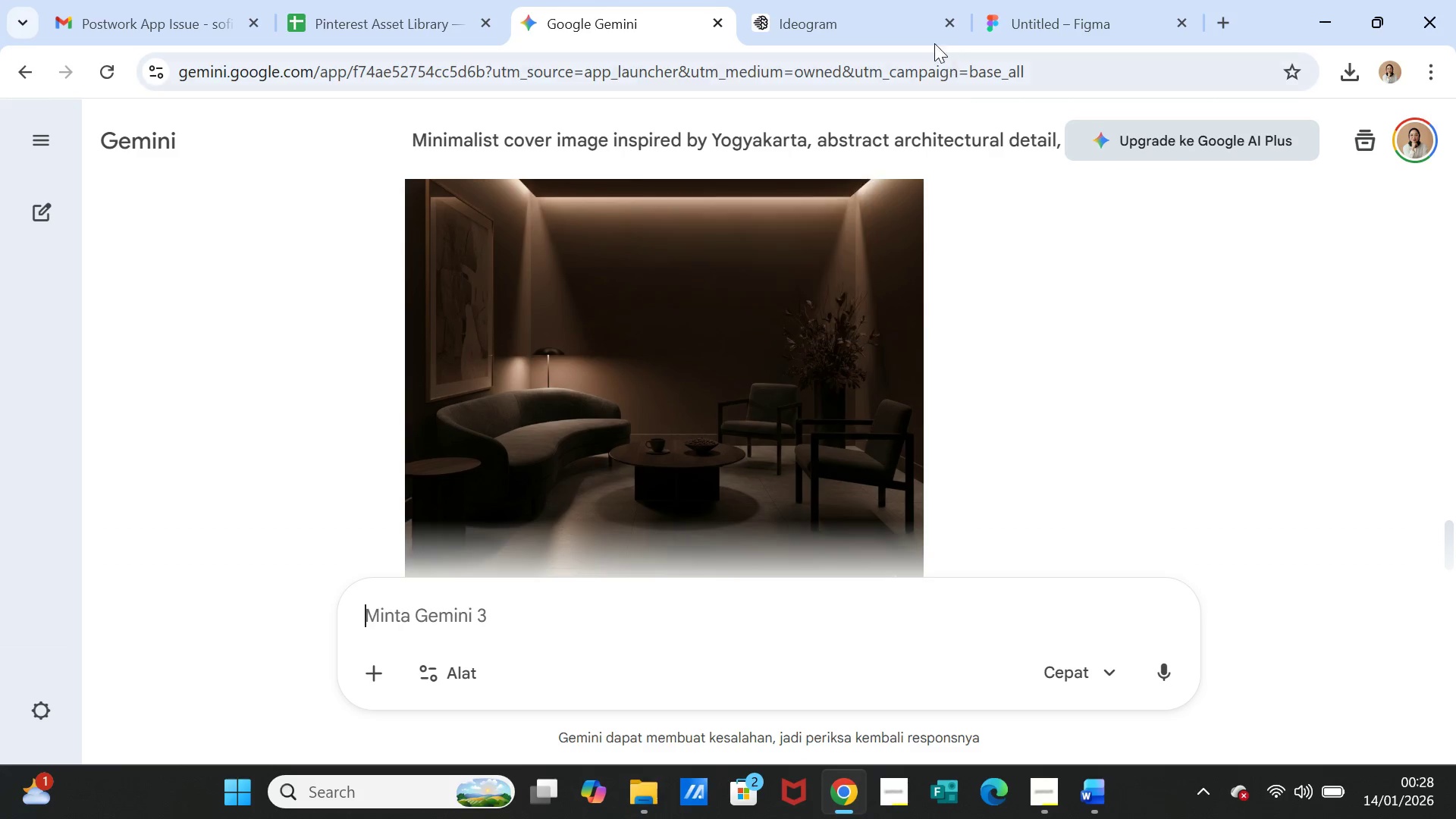 
left_click([869, 13])
 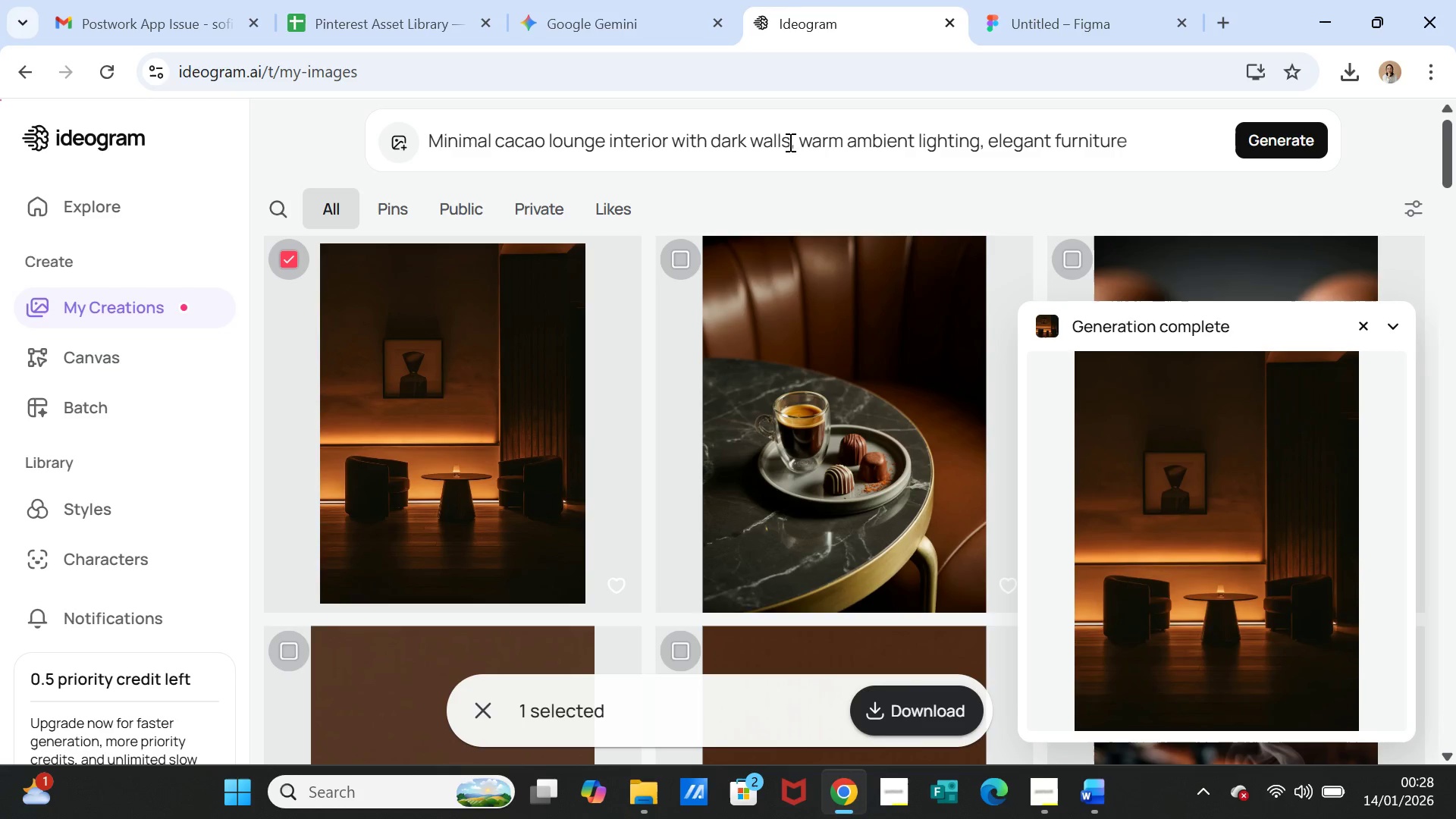 
left_click_drag(start_coordinate=[746, 140], to_coordinate=[714, 137])
 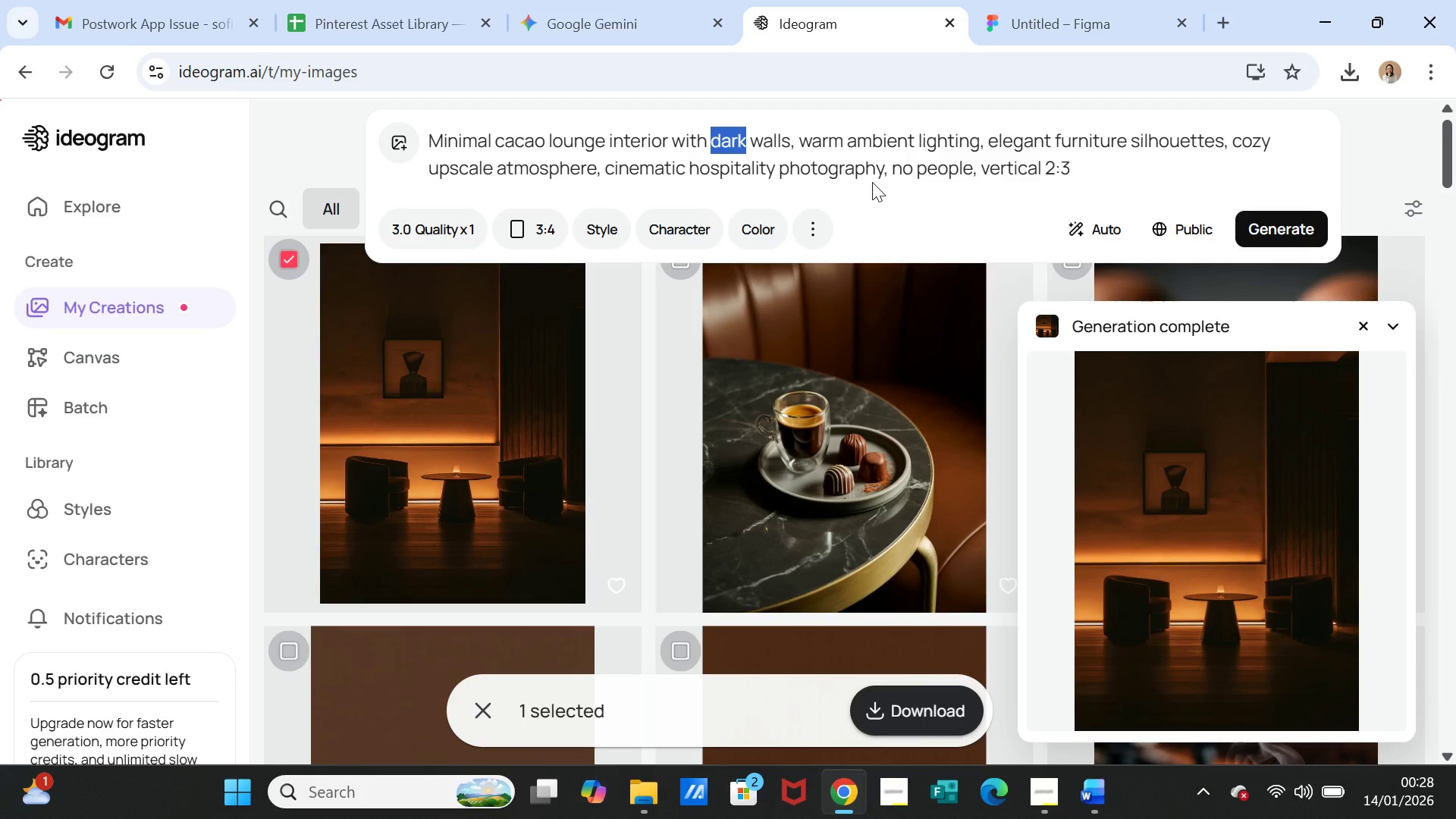 
type(calm)
 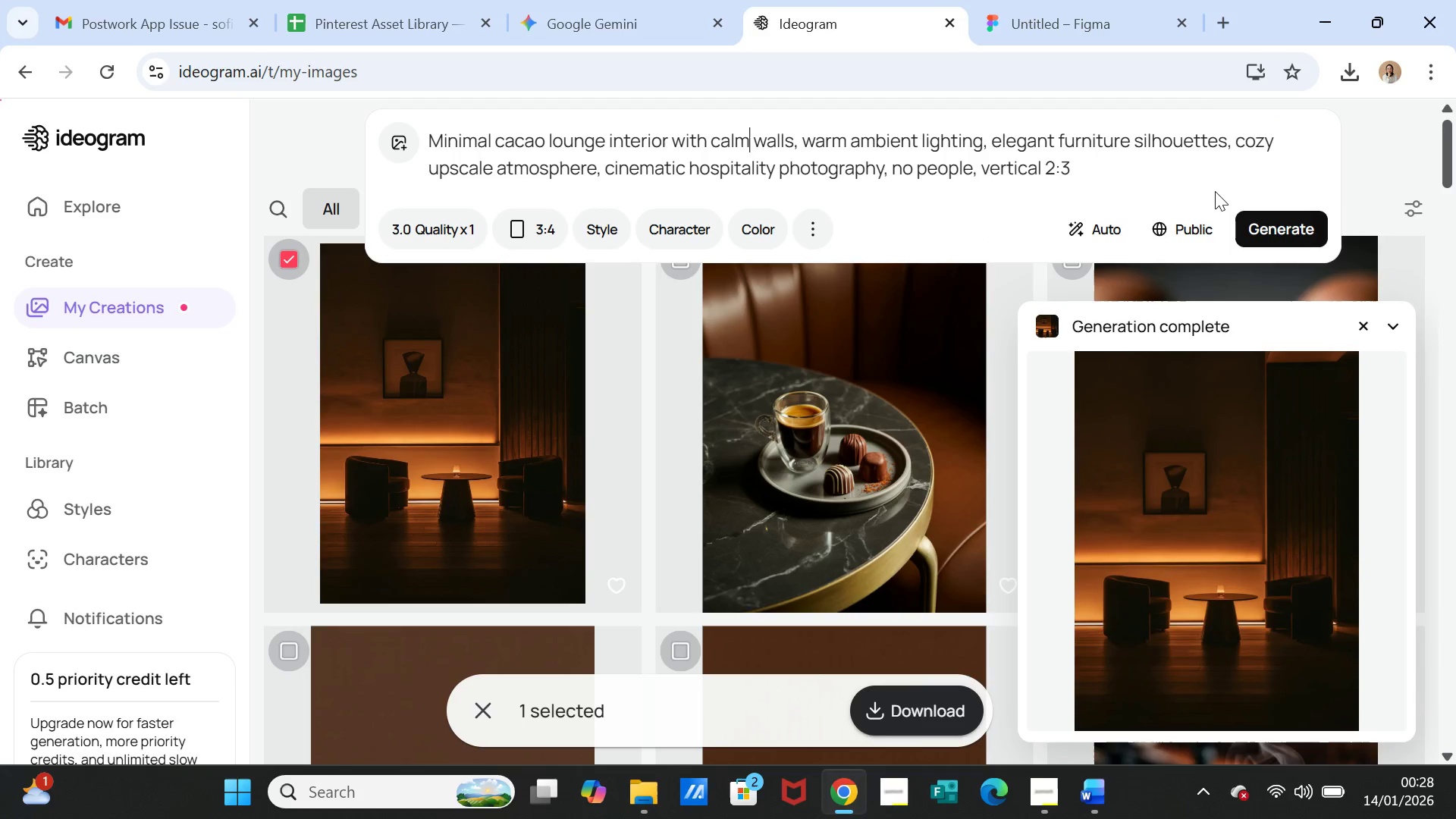 
left_click([1247, 212])
 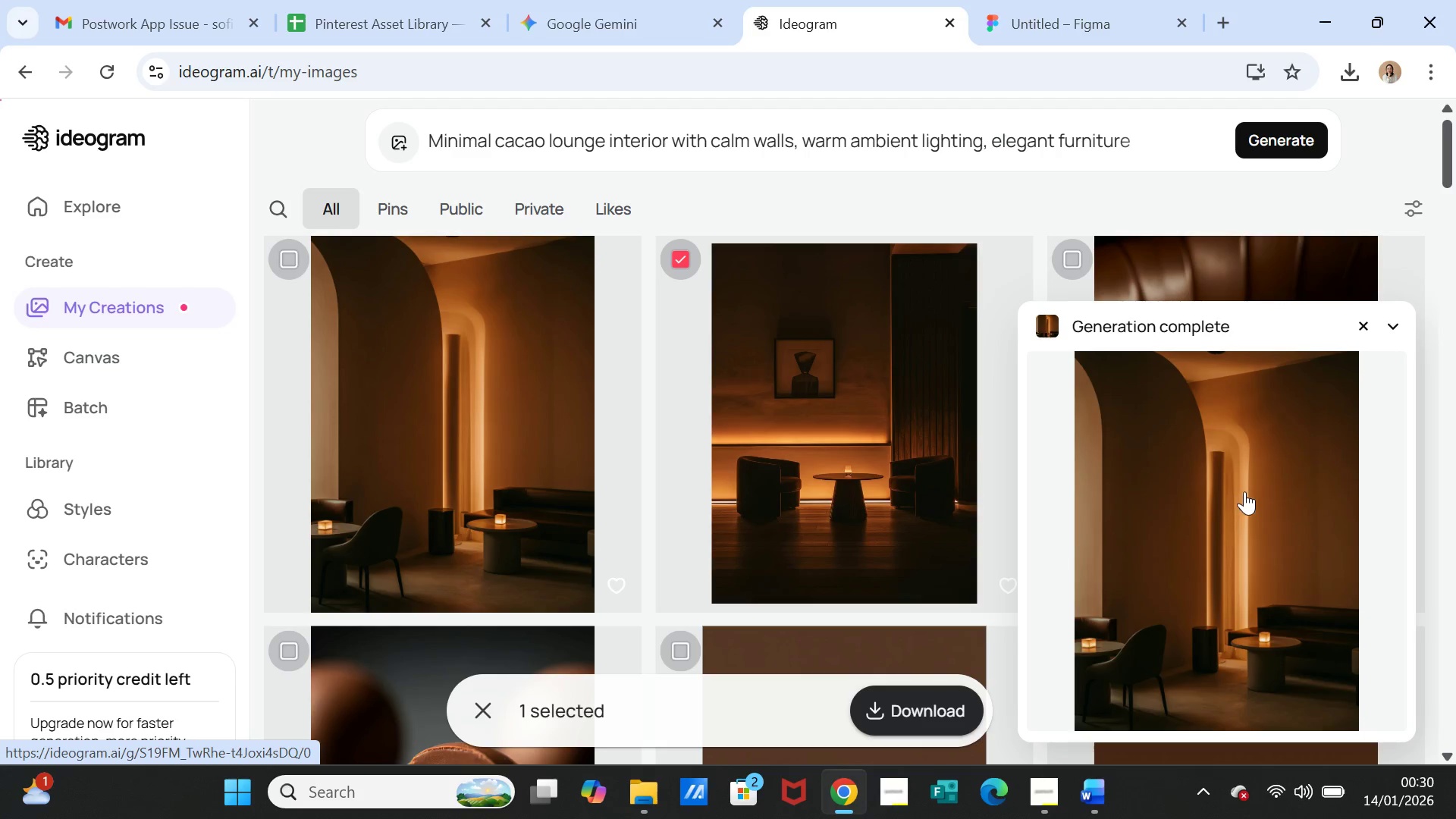 
wait(100.86)
 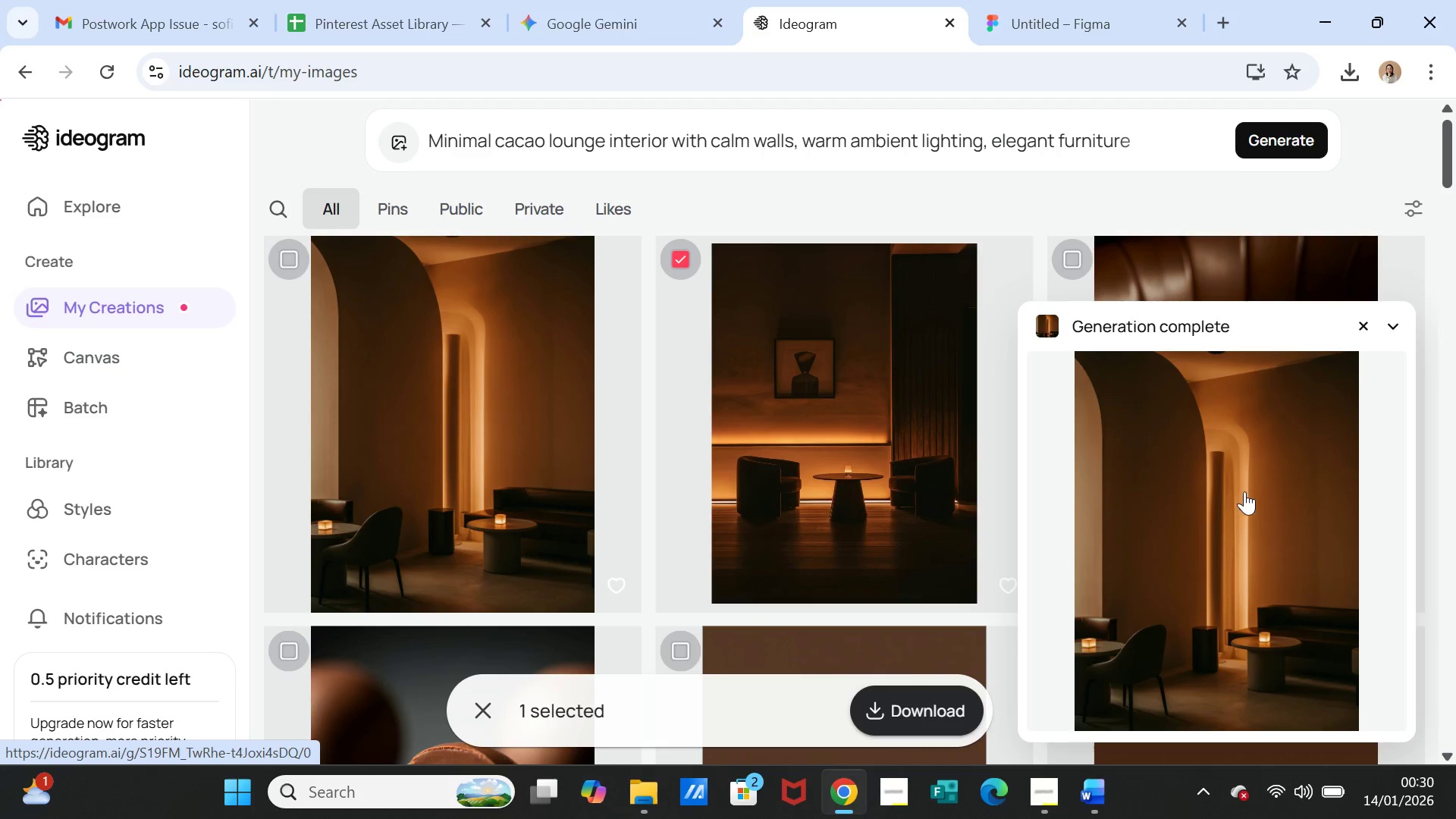 
left_click([1241, 437])
 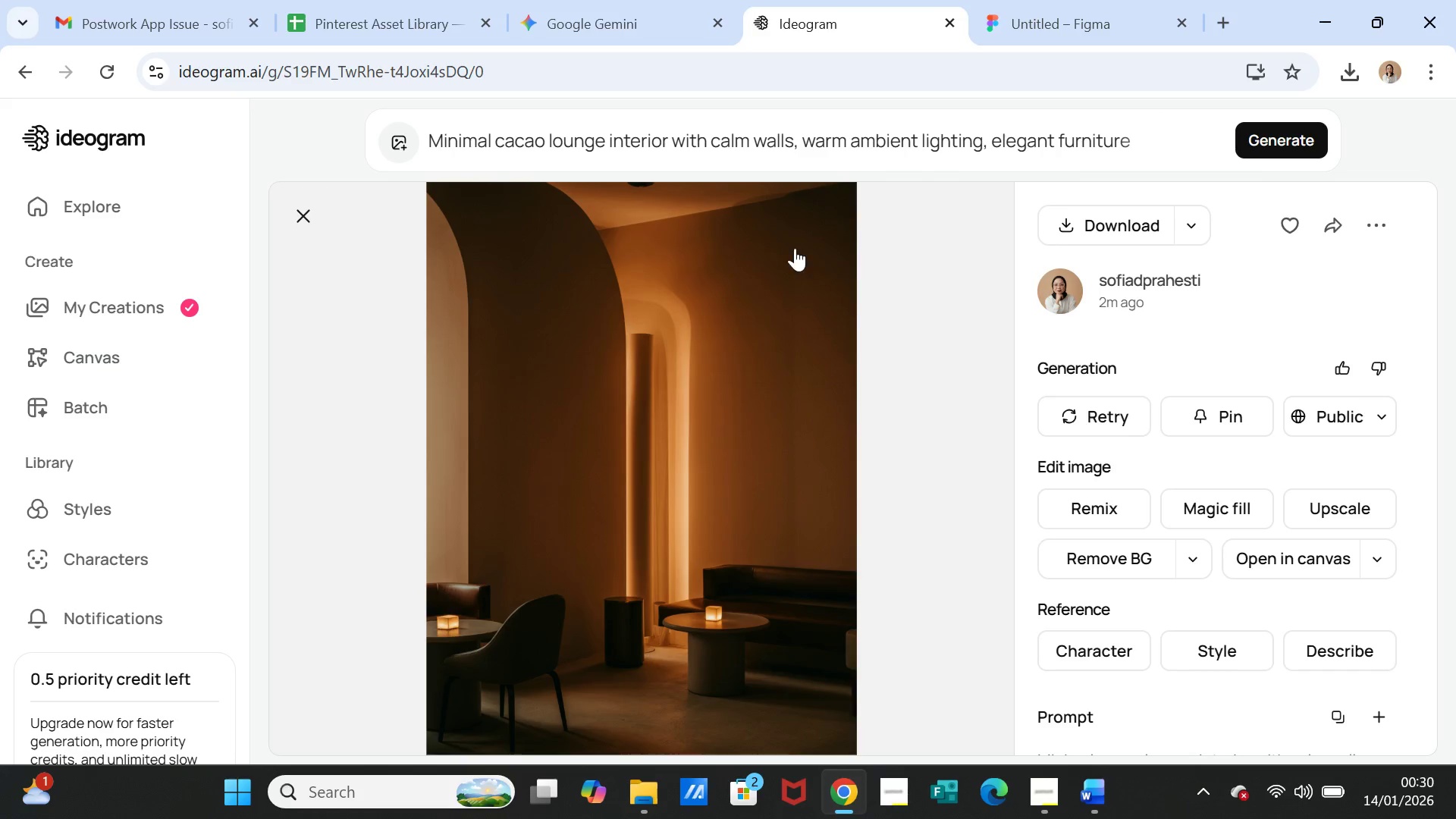 
left_click([1100, 216])
 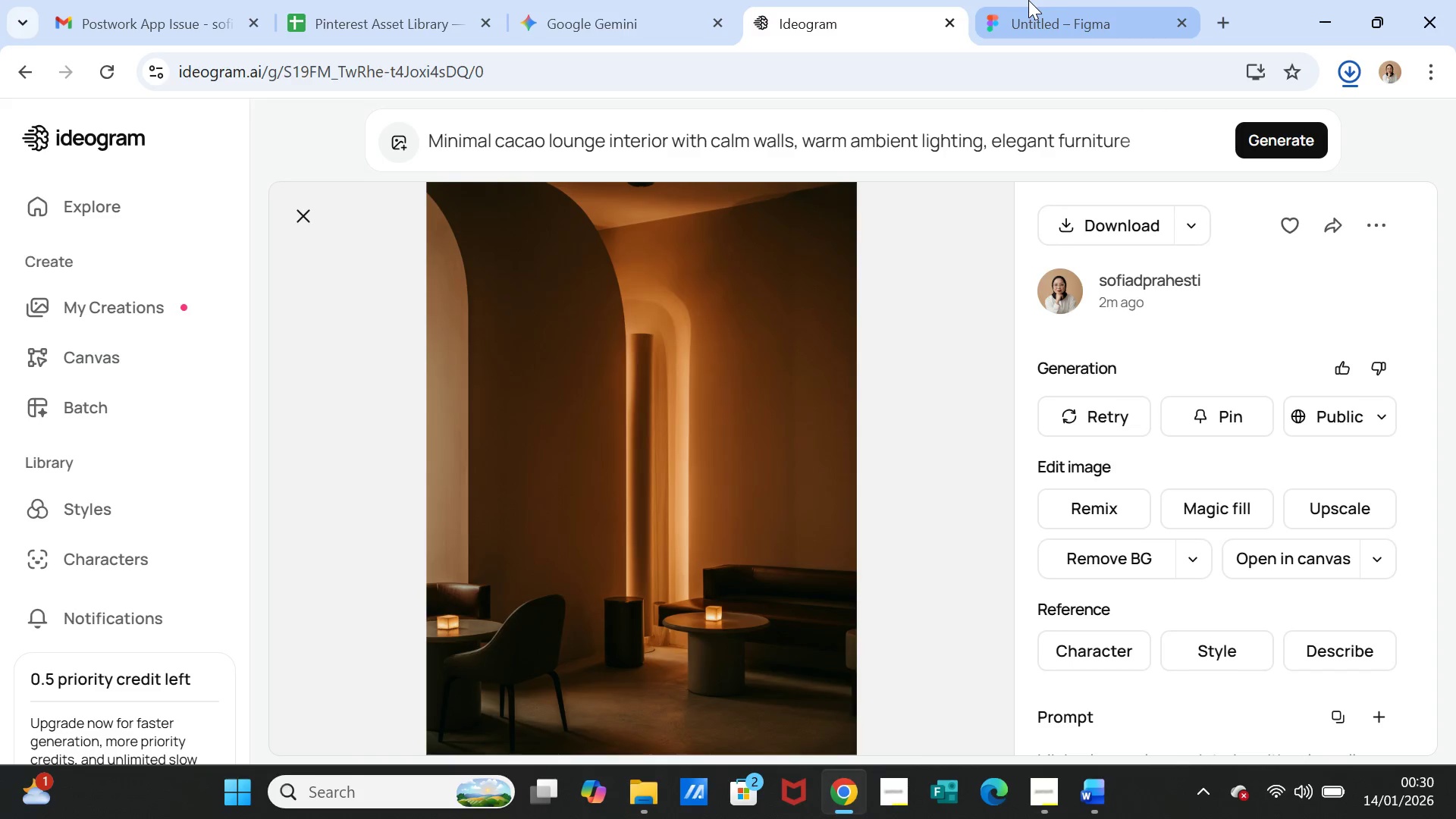 
wait(5.44)
 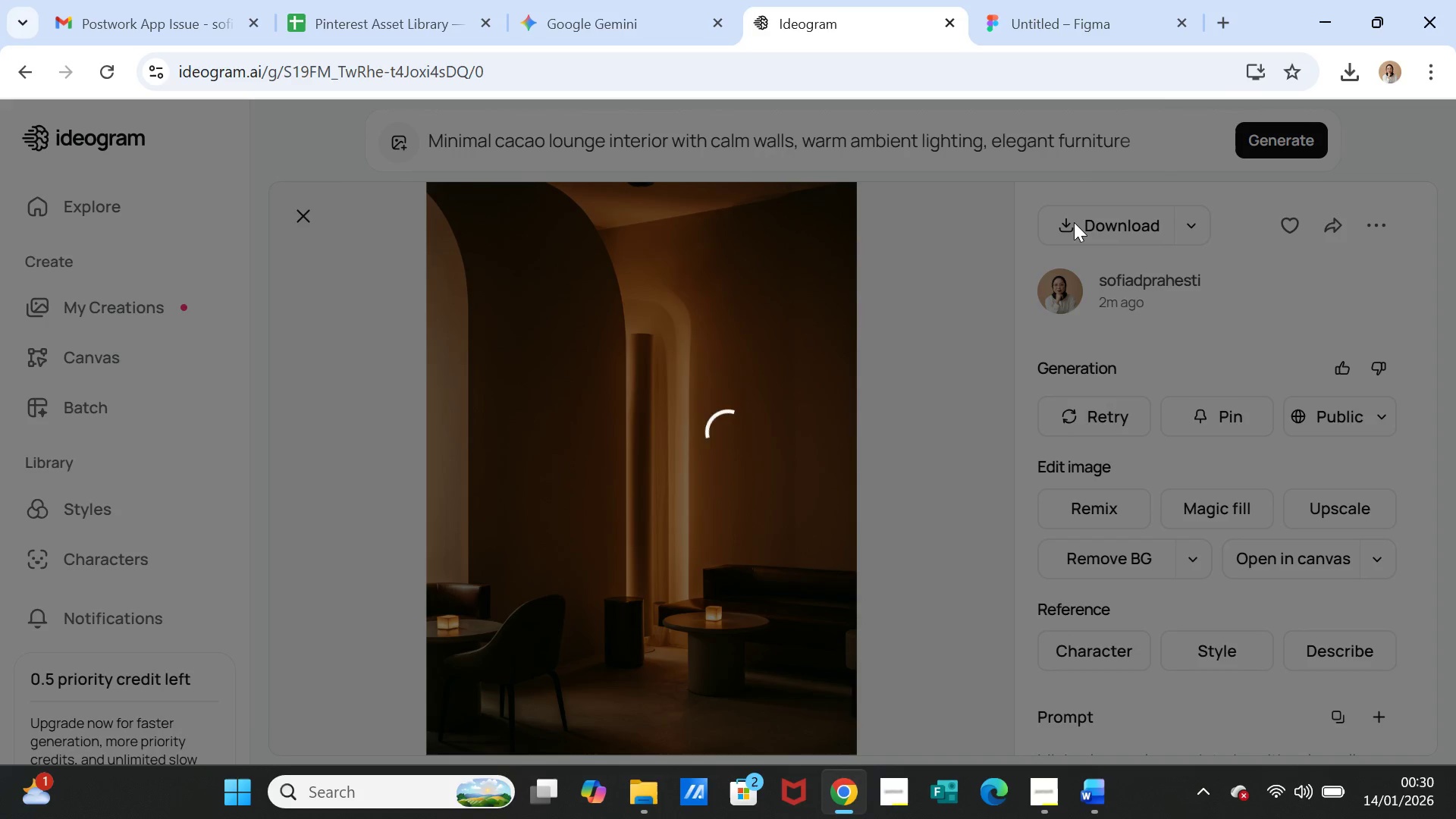 
left_click([1050, 15])
 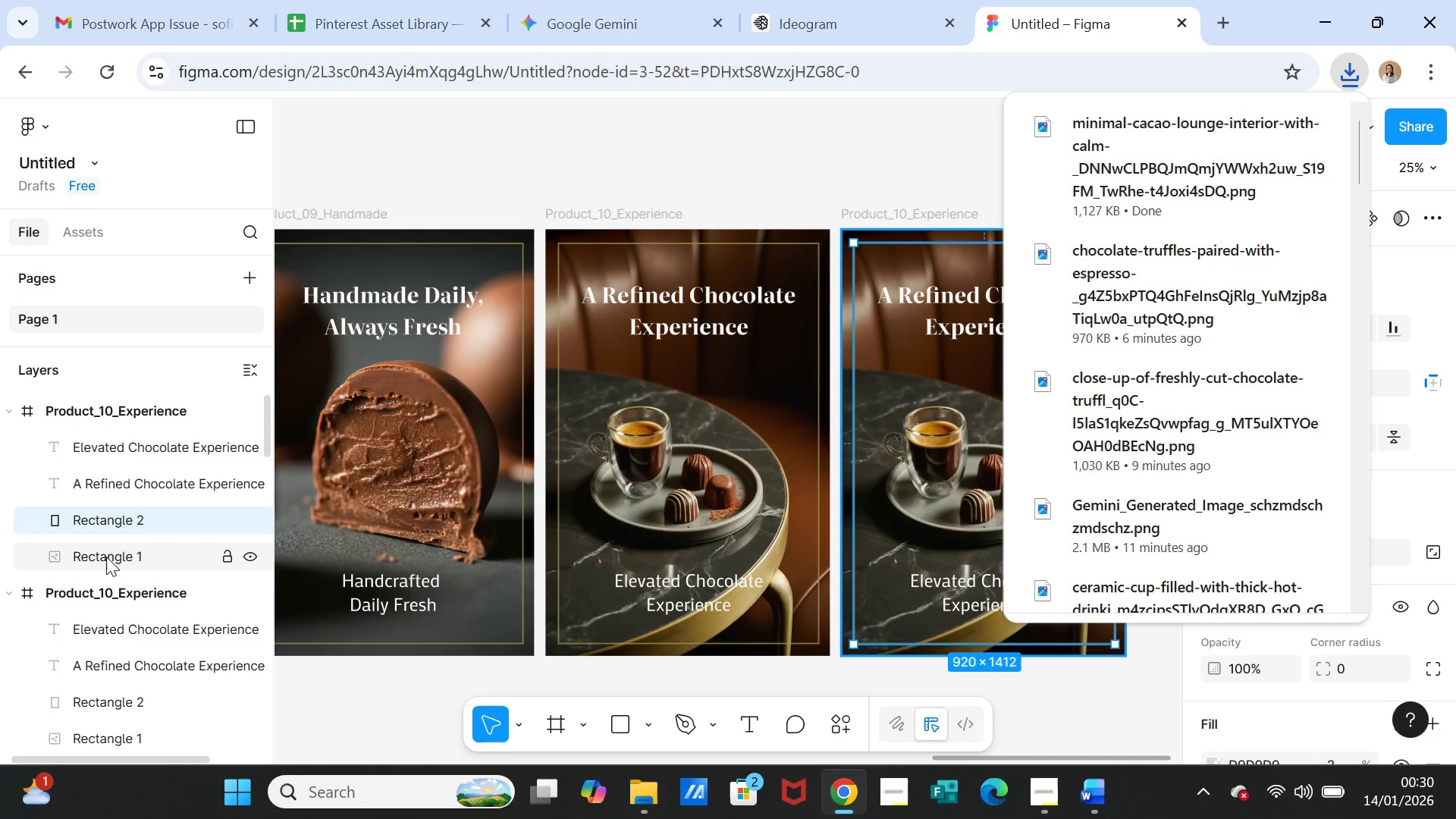 
wait(5.42)
 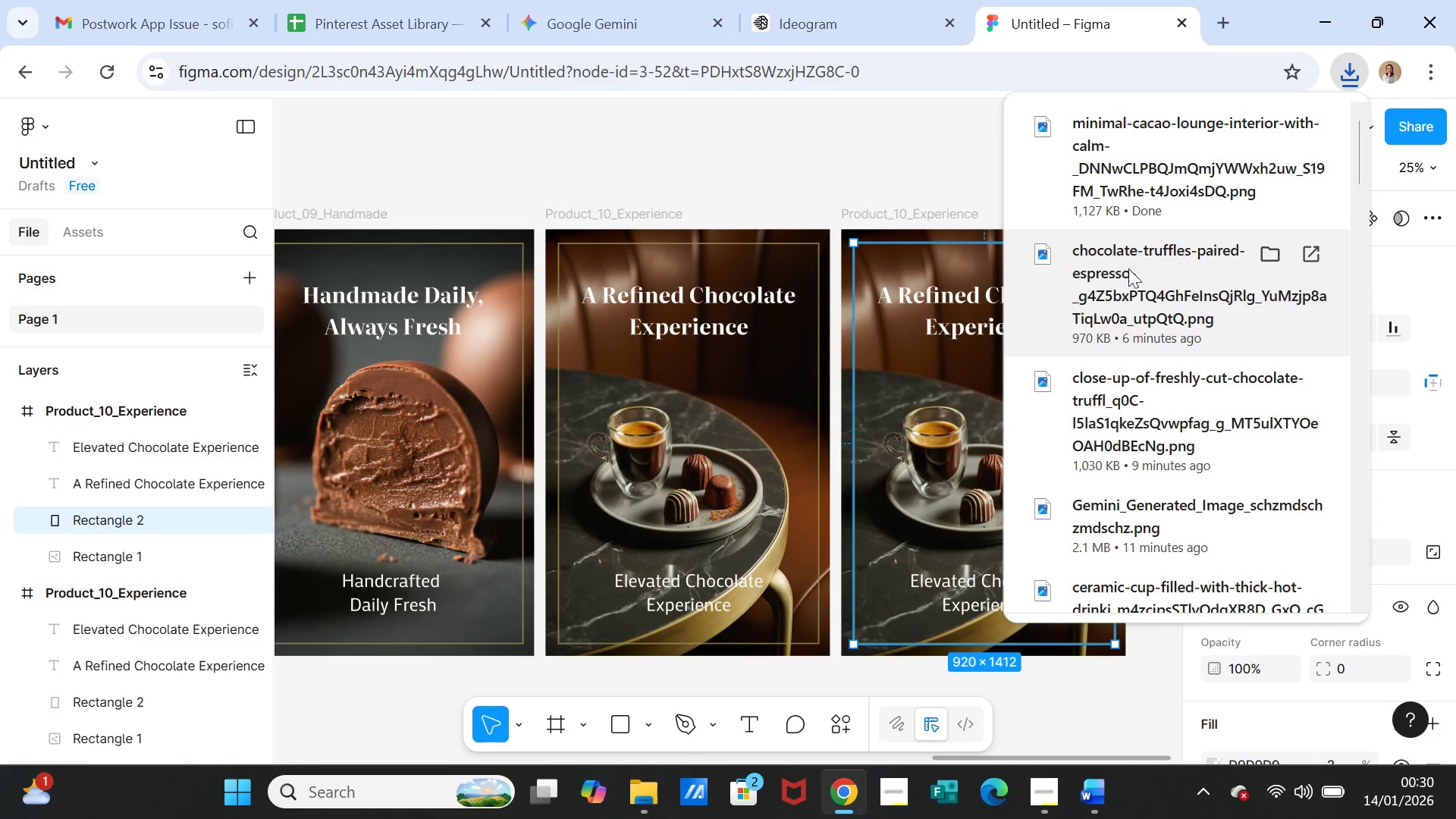 
left_click([105, 557])
 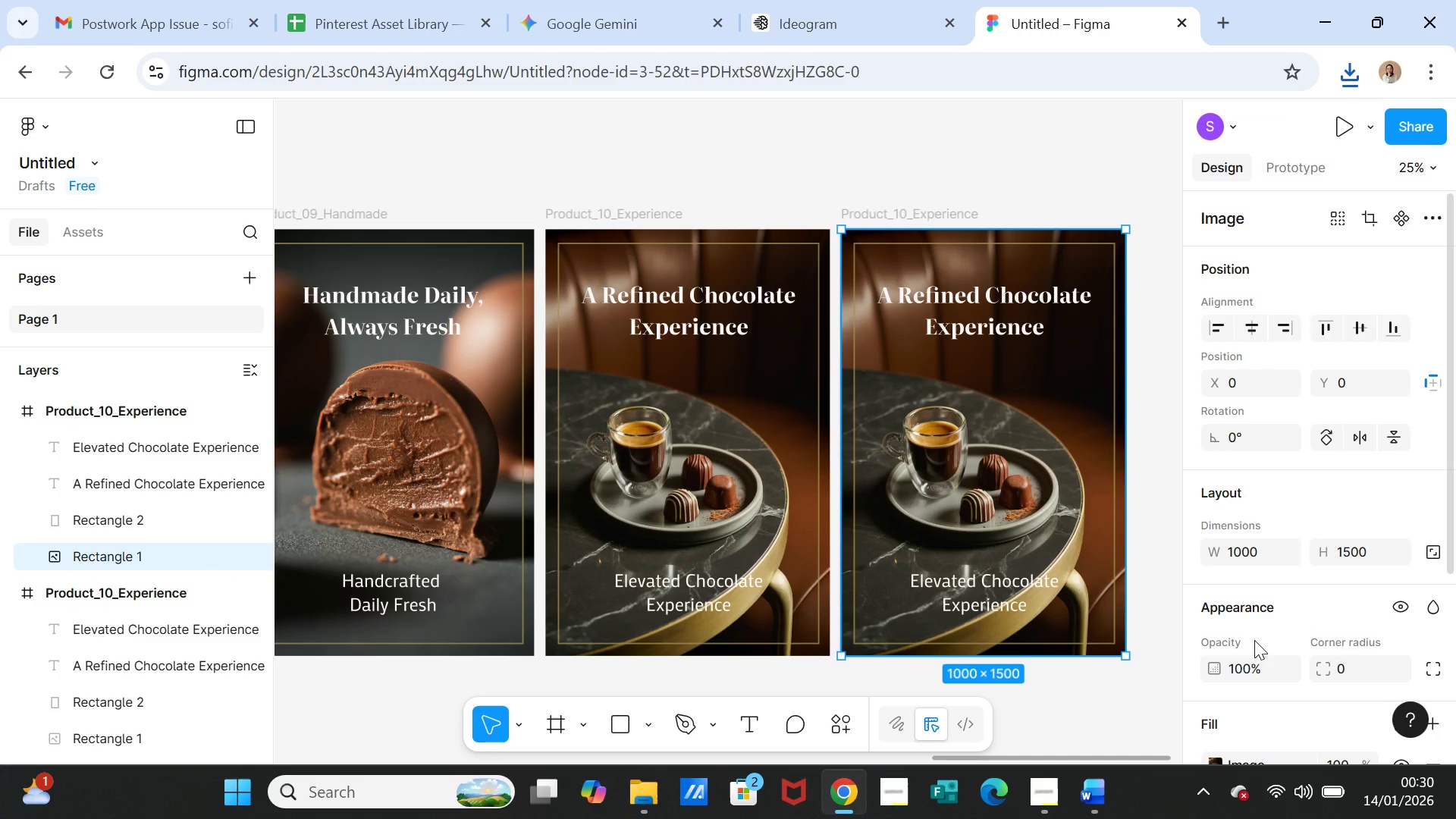 
scroll: coordinate [1259, 636], scroll_direction: down, amount: 3.0
 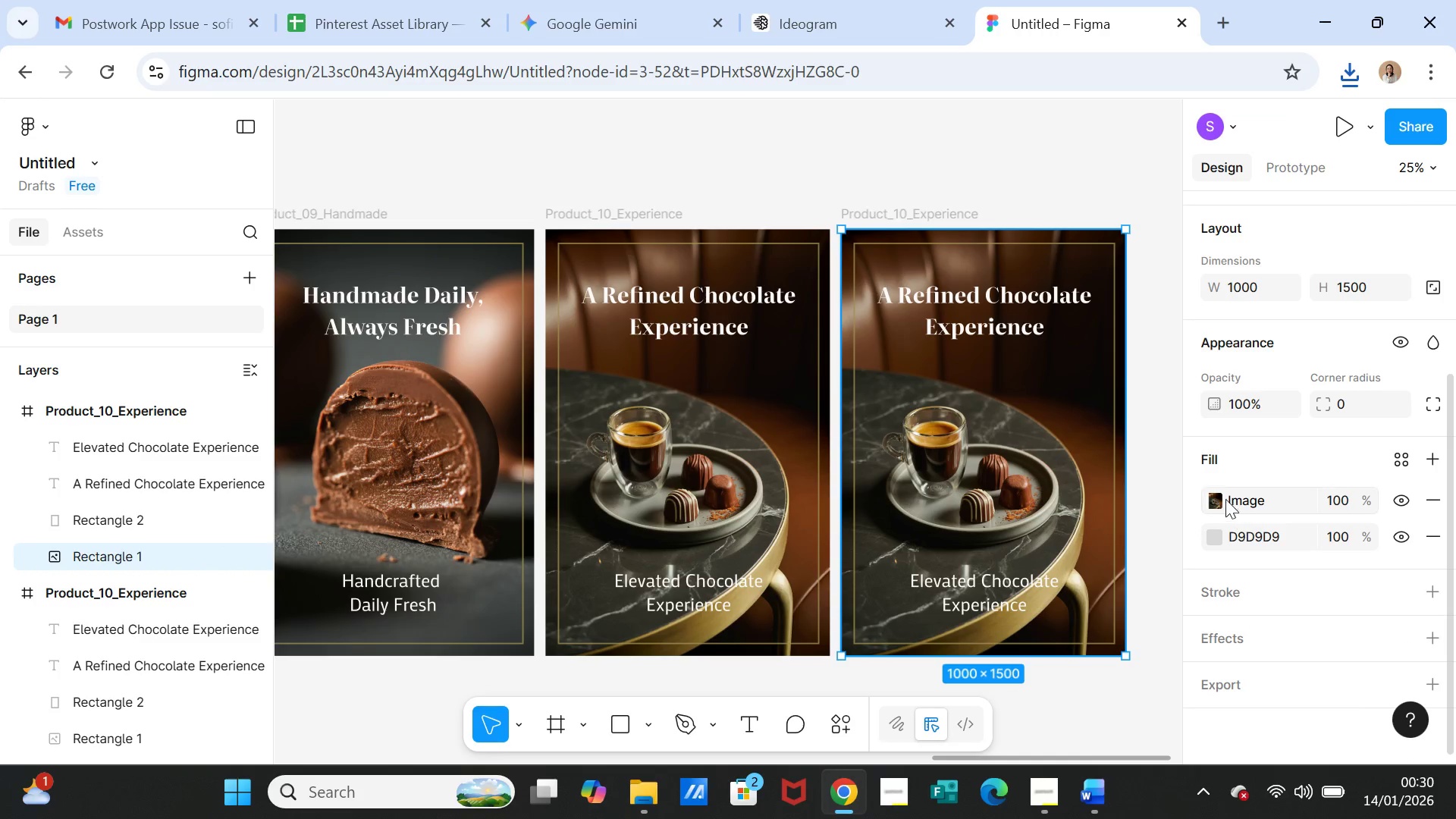 
left_click([1217, 497])
 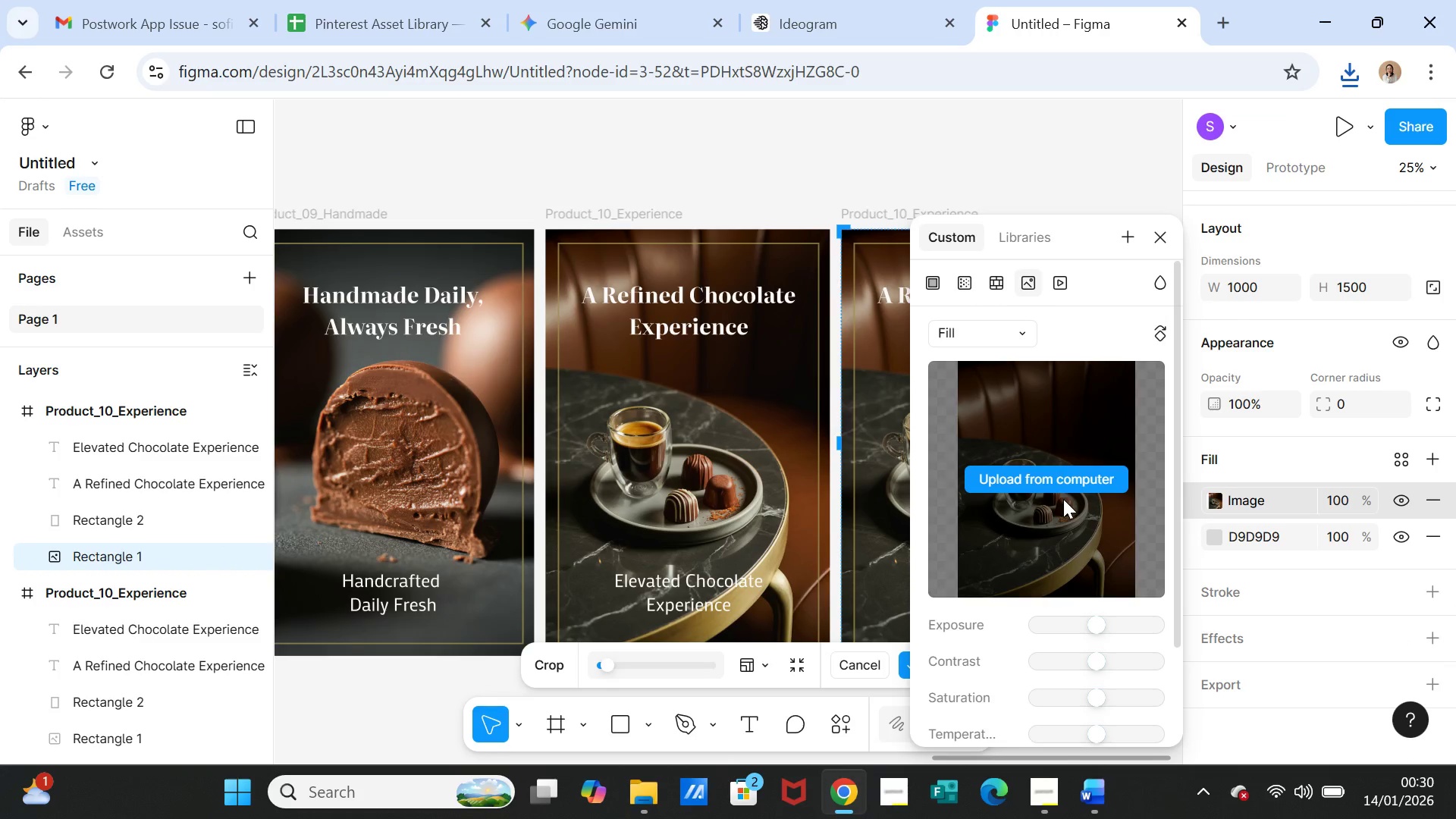 
left_click([1062, 489])
 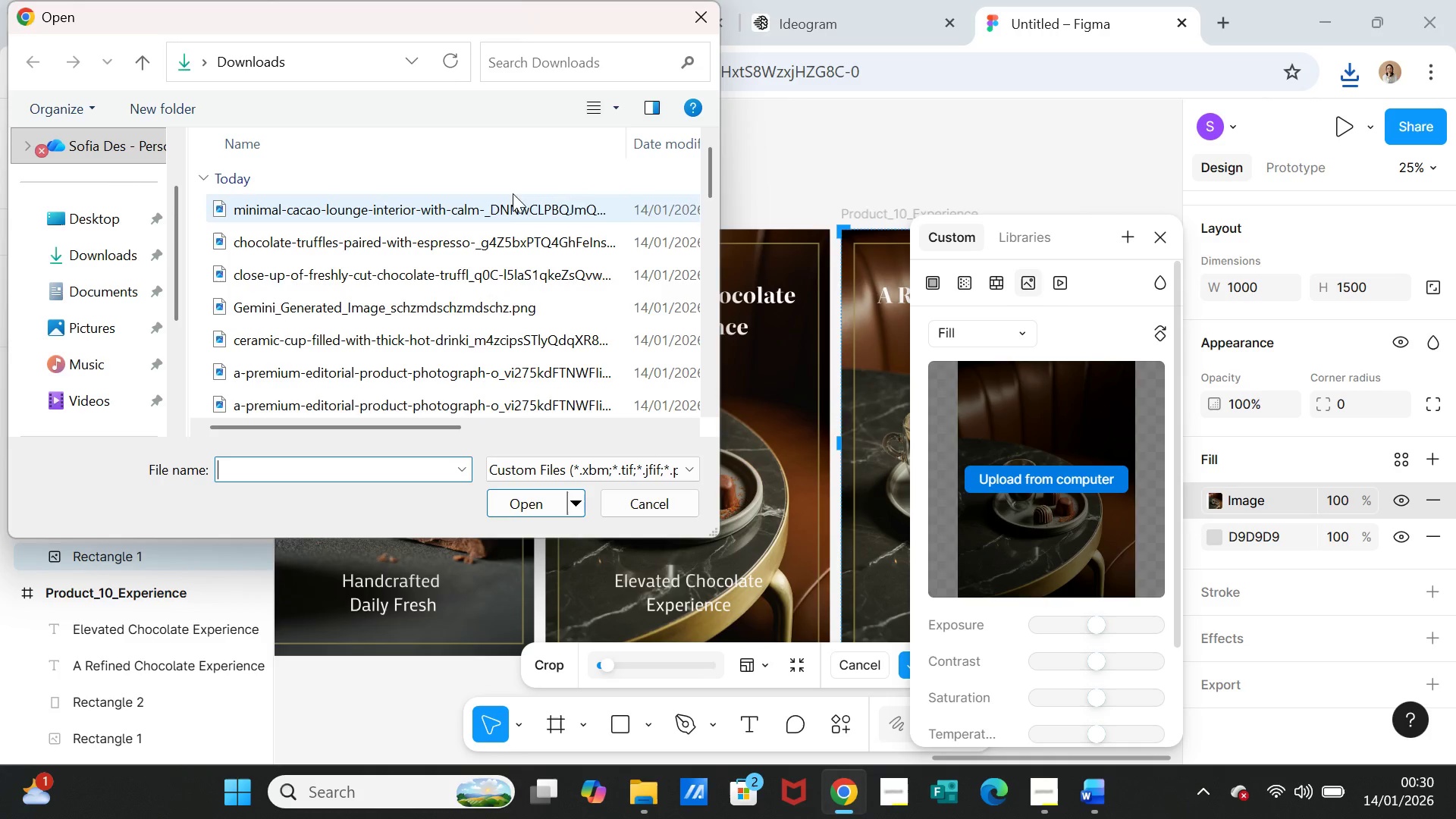 
left_click([481, 202])
 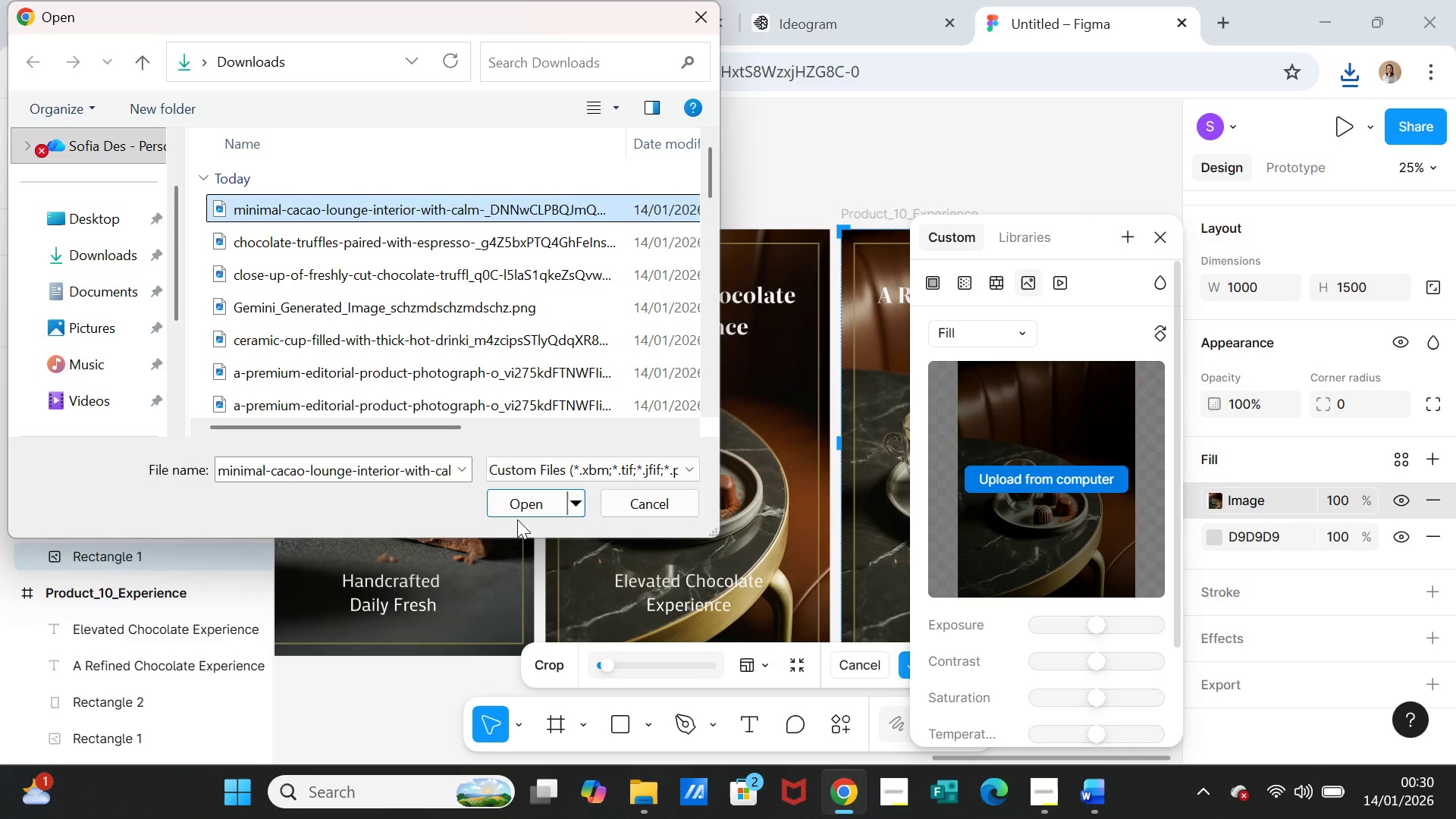 
left_click([519, 510])
 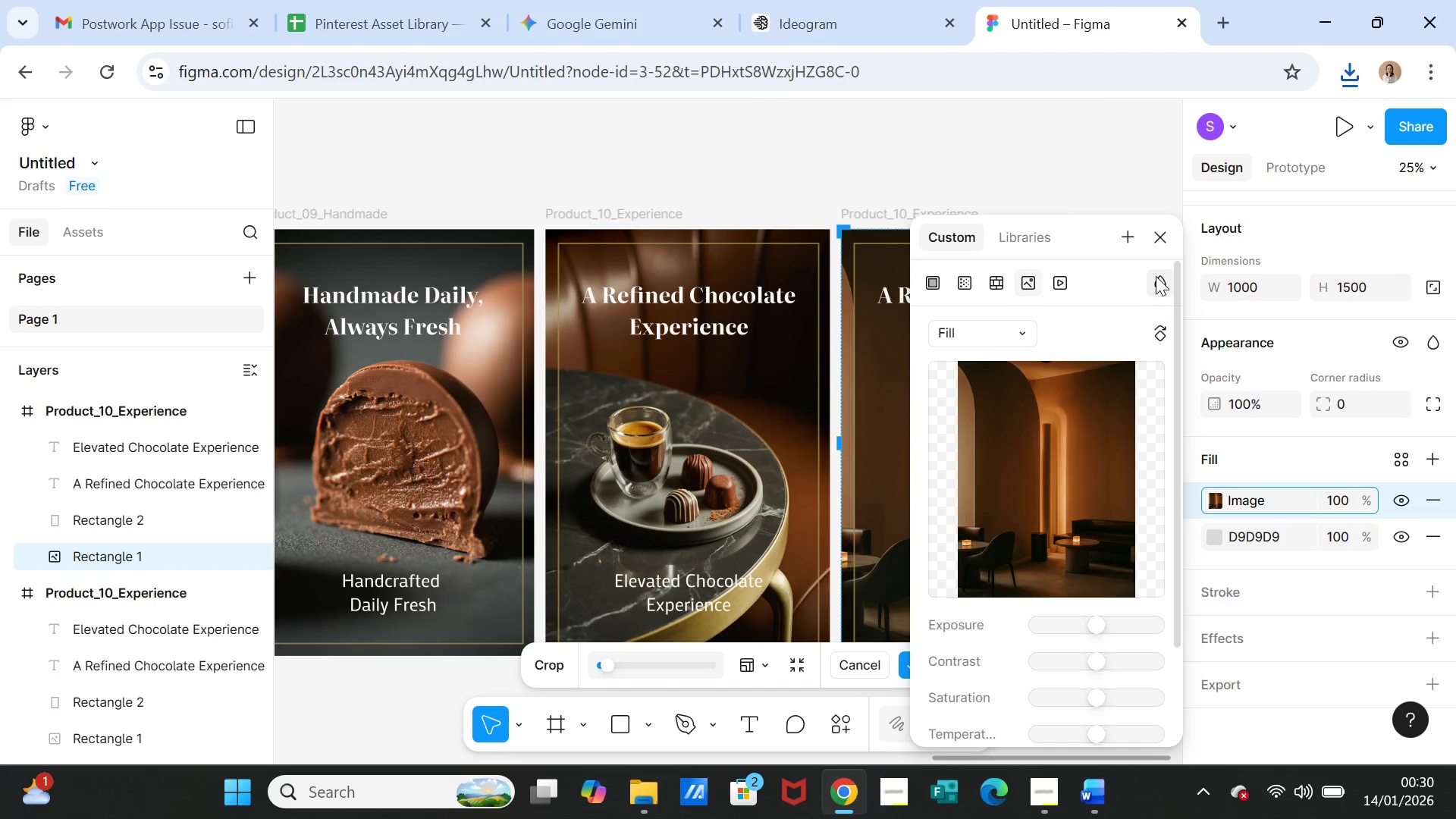 
left_click([1156, 234])
 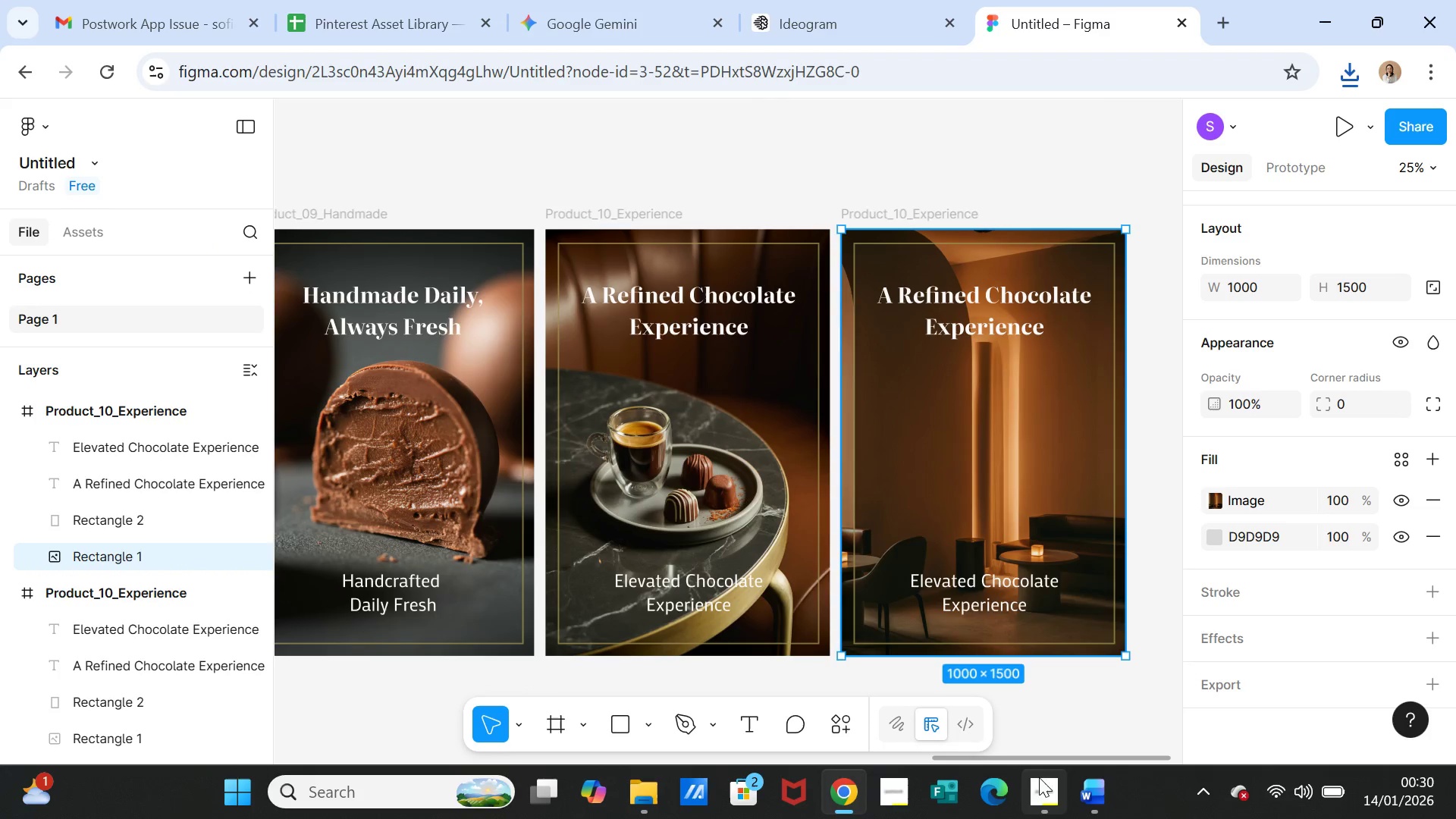 
left_click([1092, 797])
 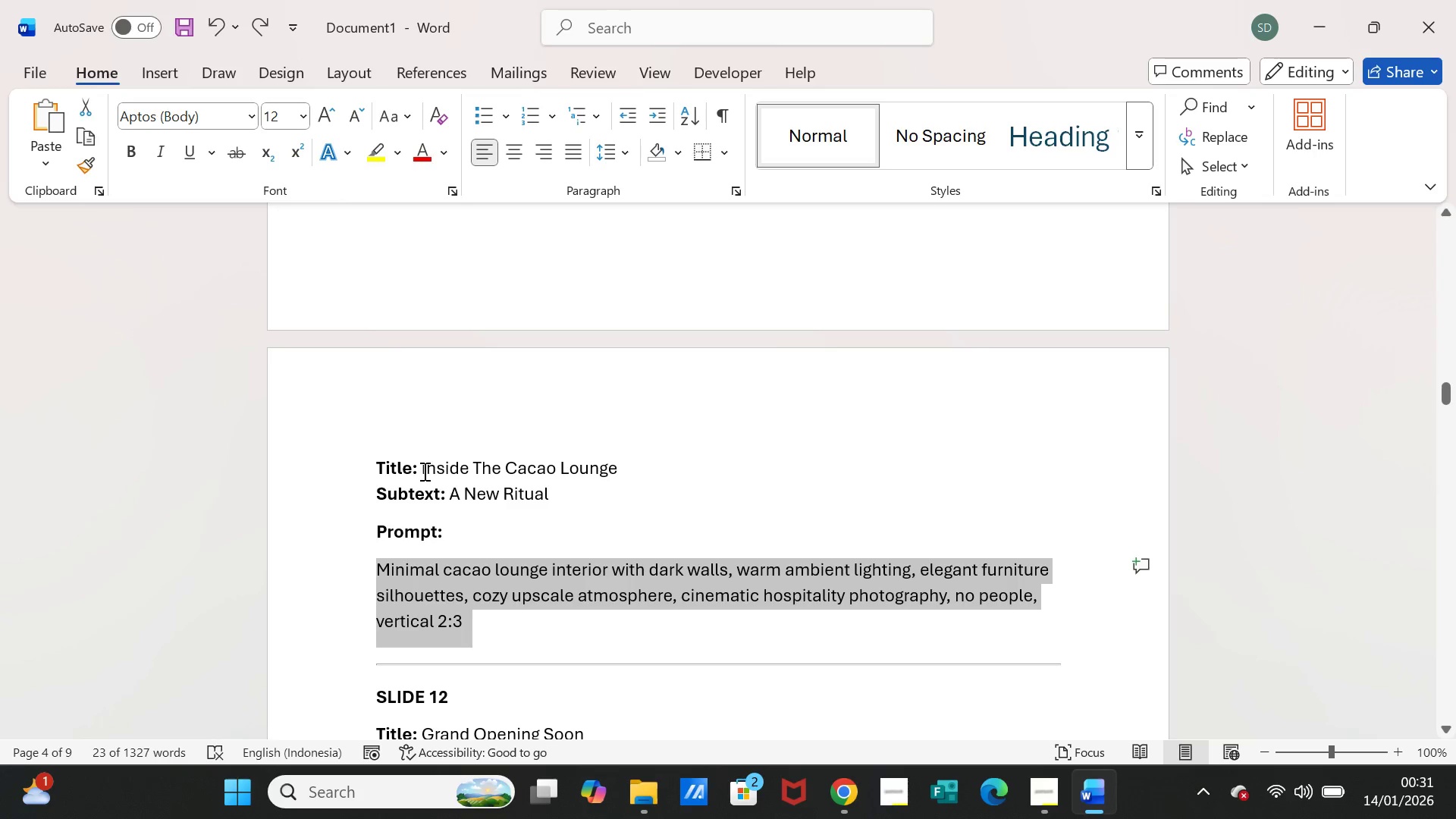 
left_click_drag(start_coordinate=[422, 468], to_coordinate=[585, 466])
 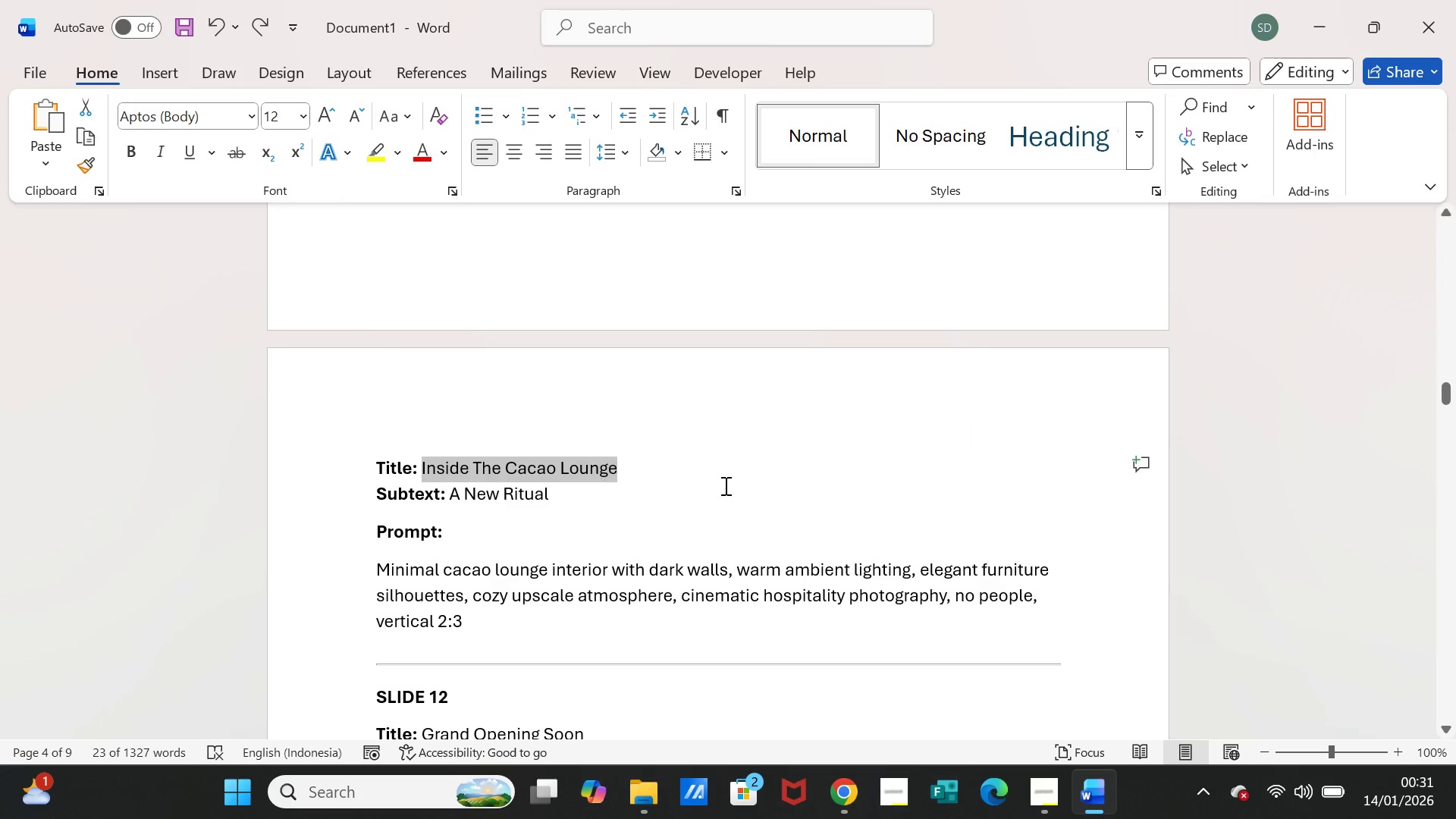 
key(Control+C)
 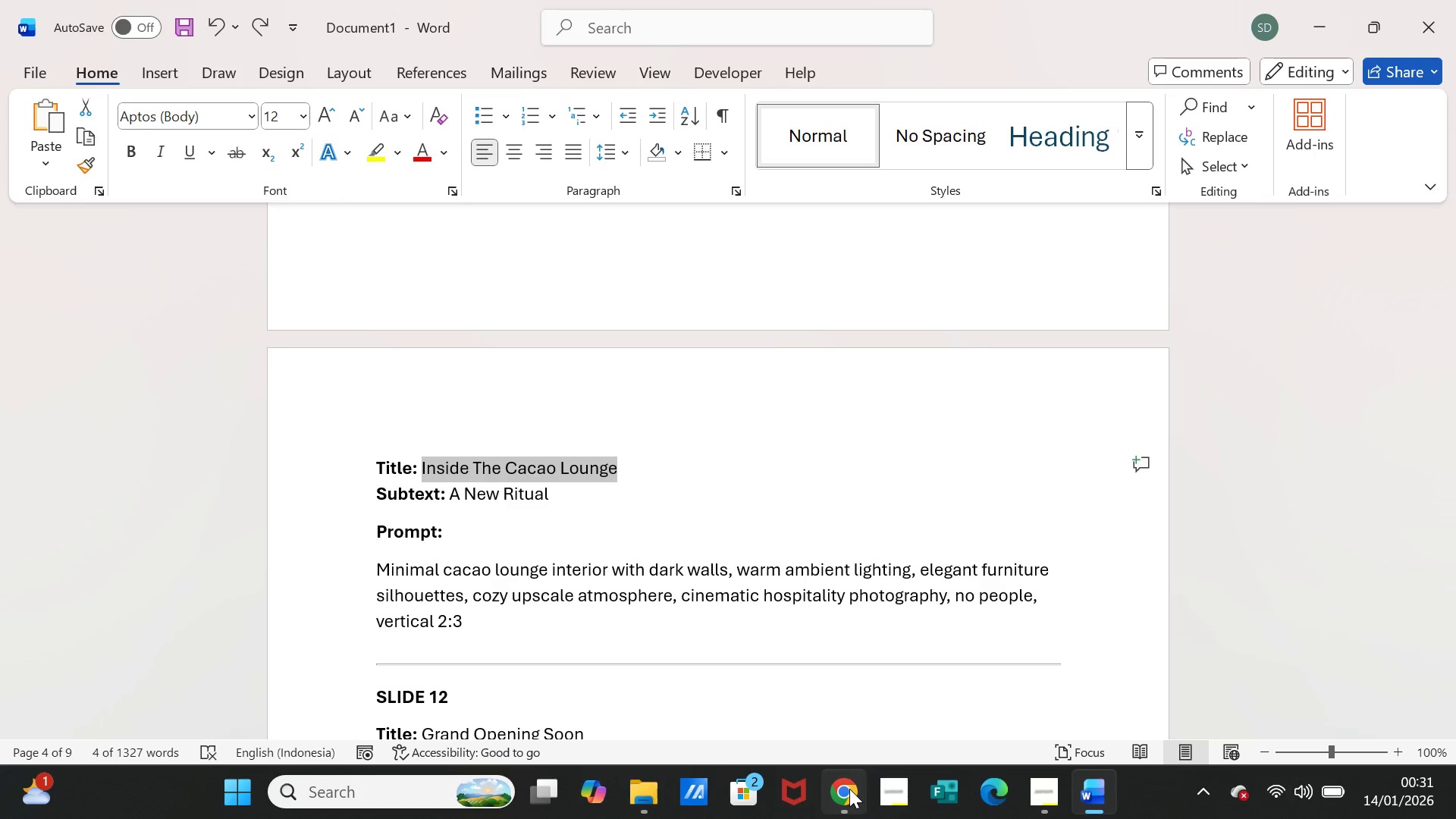 
left_click([849, 789])
 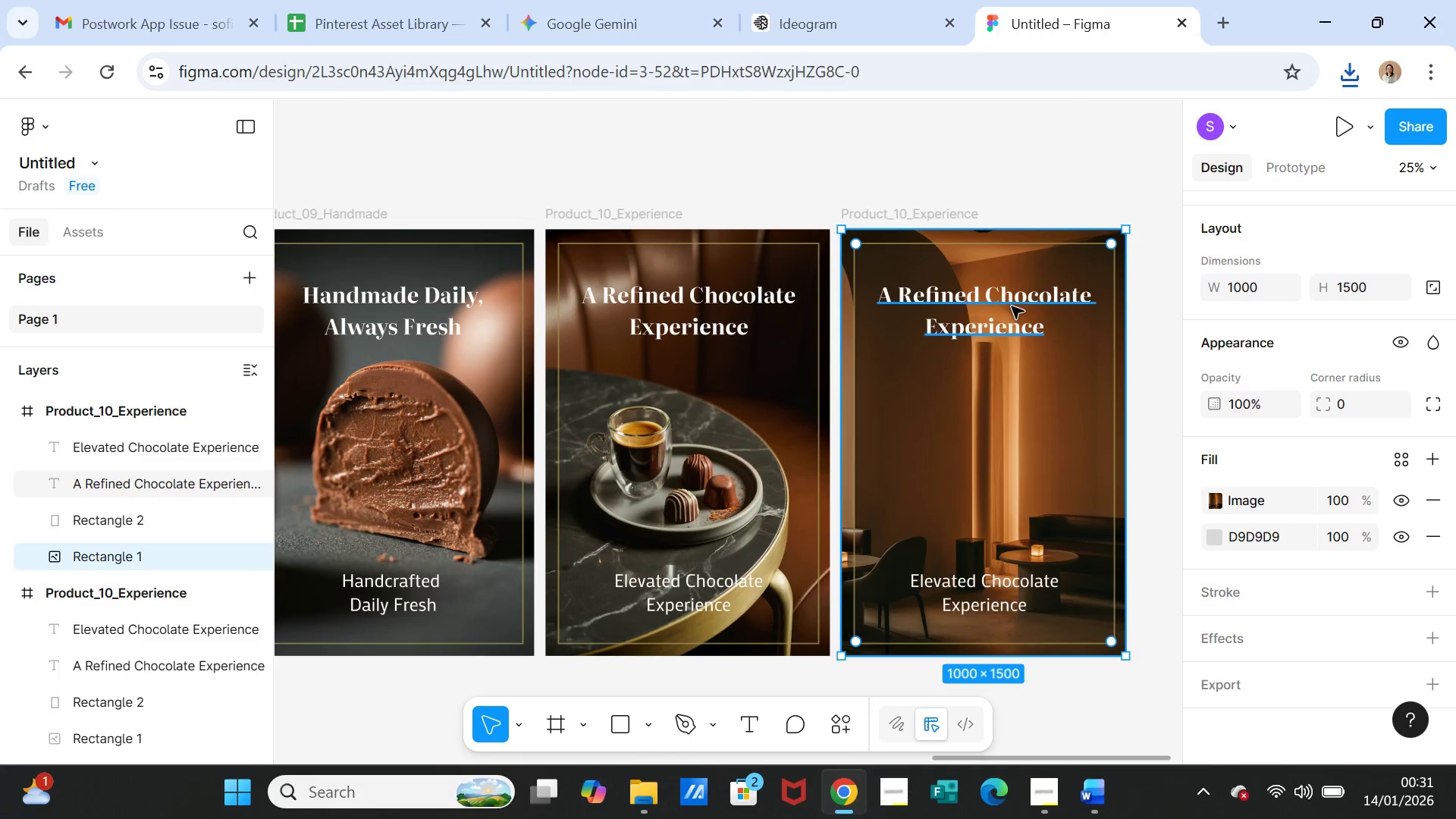 
double_click([1012, 306])
 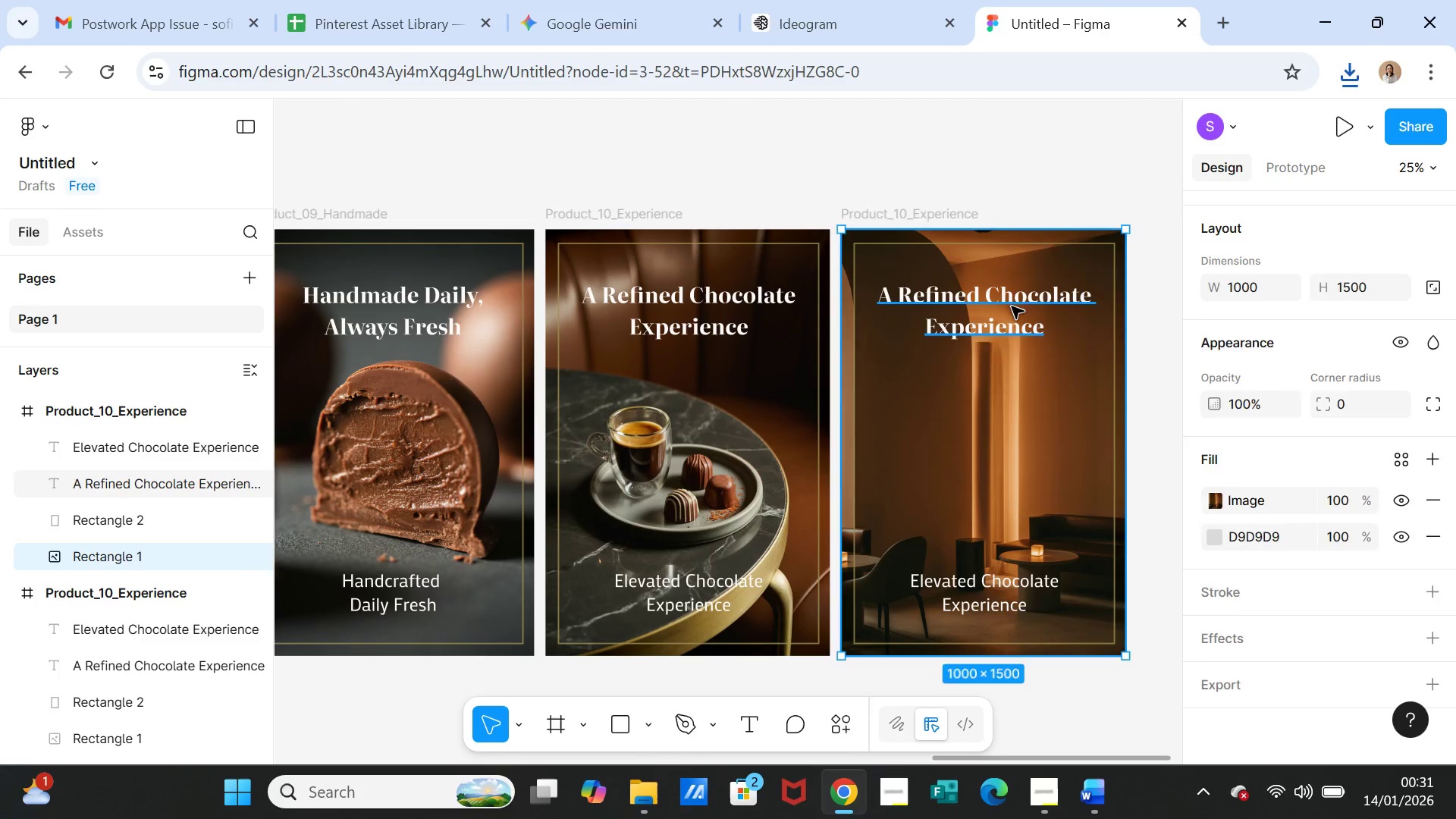 
triple_click([1012, 306])
 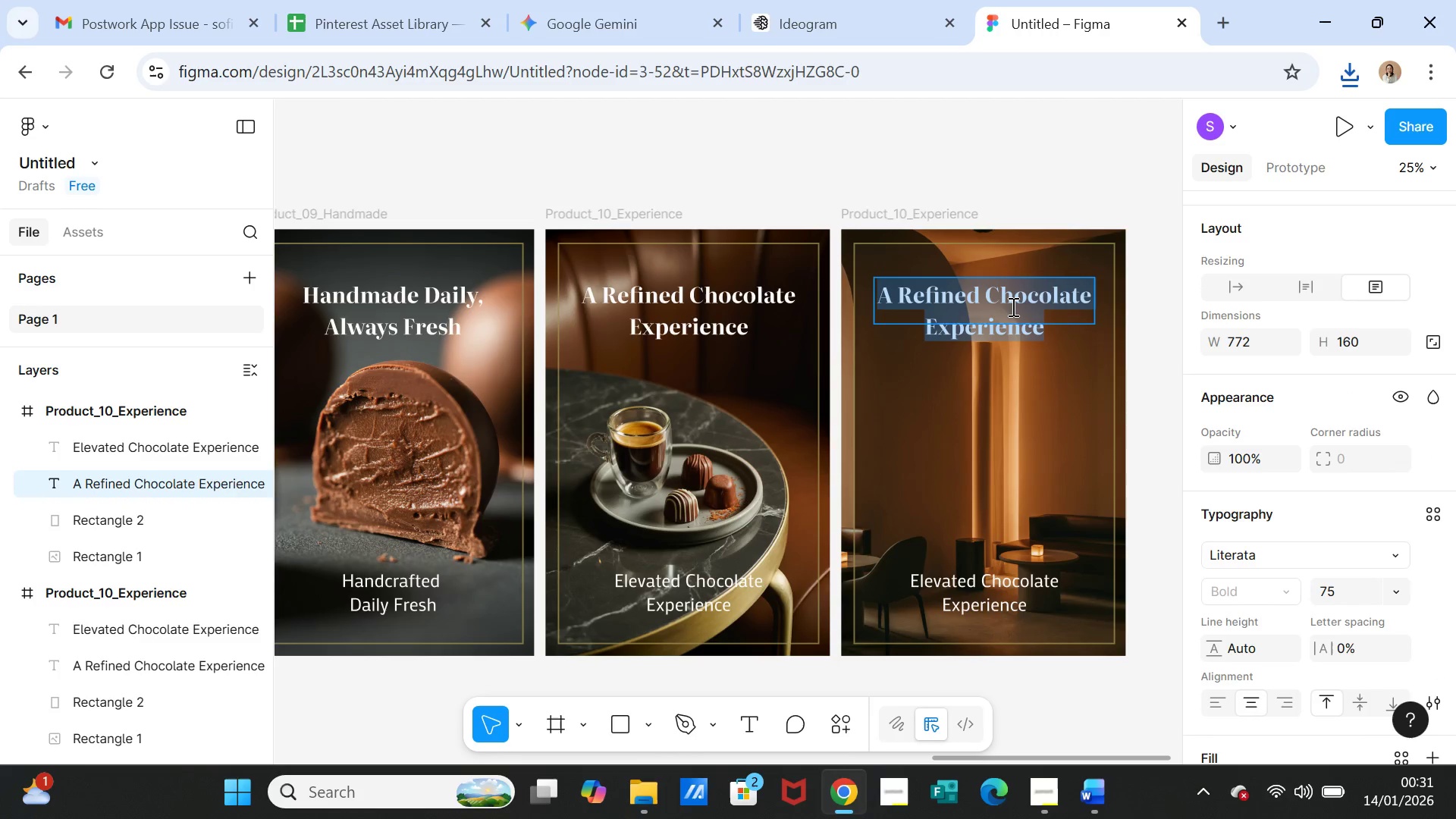 
key(Control+V)
 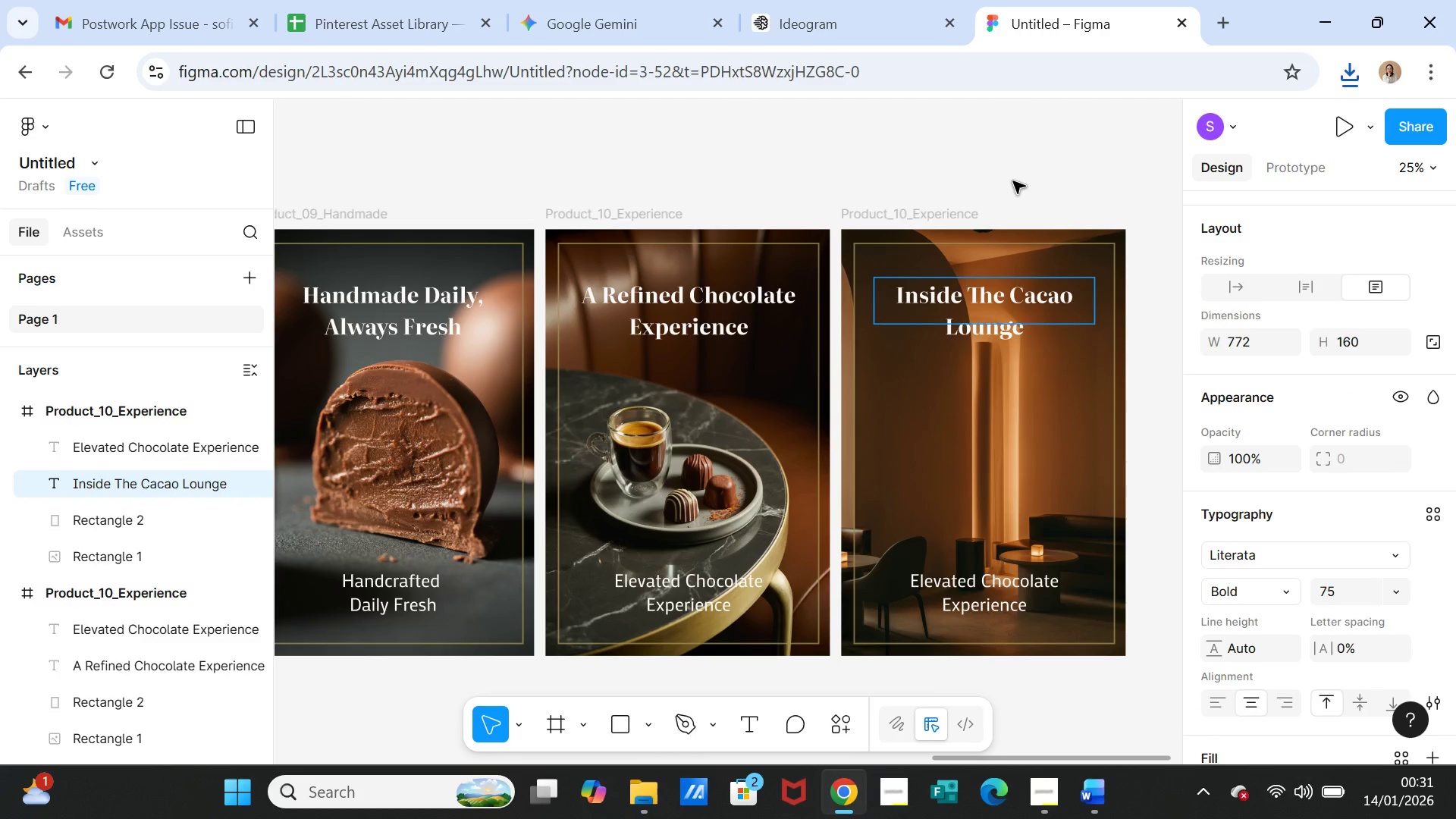 
left_click([1015, 178])
 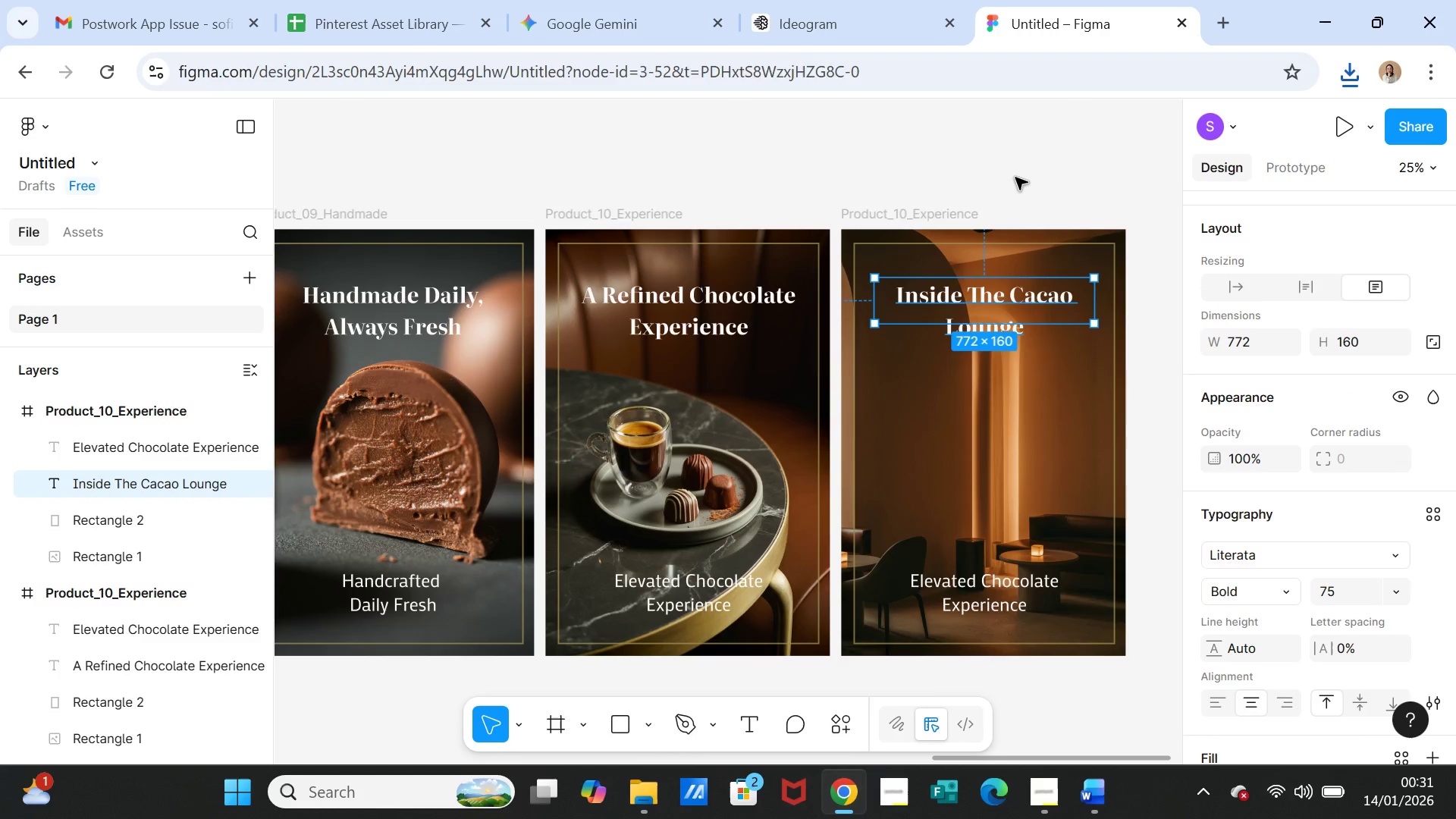 
left_click([1015, 177])
 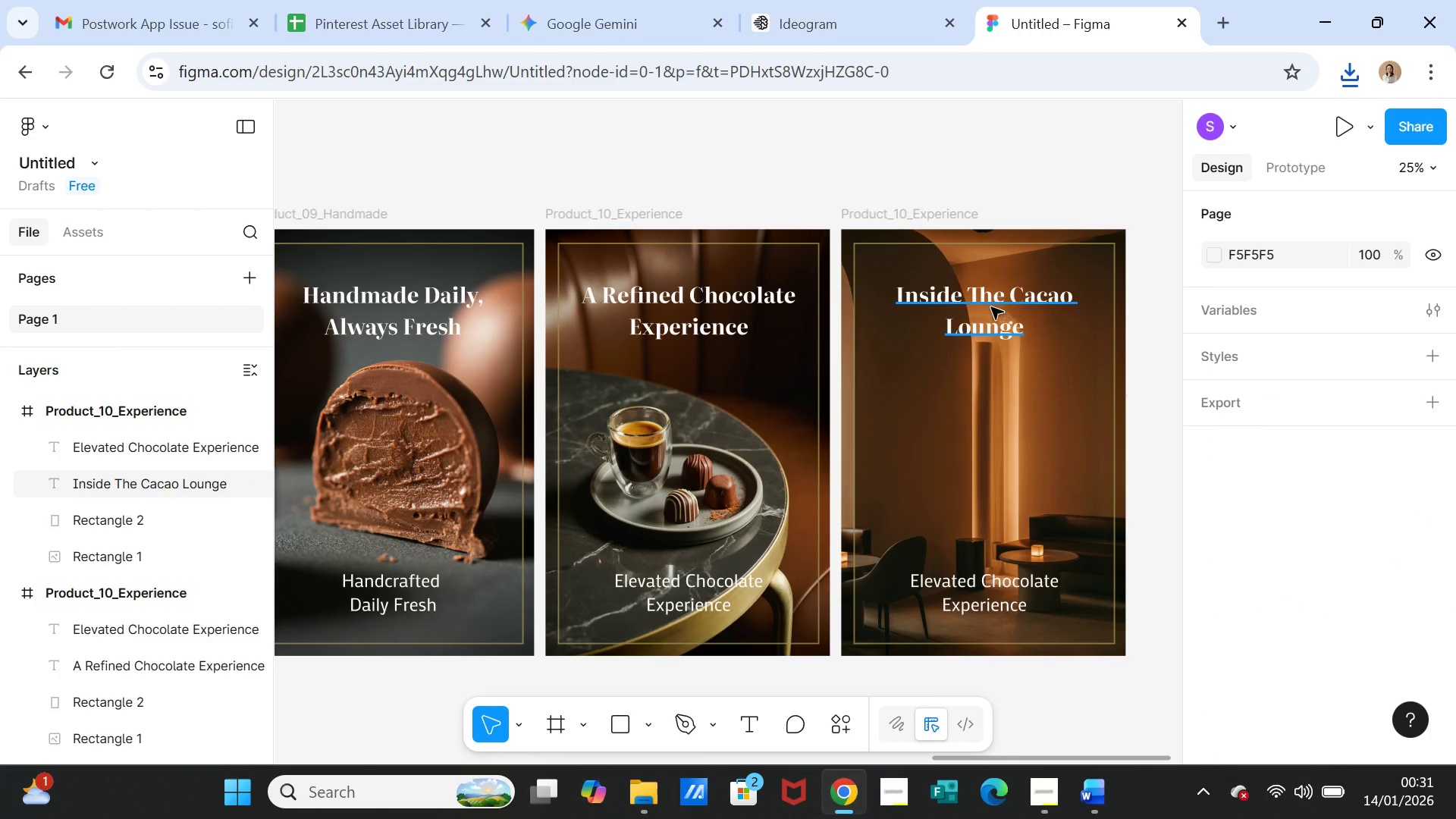 
left_click([977, 303])
 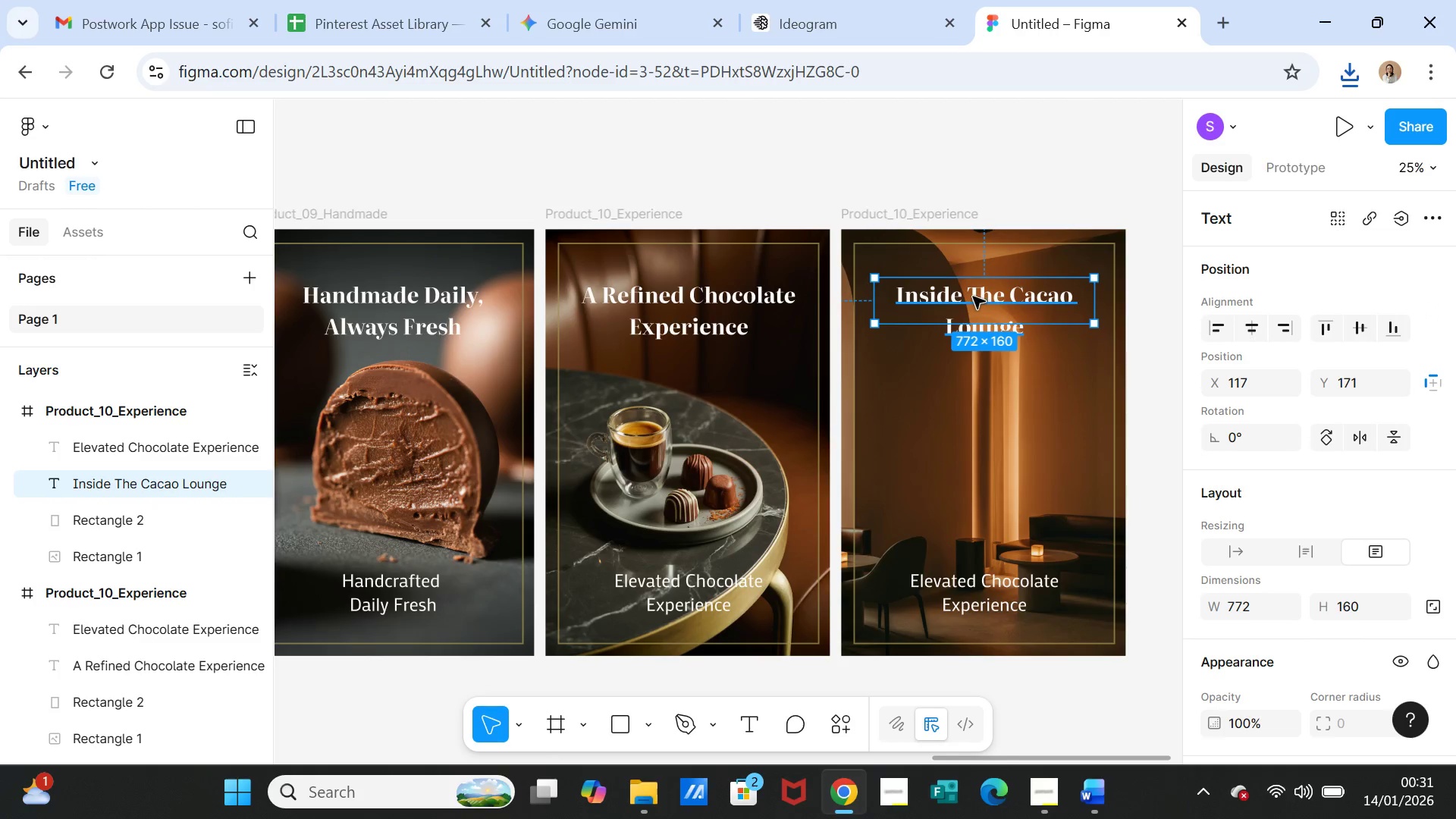 
left_click([972, 297])
 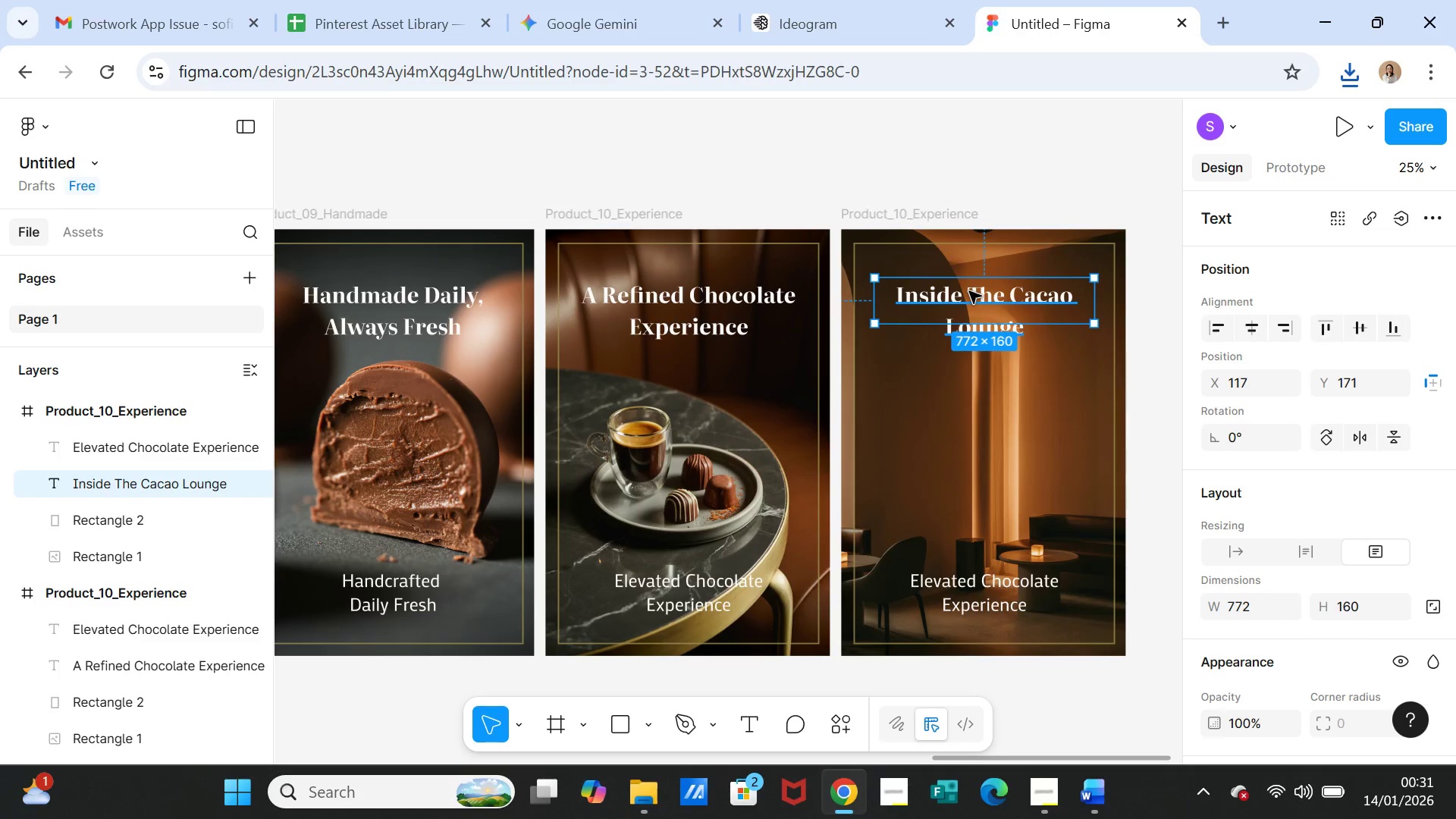 
double_click([970, 293])
 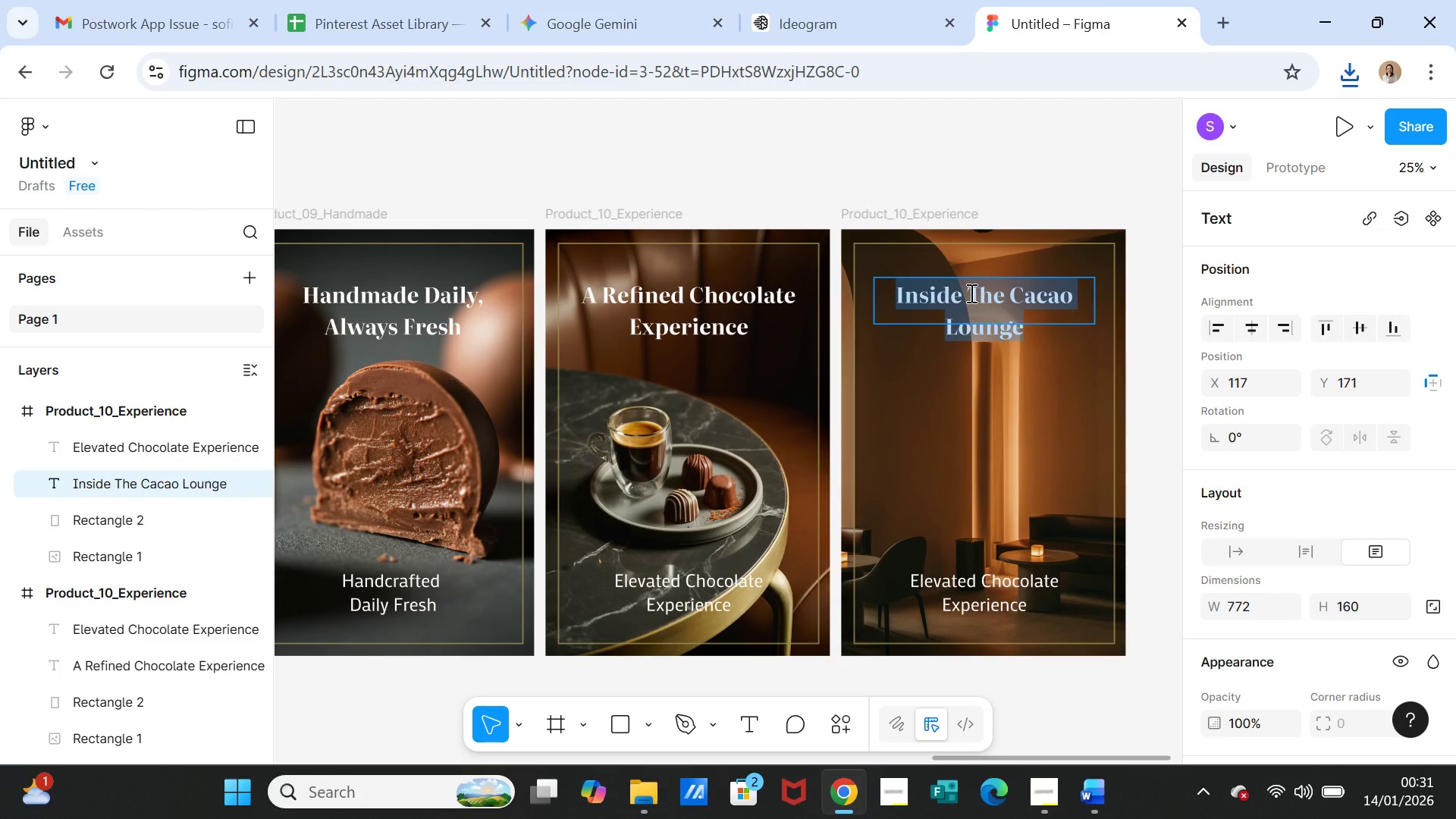 
left_click([970, 293])
 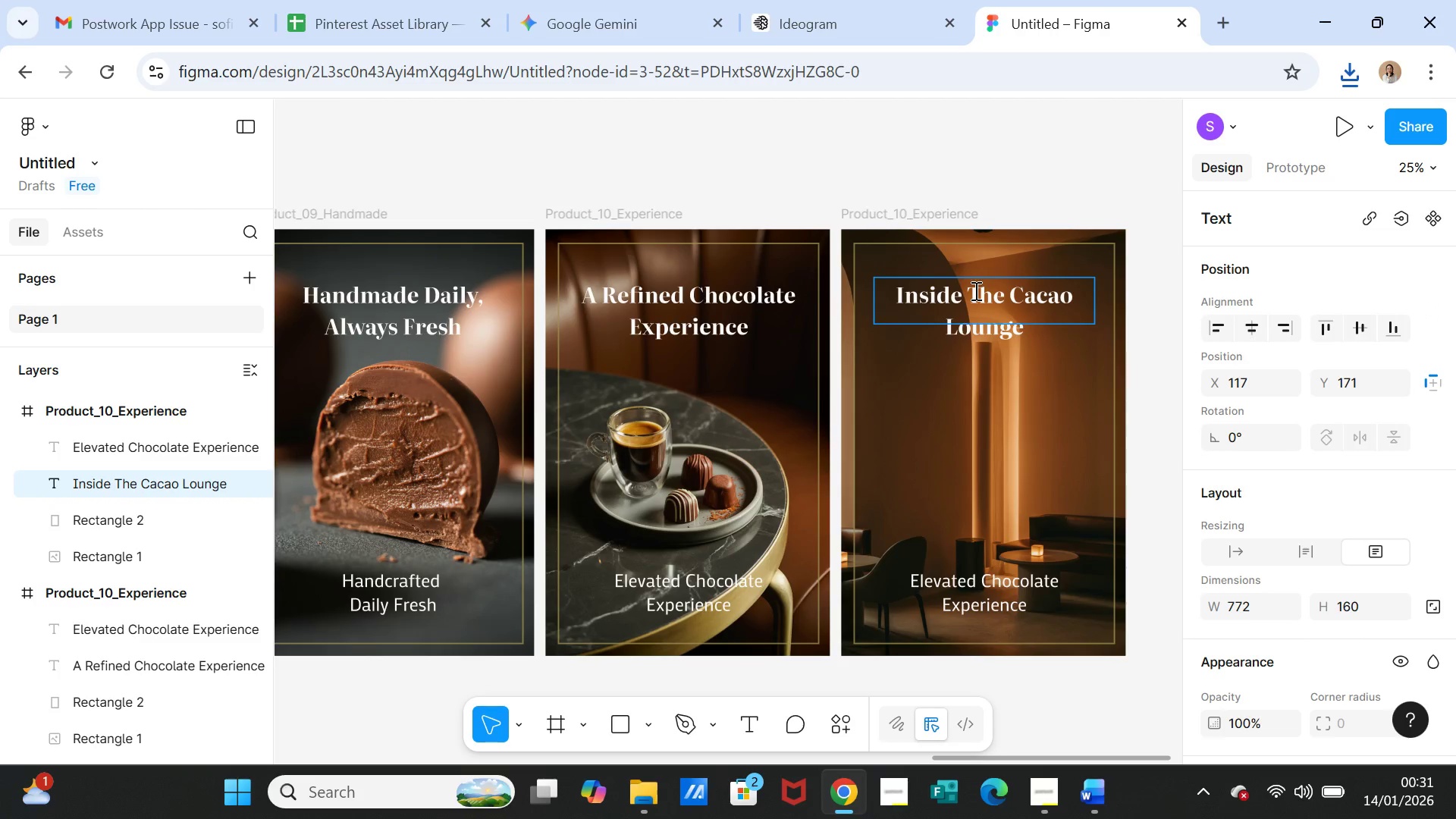 
key(Enter)
 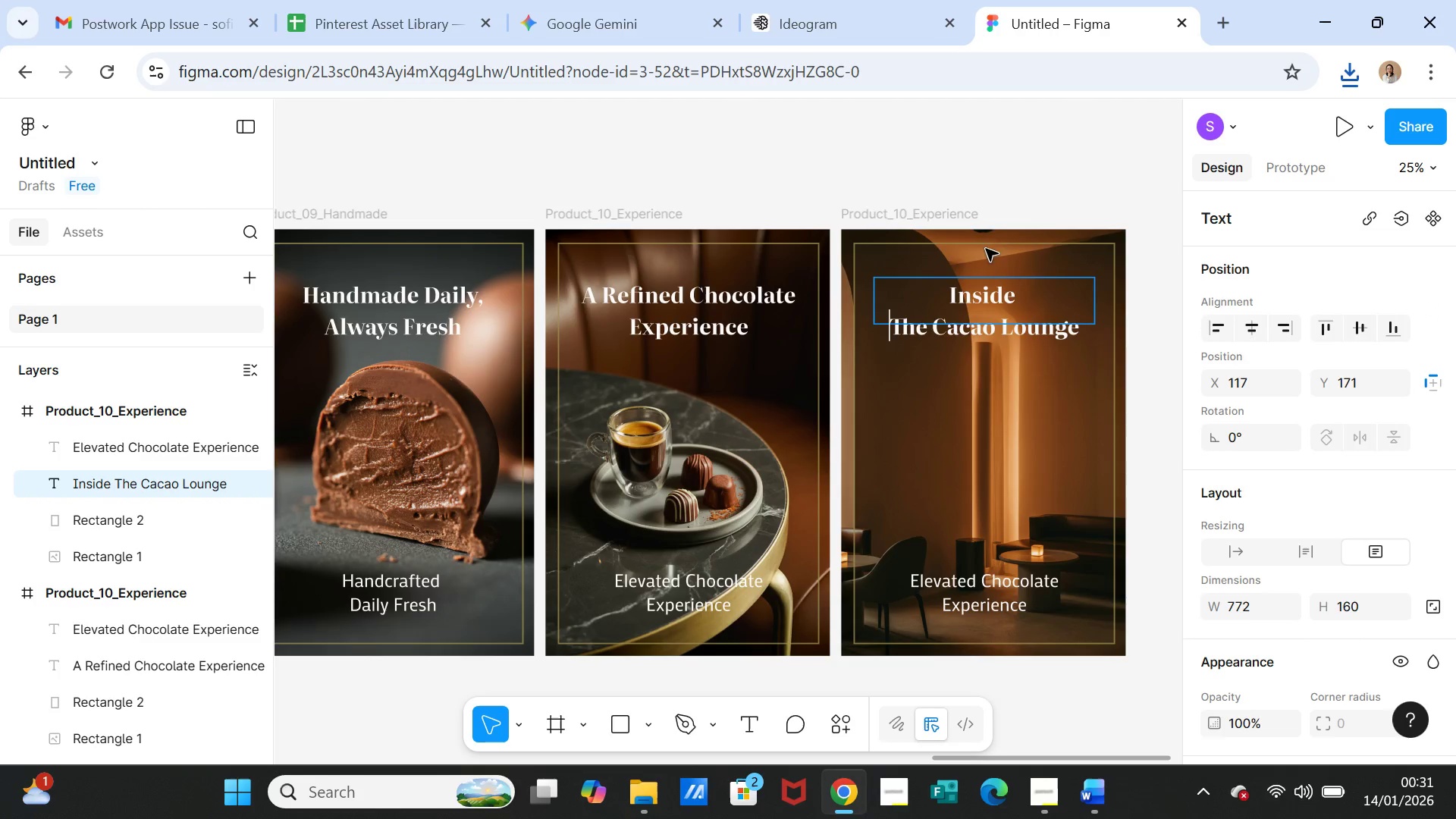 
left_click([998, 201])
 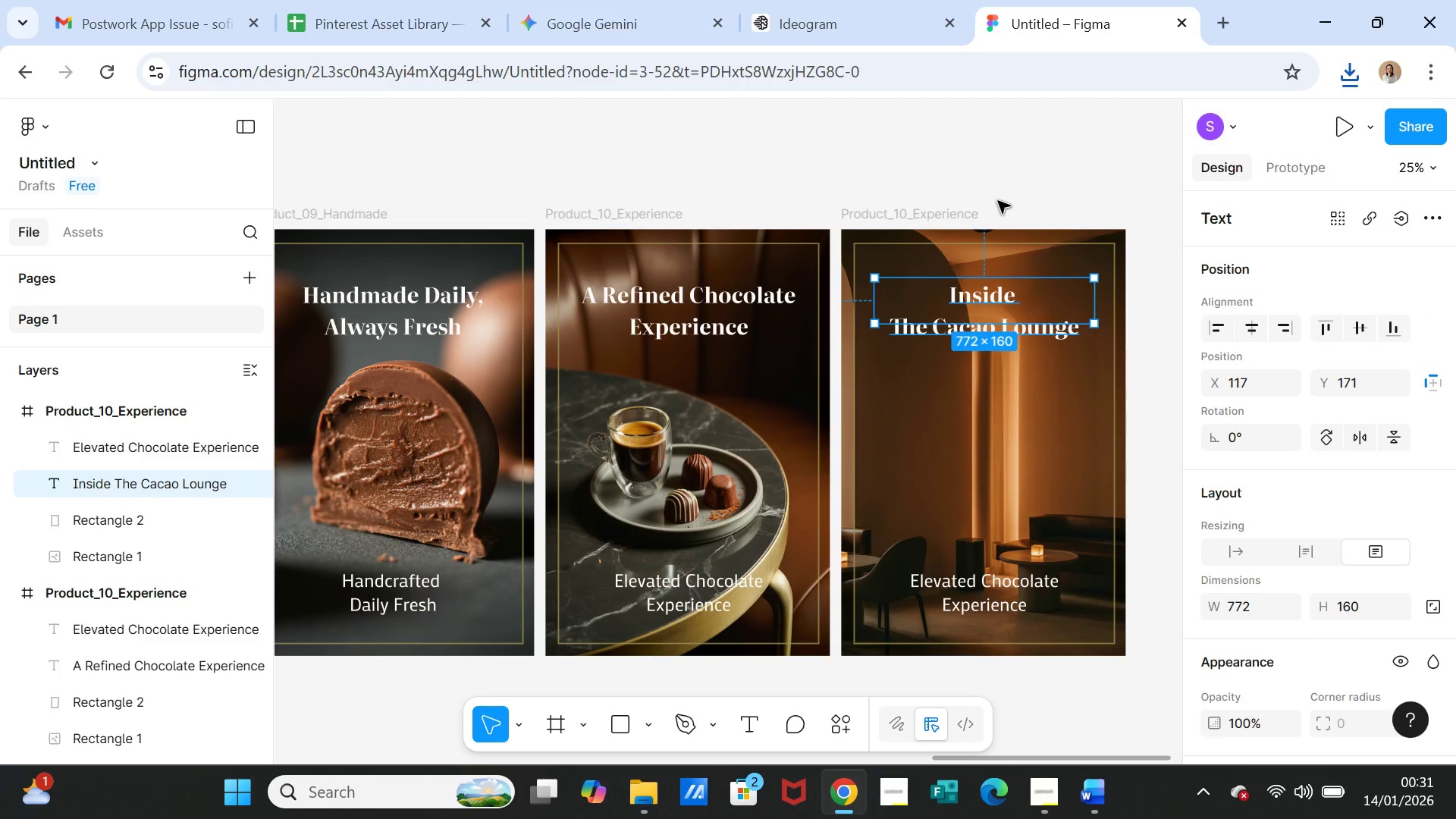 
left_click([998, 201])
 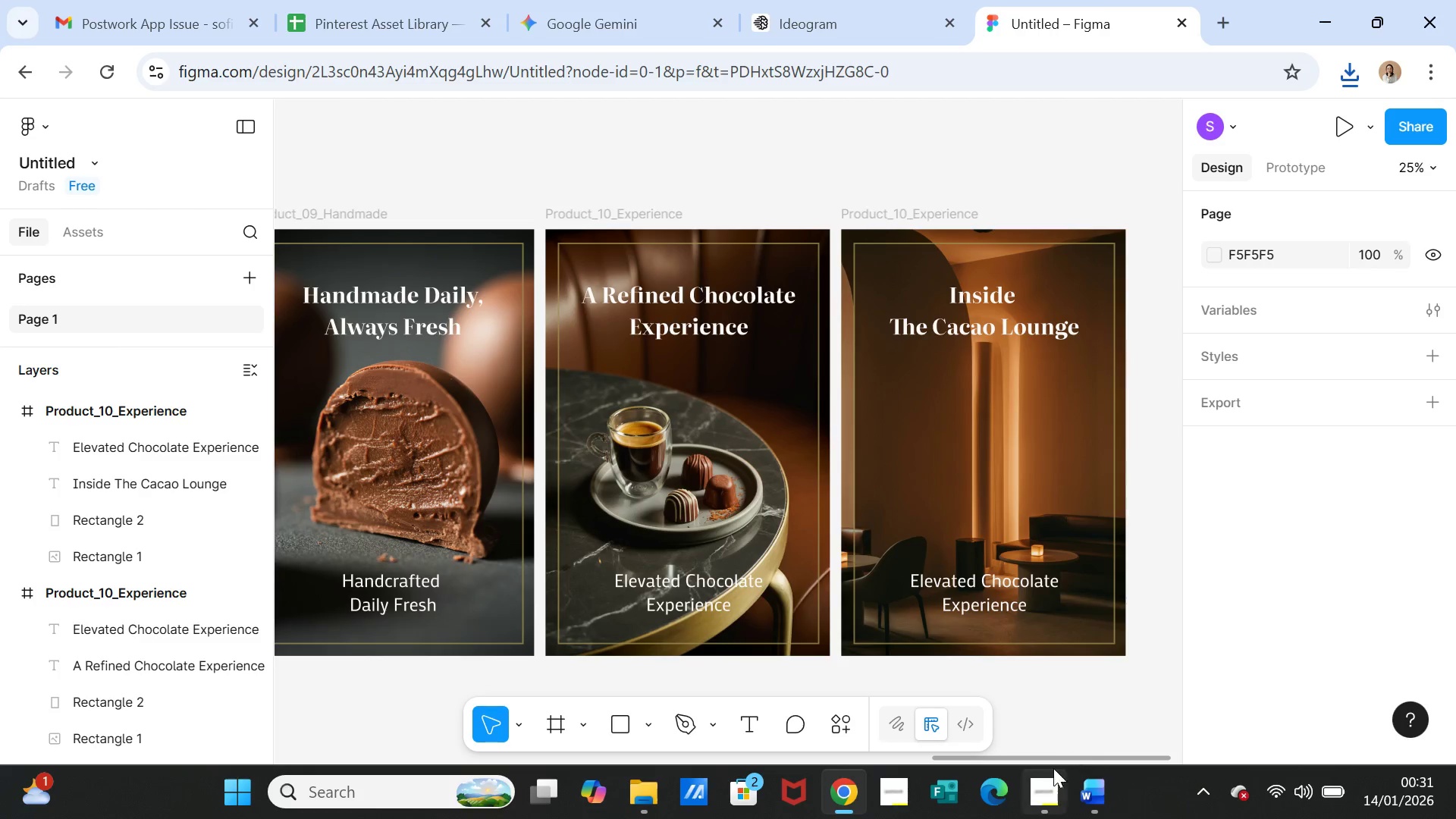 
left_click([1091, 794])
 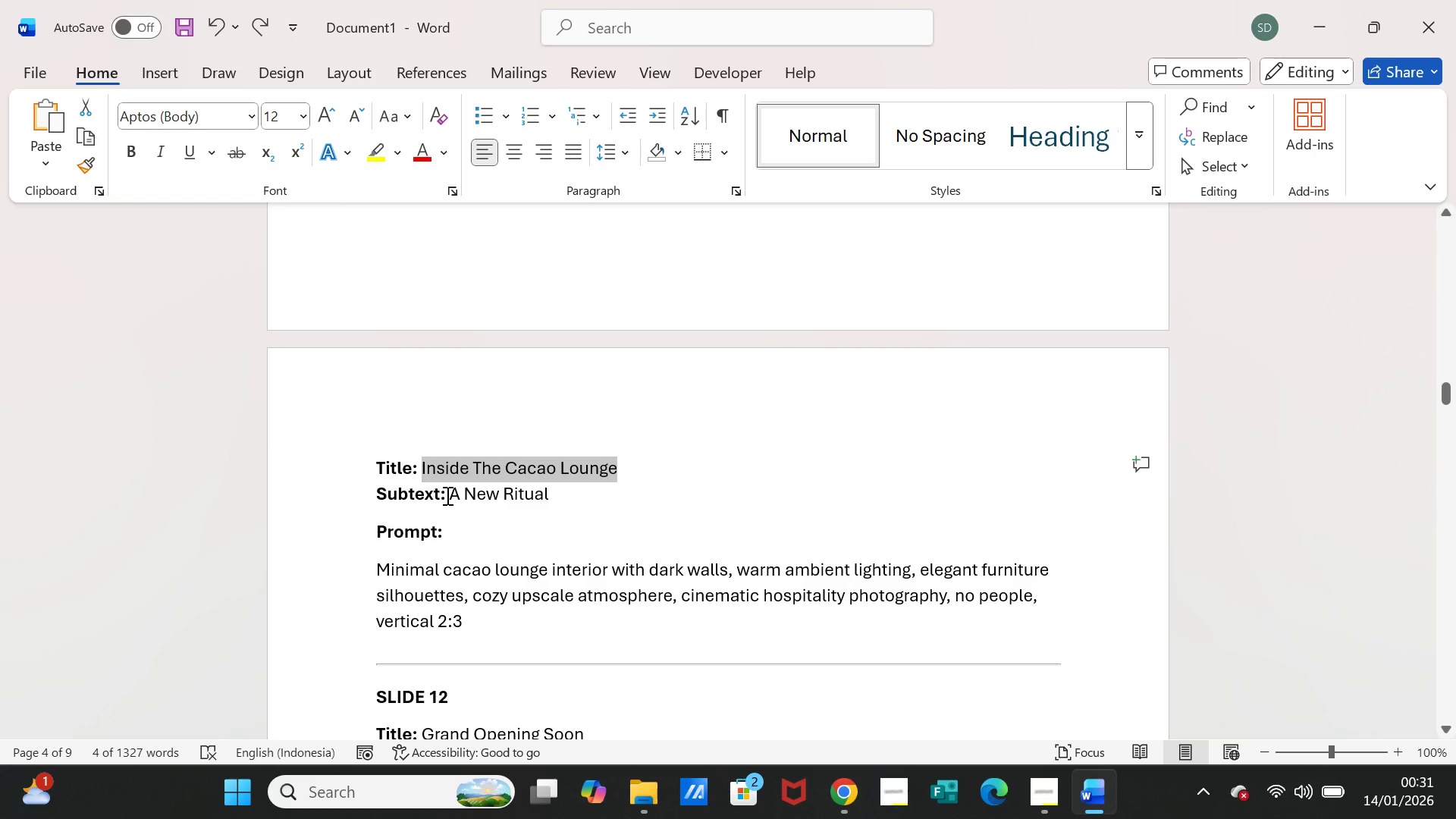 
left_click_drag(start_coordinate=[448, 494], to_coordinate=[535, 490])
 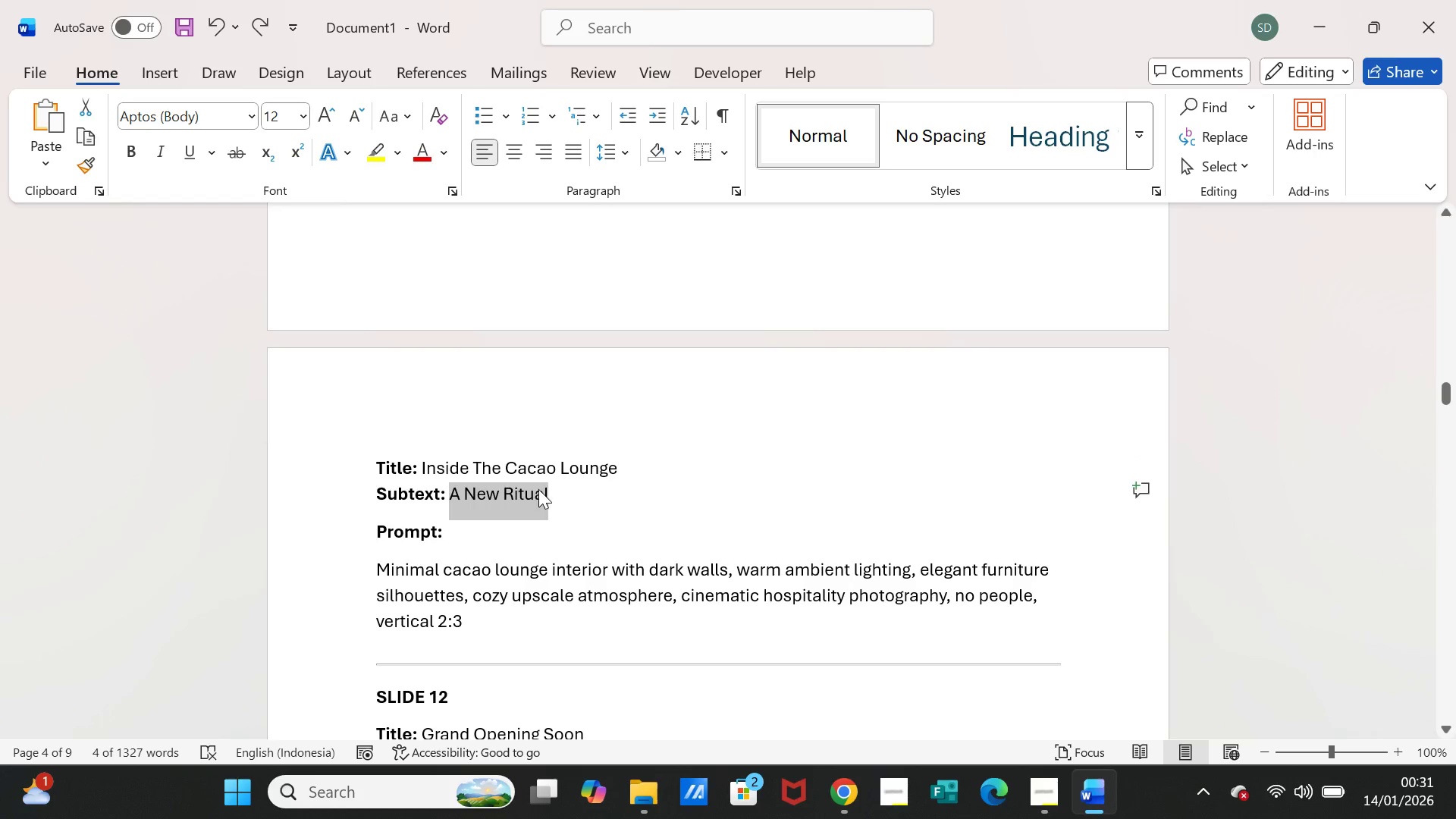 
key(Control+C)
 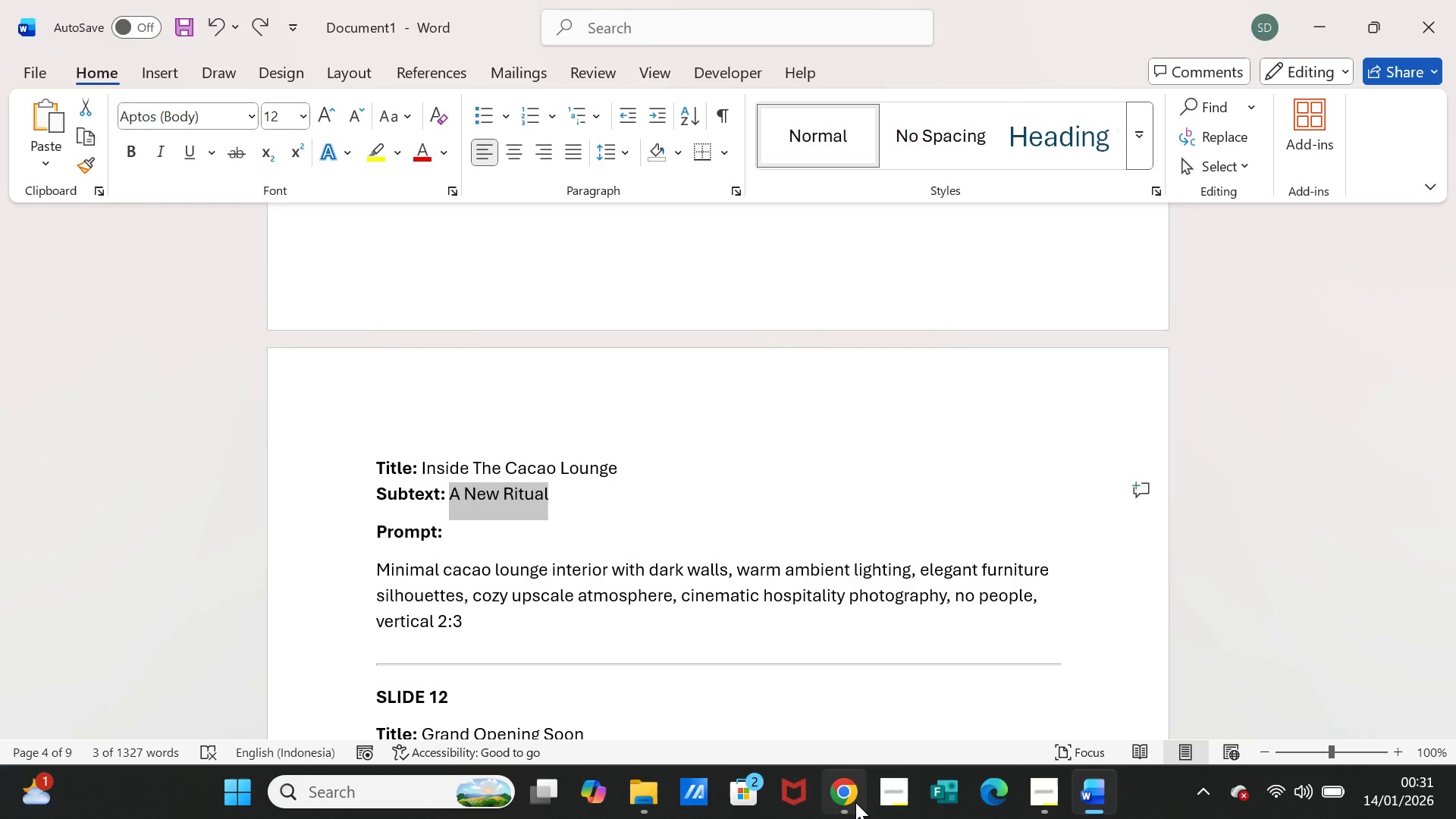 
left_click([855, 802])
 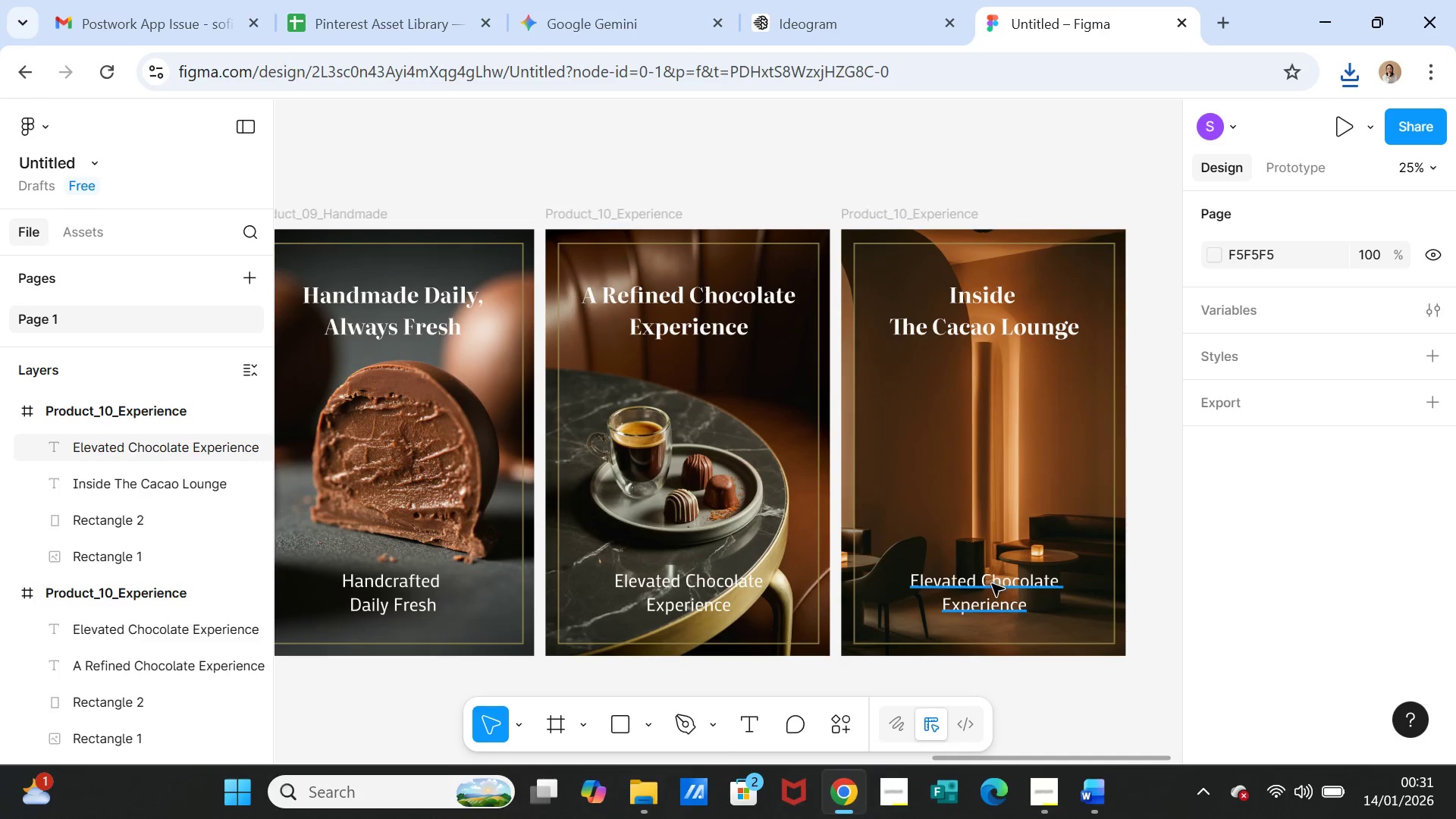 
double_click([992, 584])
 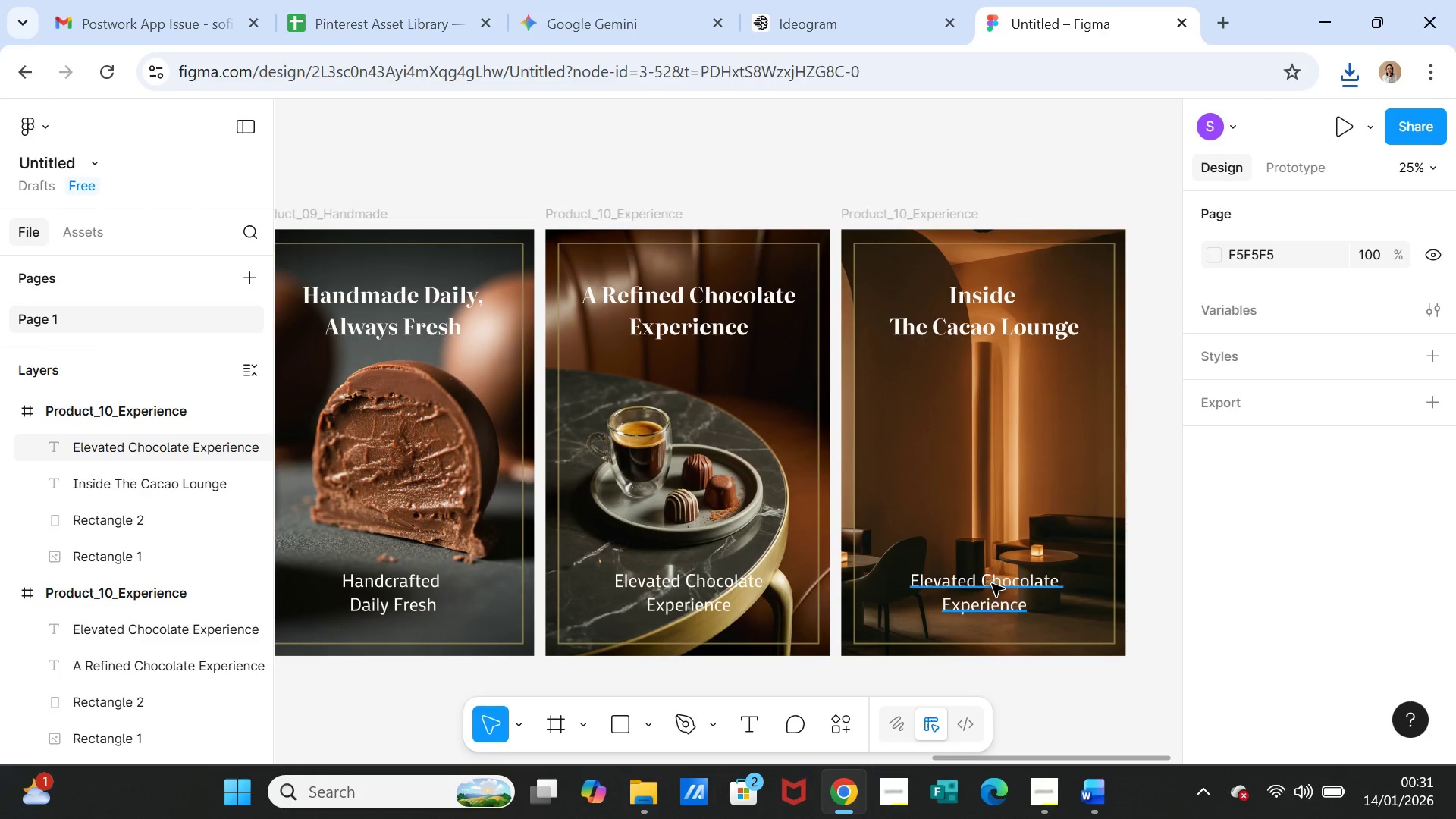 
triple_click([992, 584])
 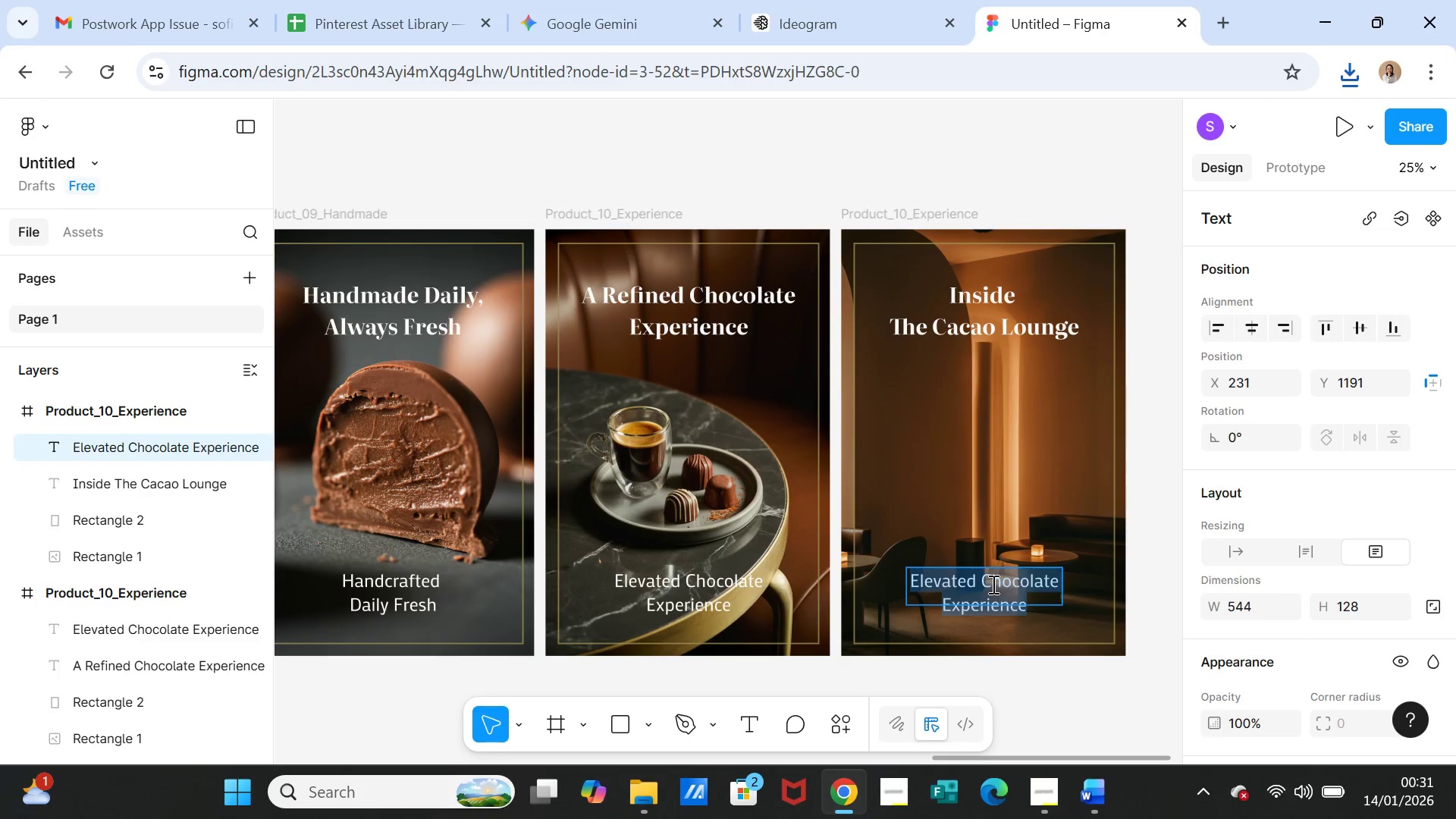 
key(Control+V)
 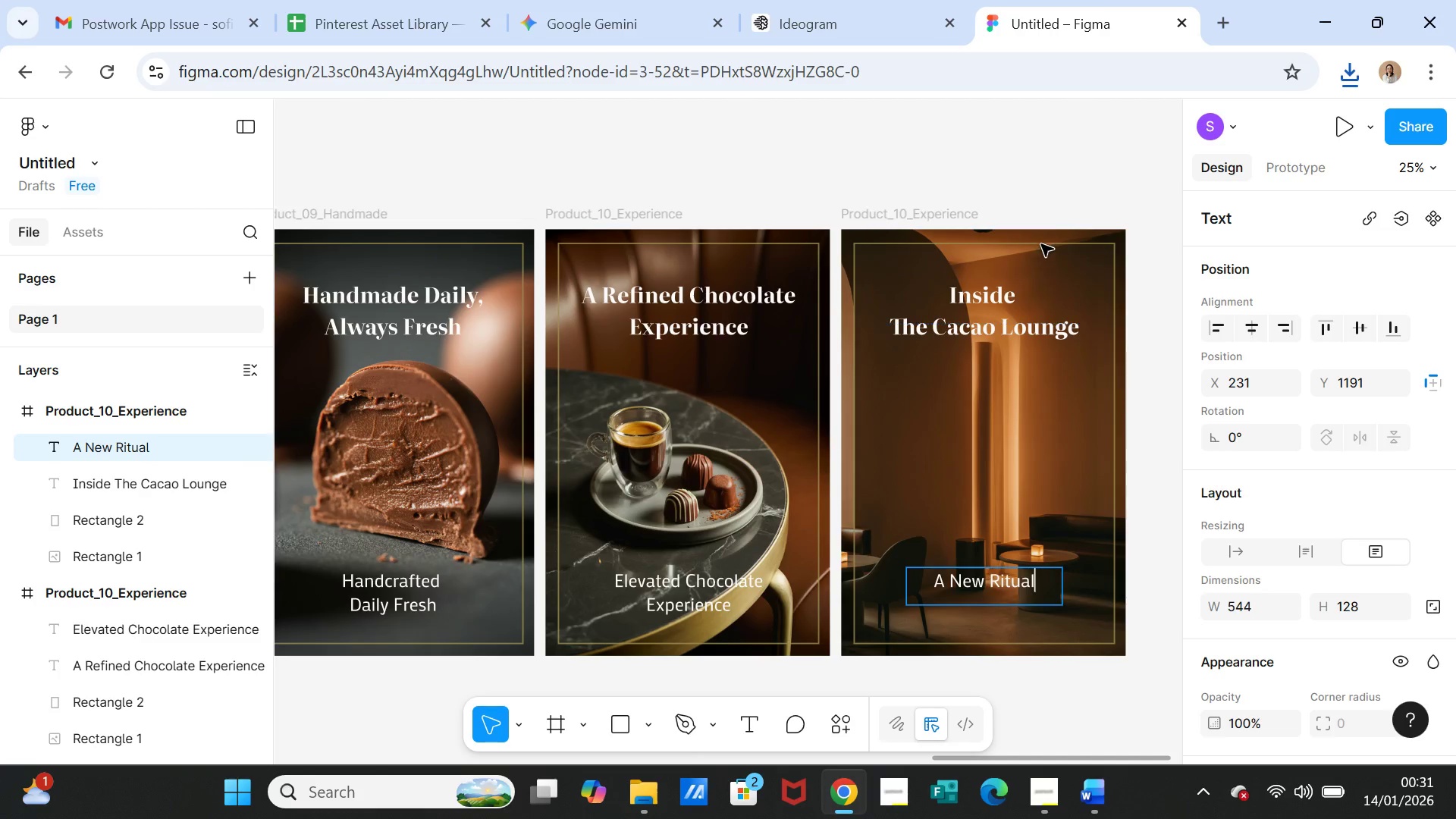 
left_click([1044, 190])
 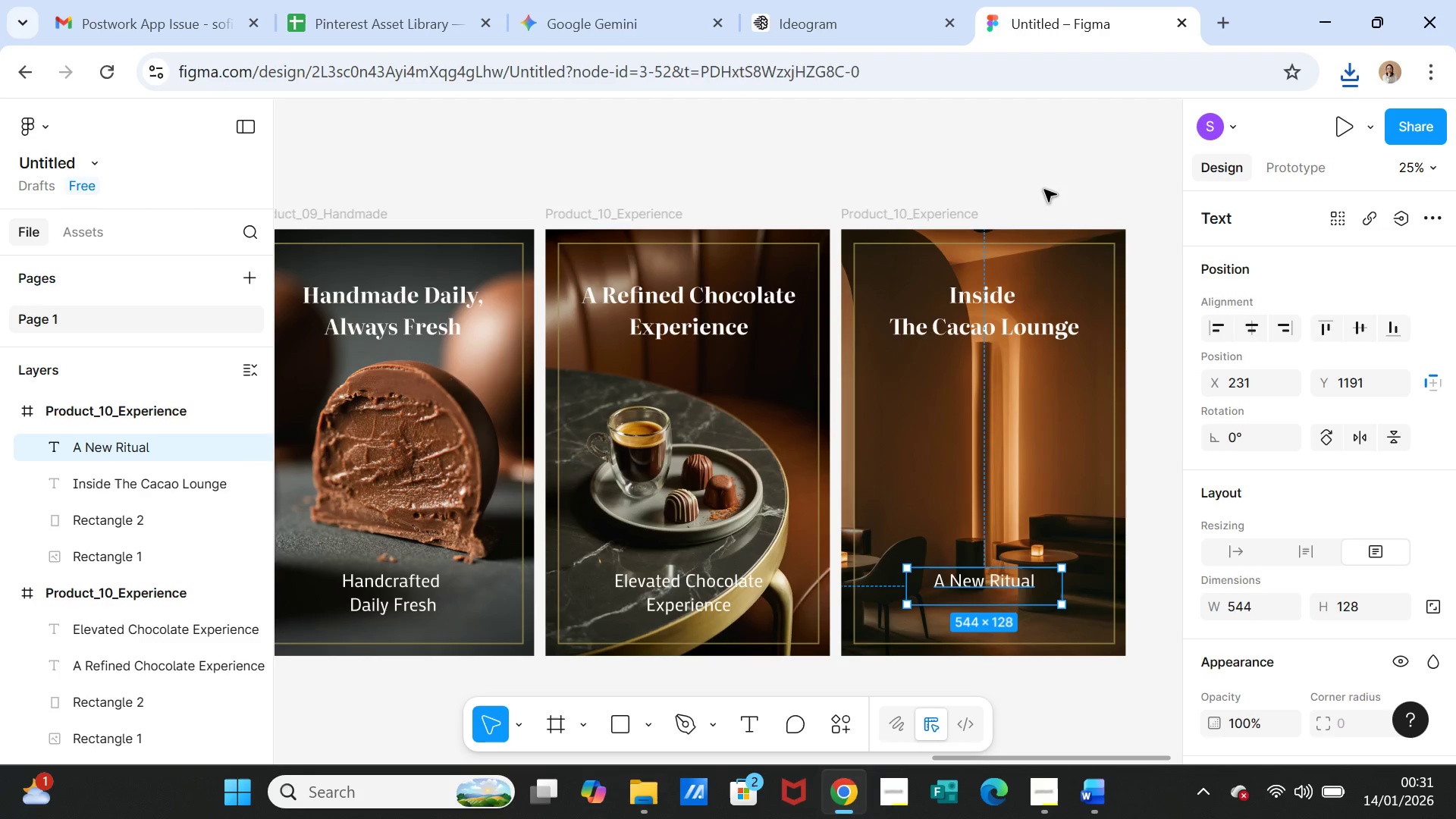 
left_click([1044, 190])
 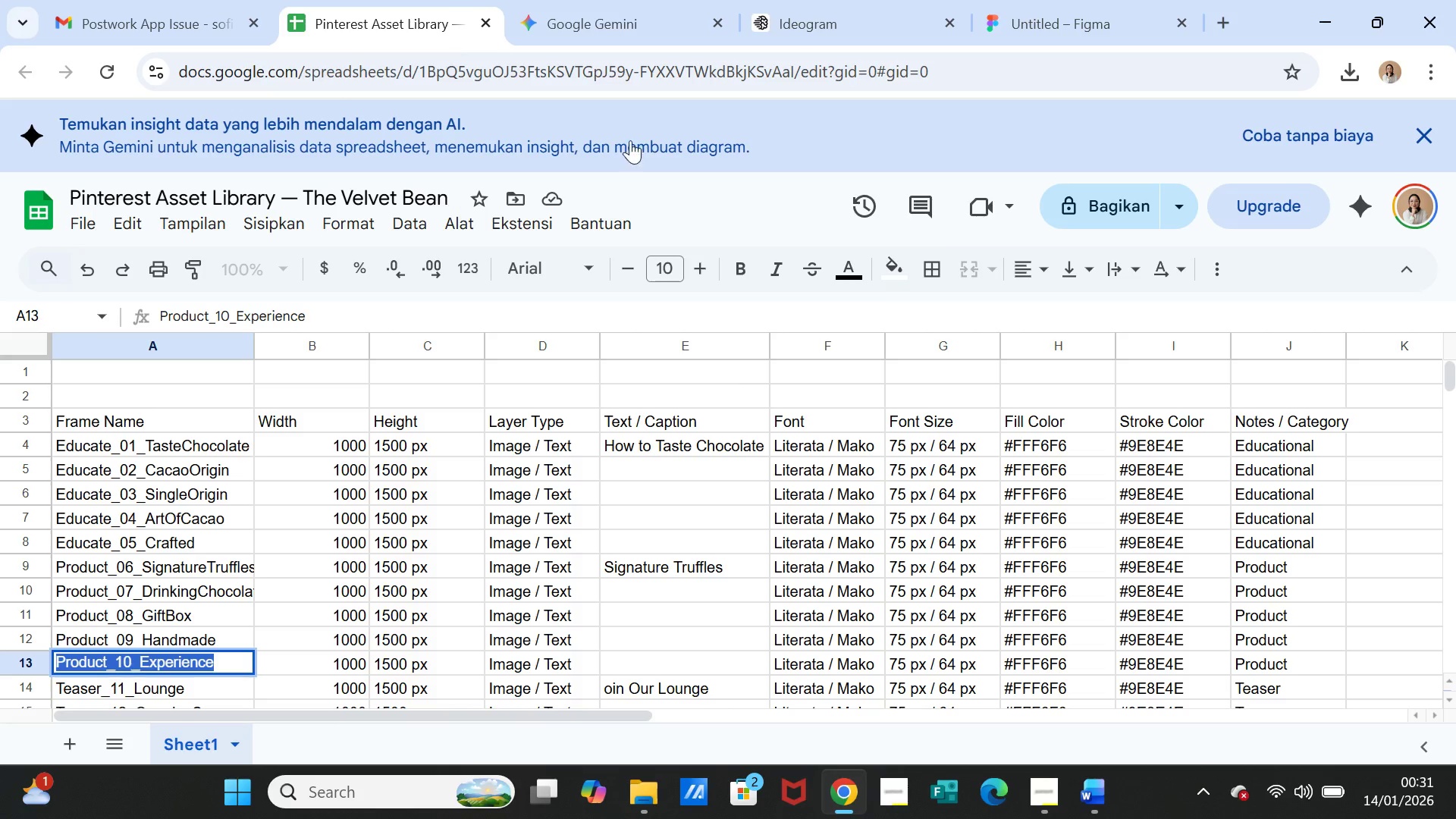 
scroll: coordinate [337, 538], scroll_direction: down, amount: 3.0
 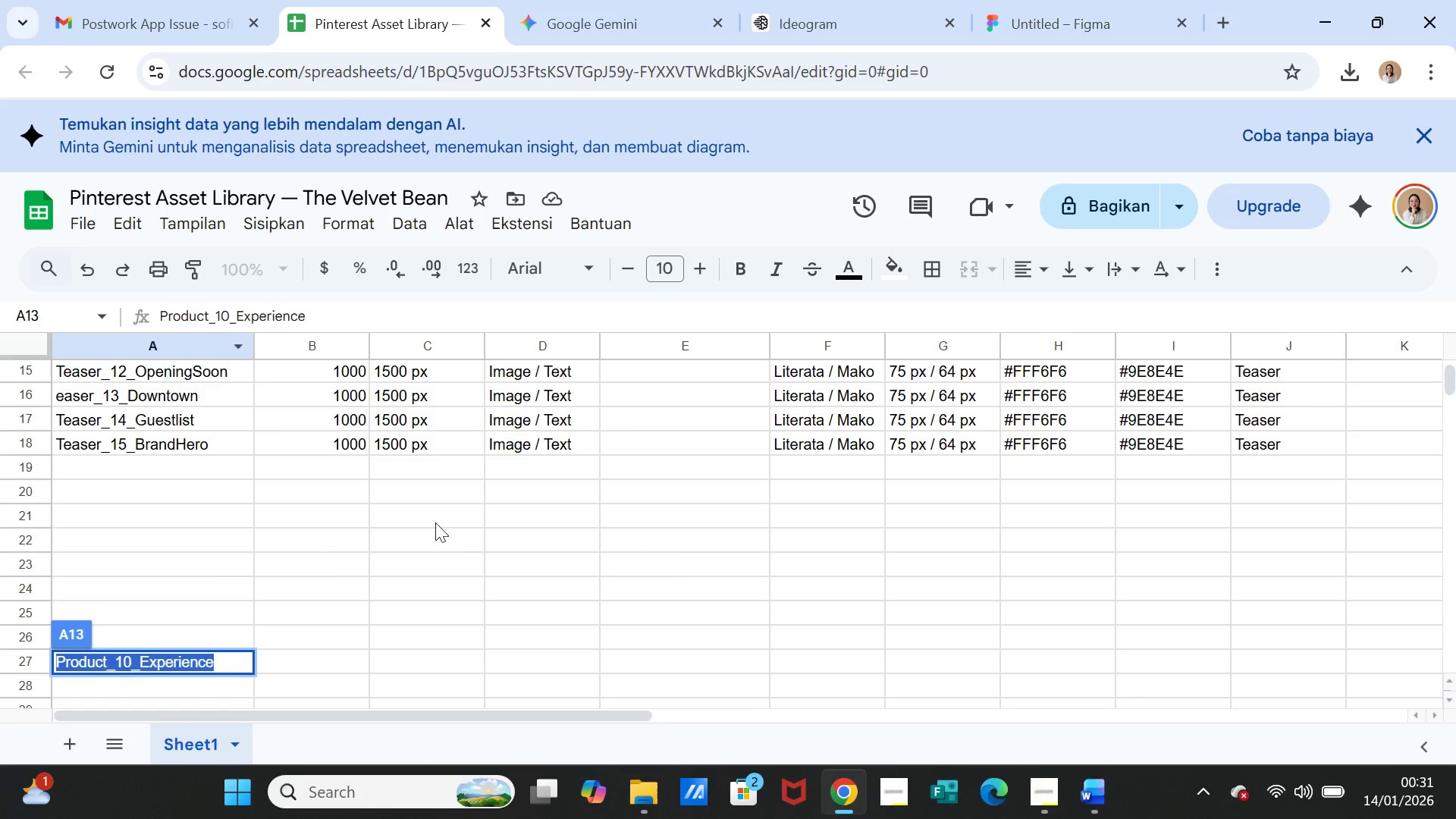 
left_click([452, 579])
 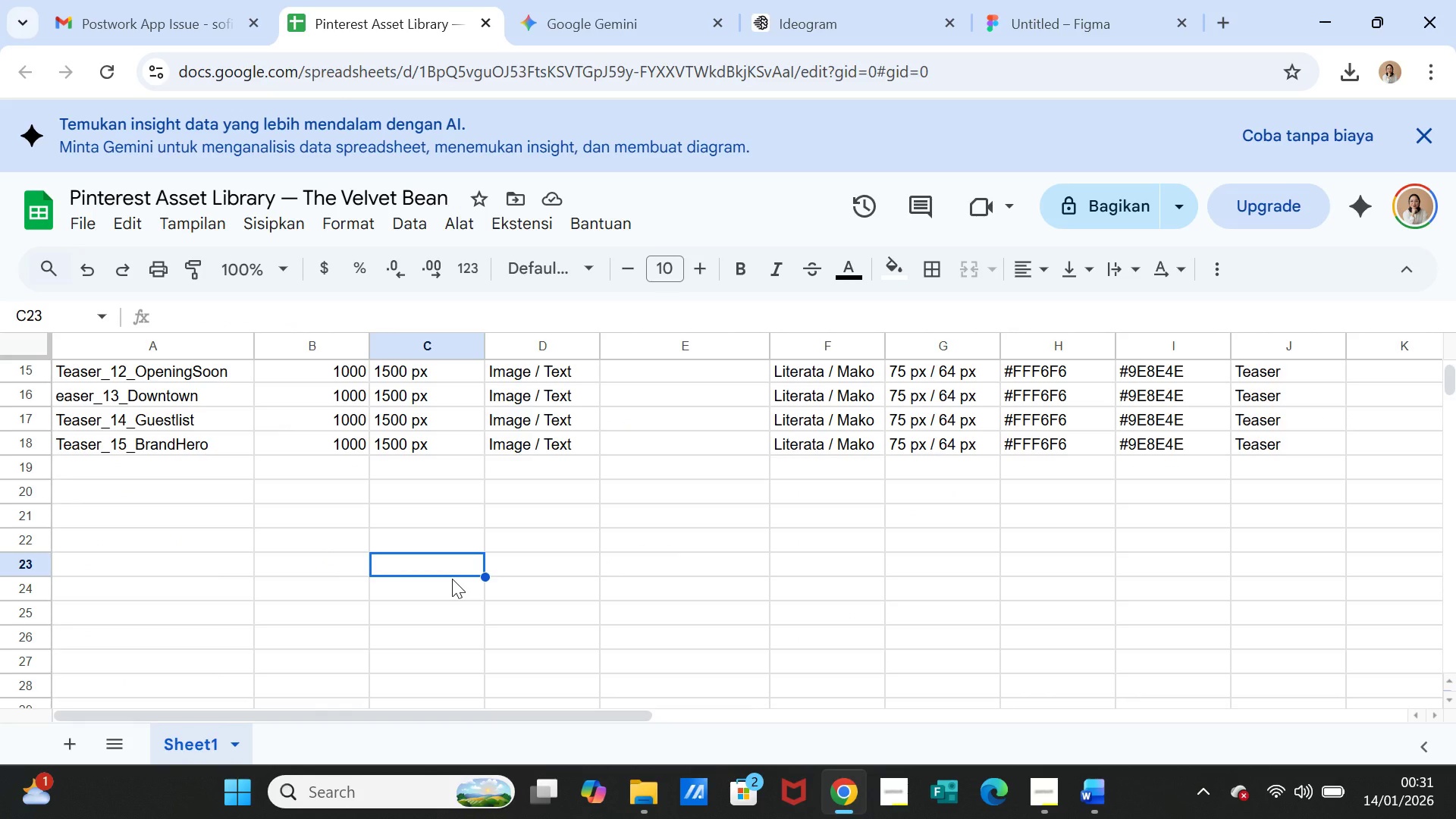 
scroll: coordinate [215, 540], scroll_direction: up, amount: 2.0
 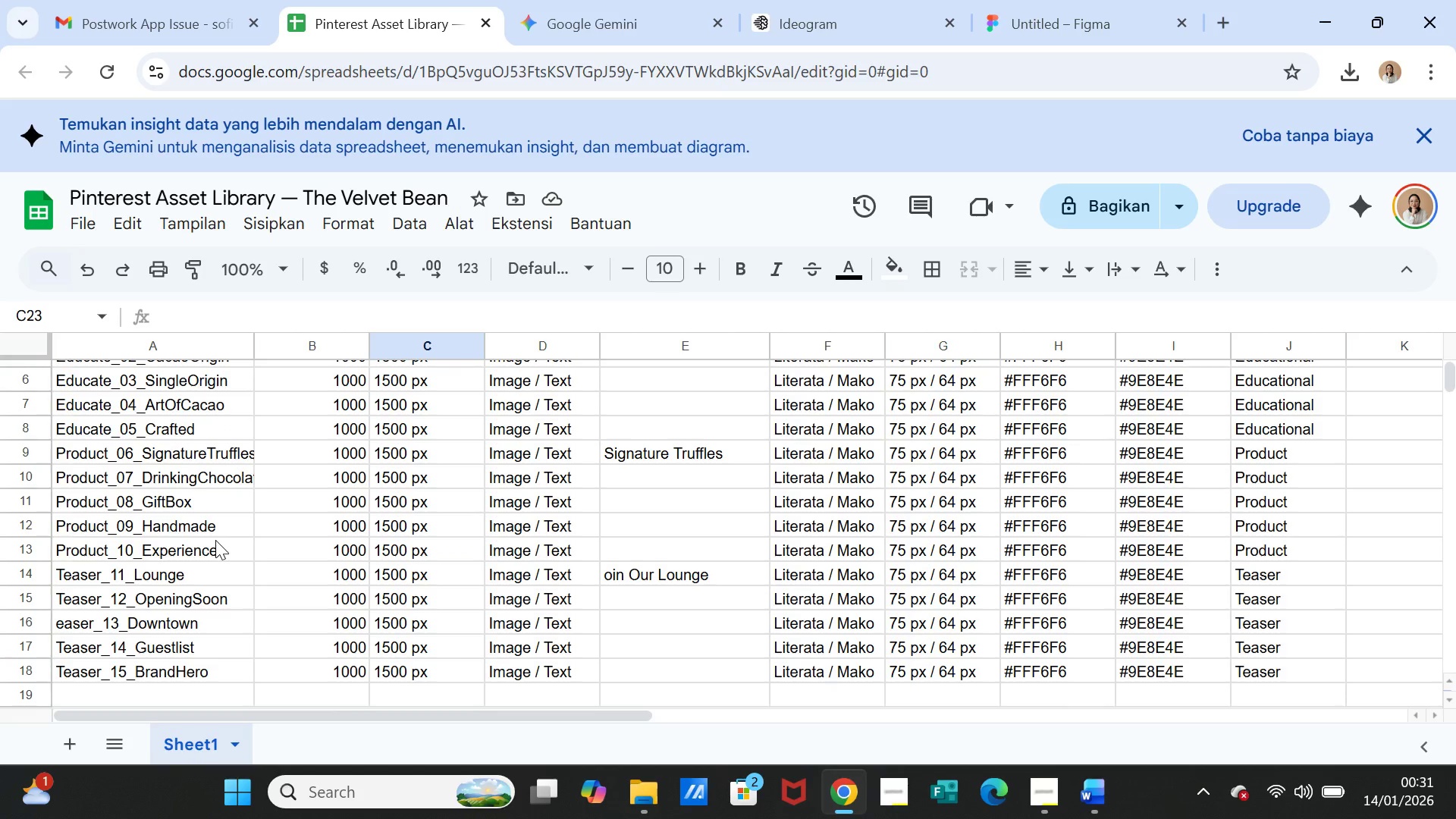 
left_click([199, 576])
 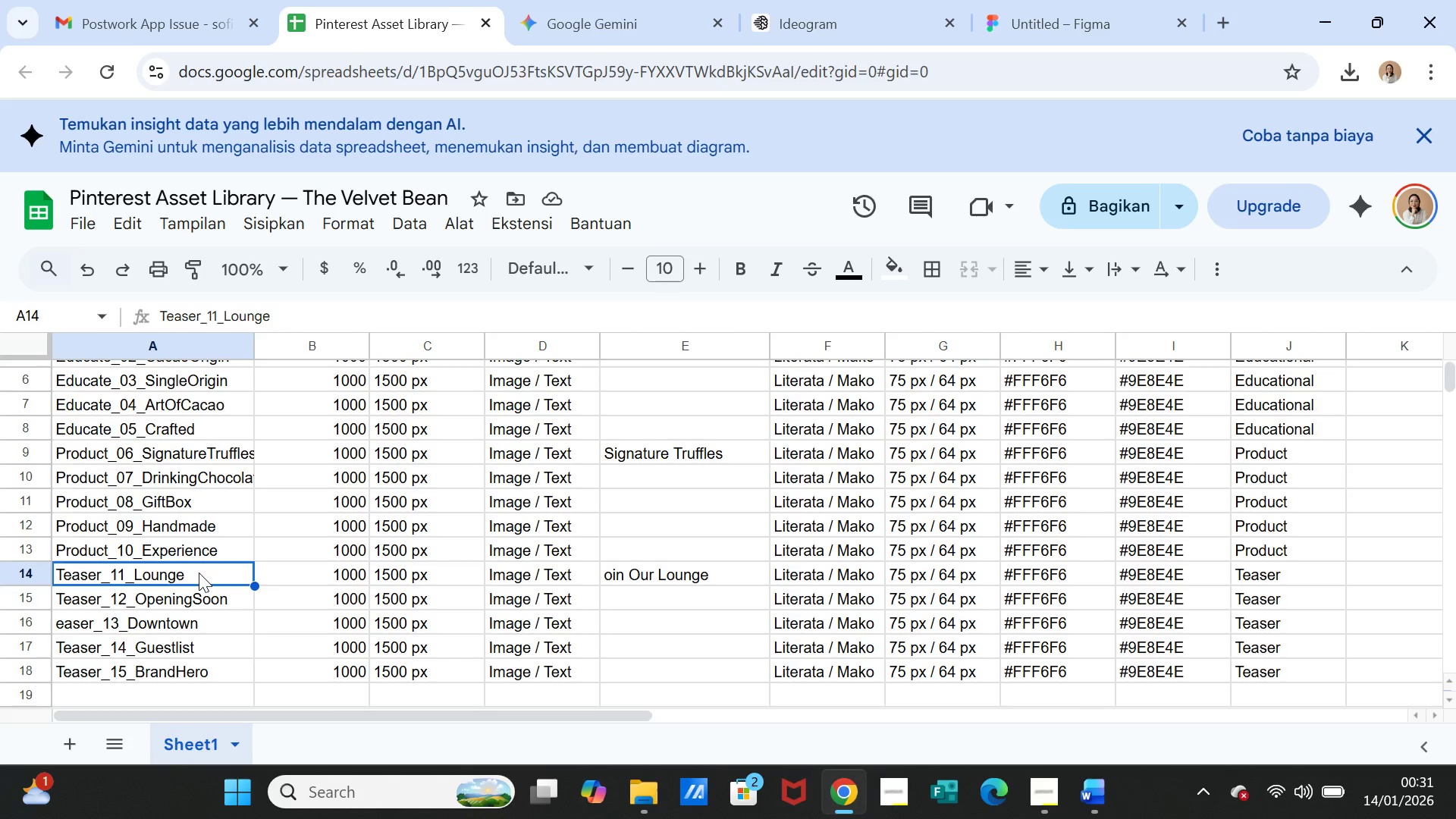 
double_click([199, 573])
 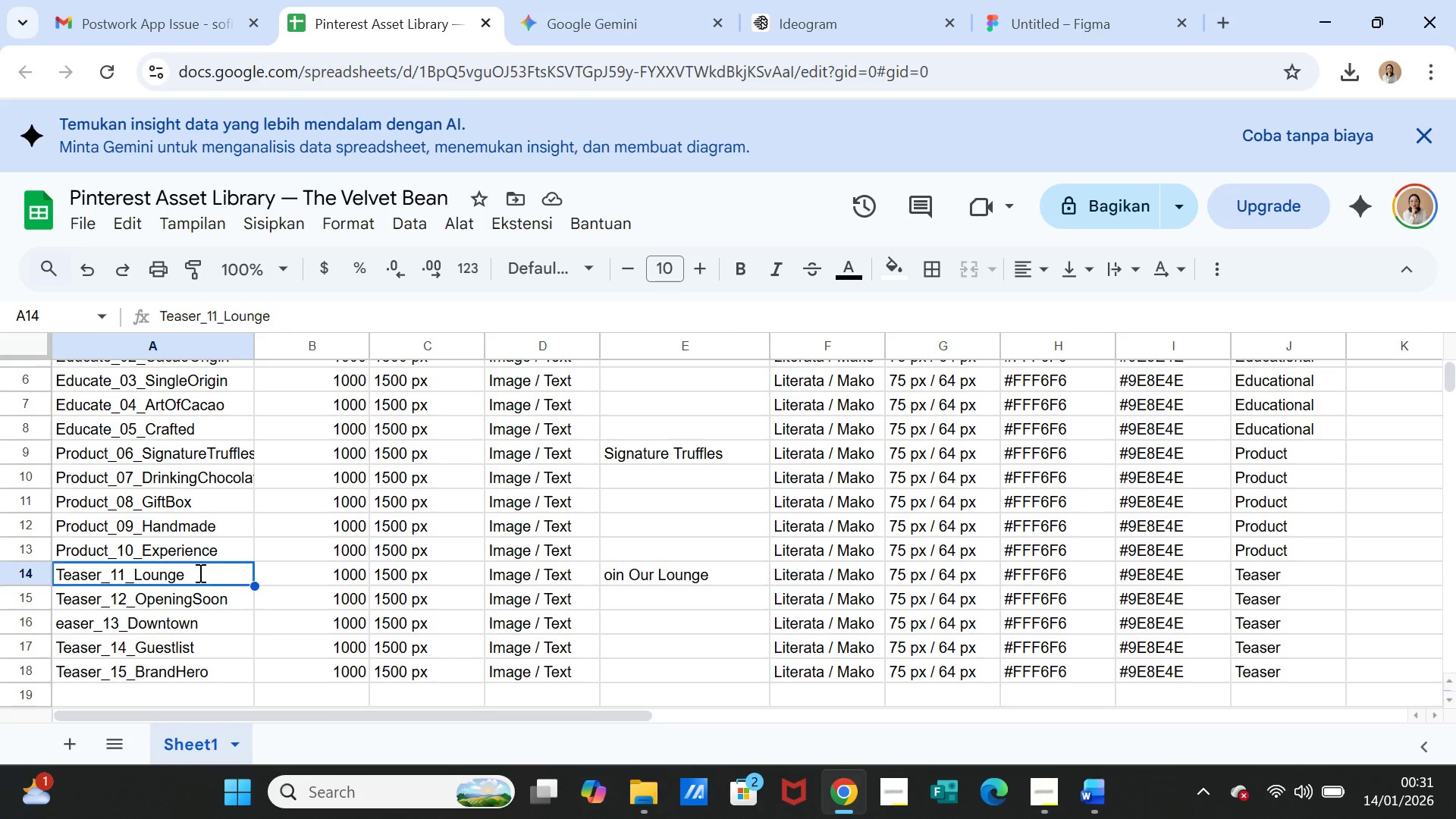 
triple_click([199, 573])
 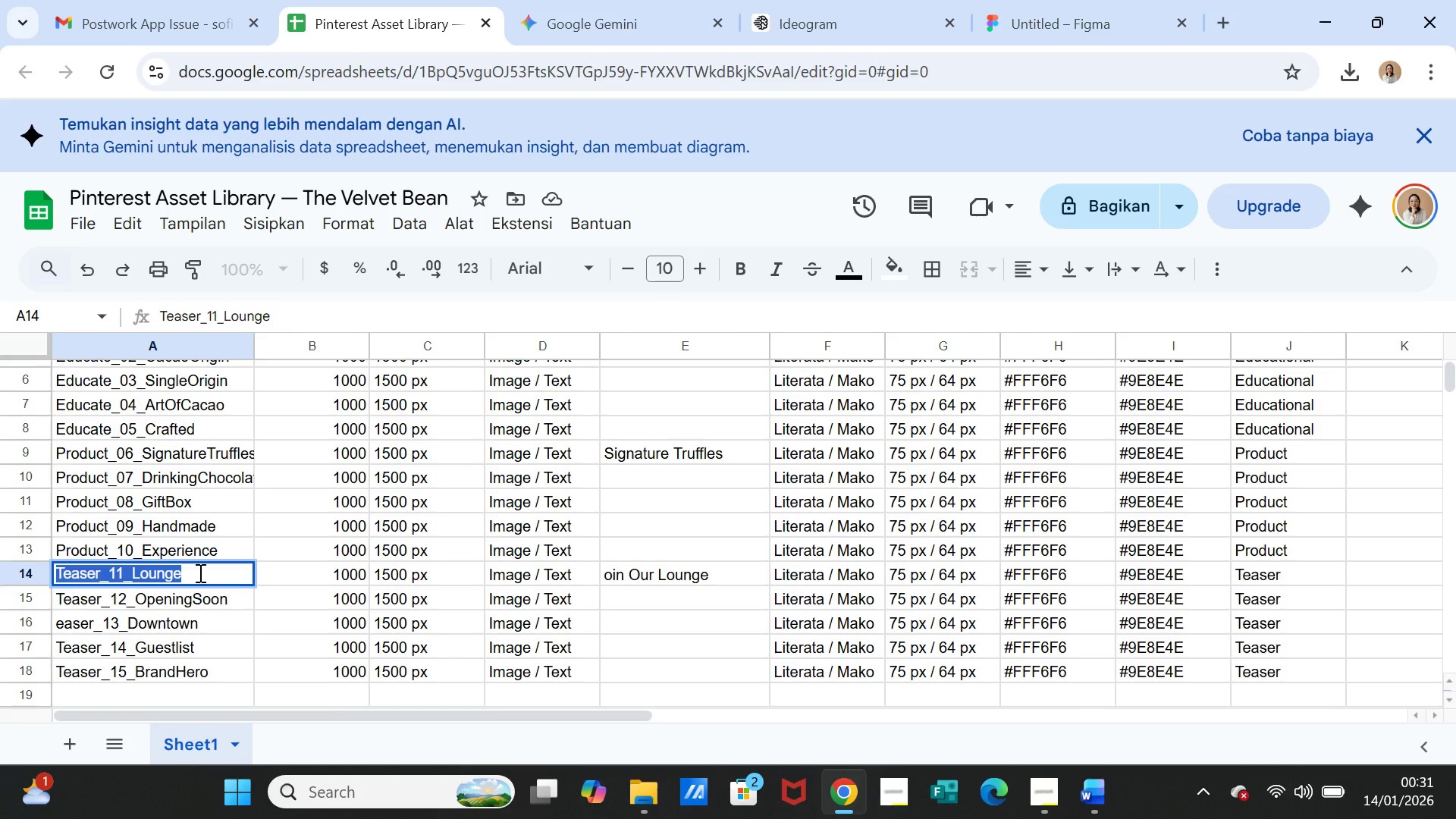 
key(Control+C)
 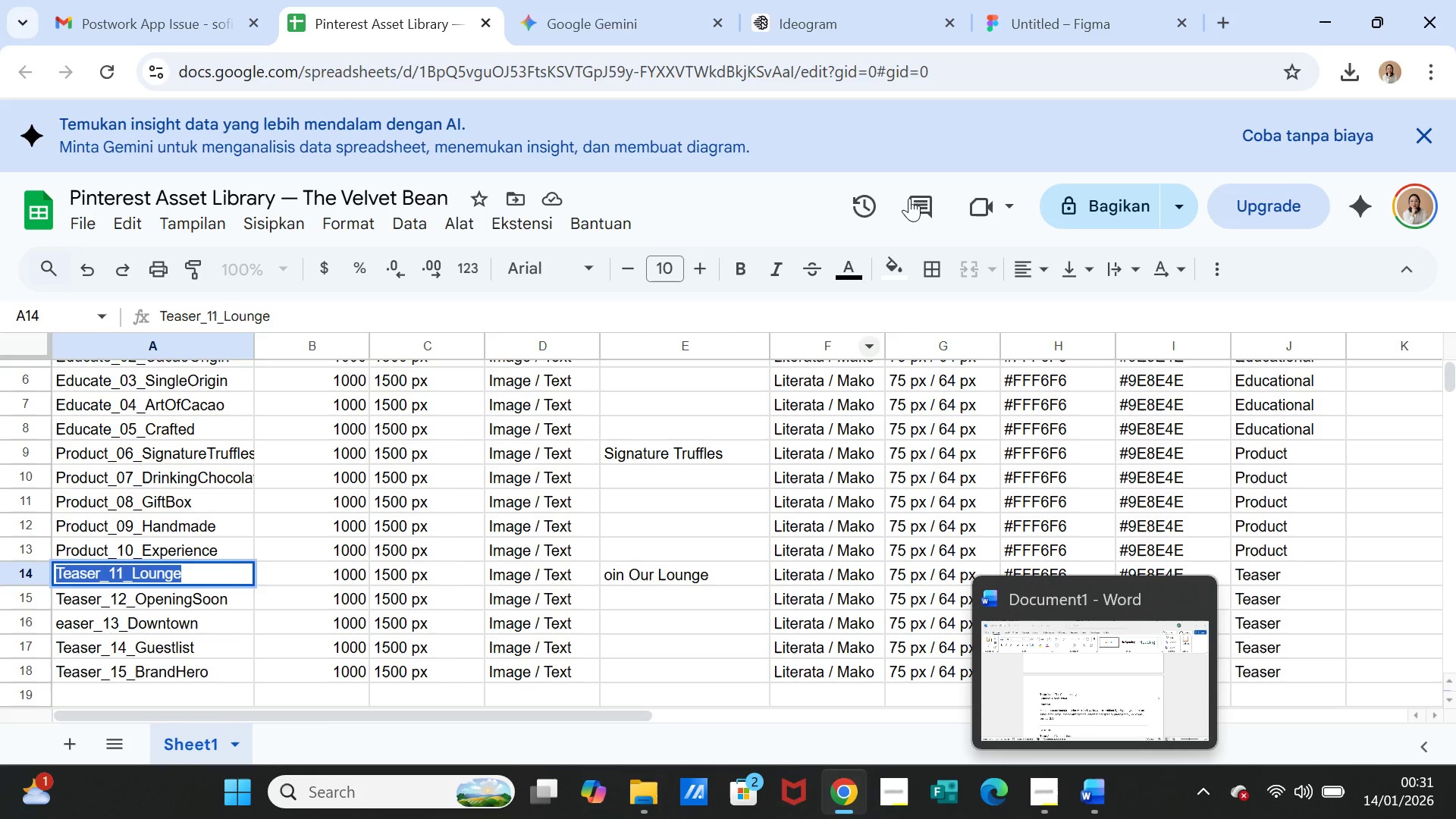 
left_click([1064, 15])
 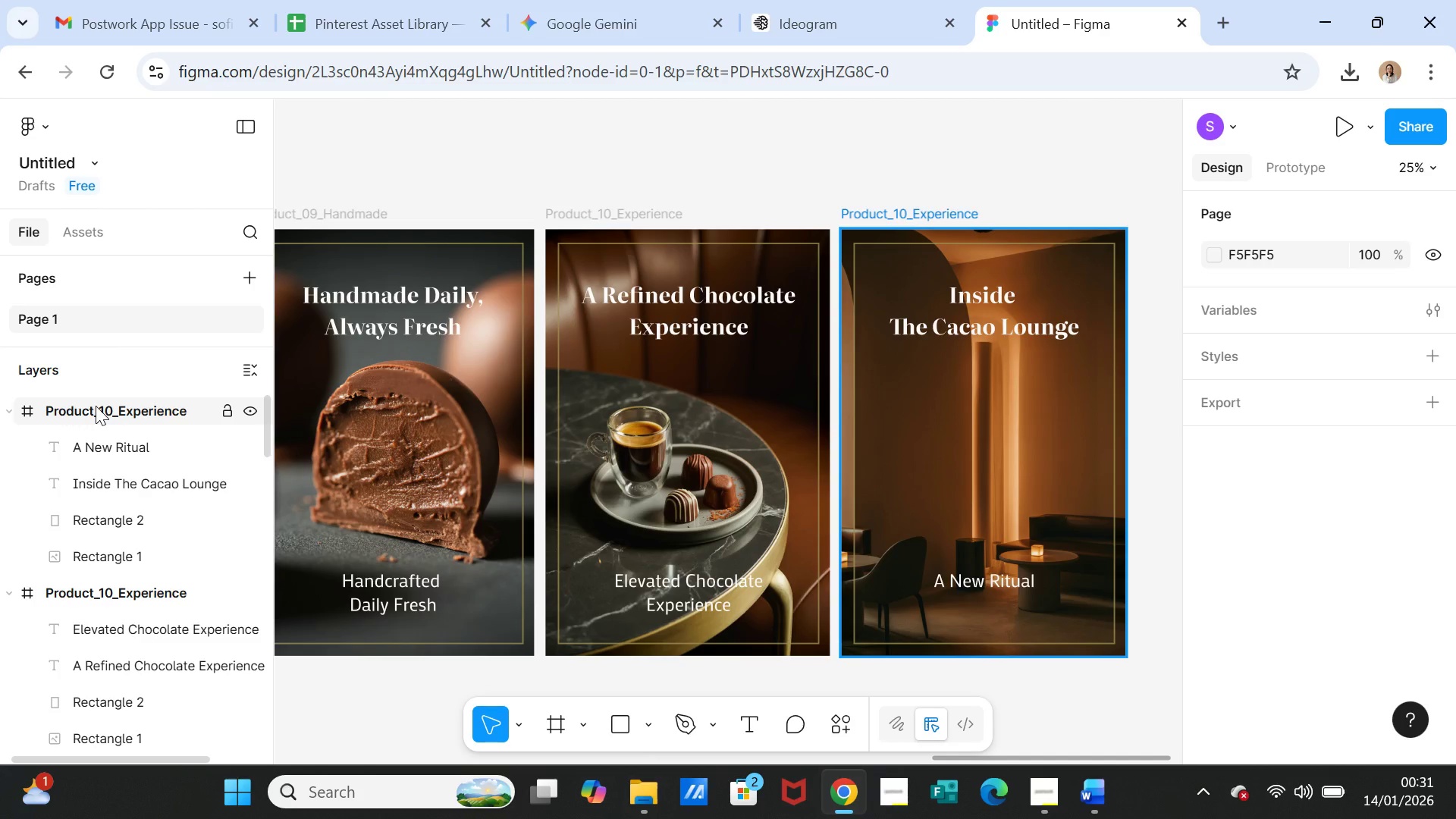 
double_click([96, 406])
 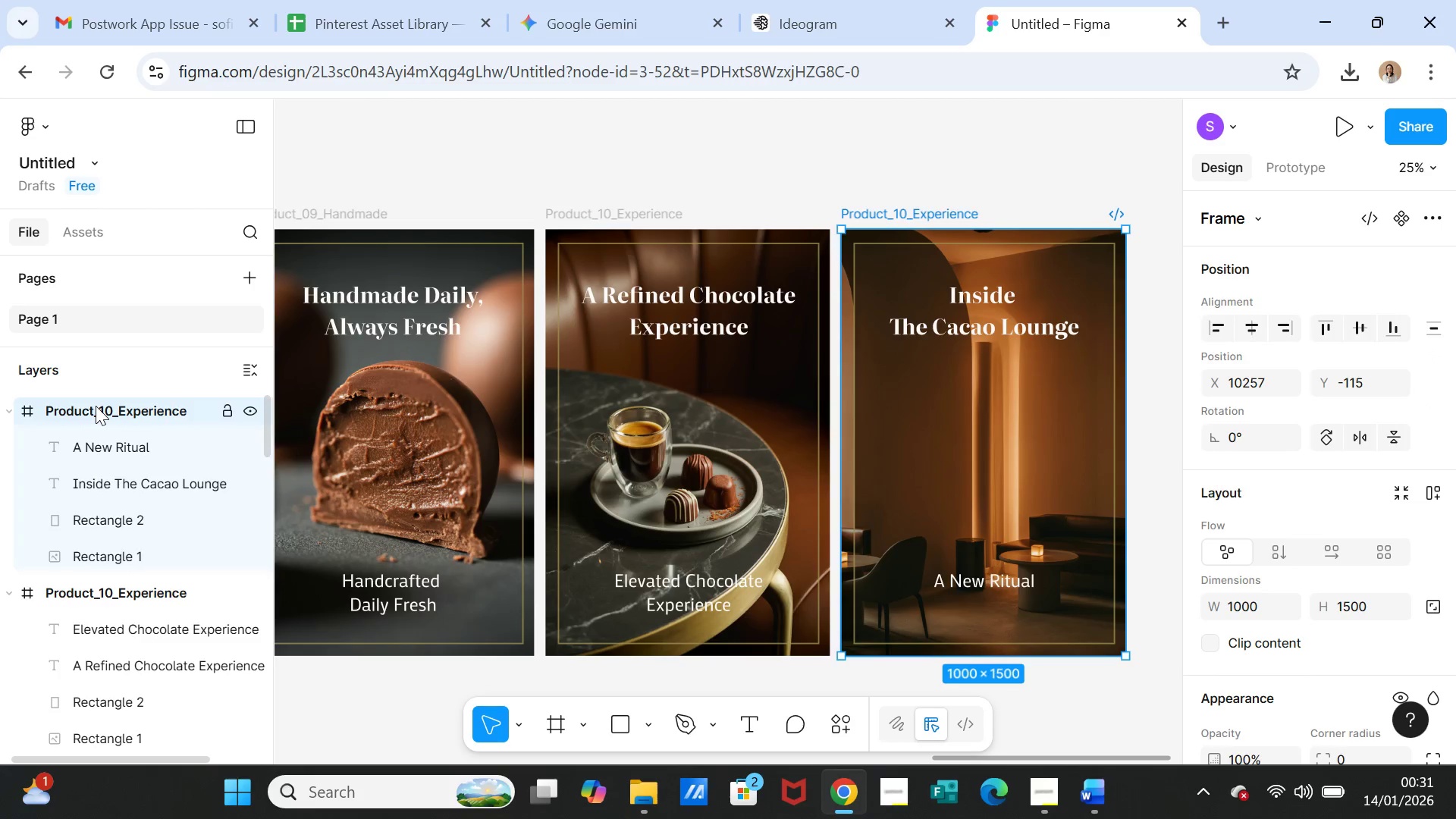 
triple_click([96, 406])
 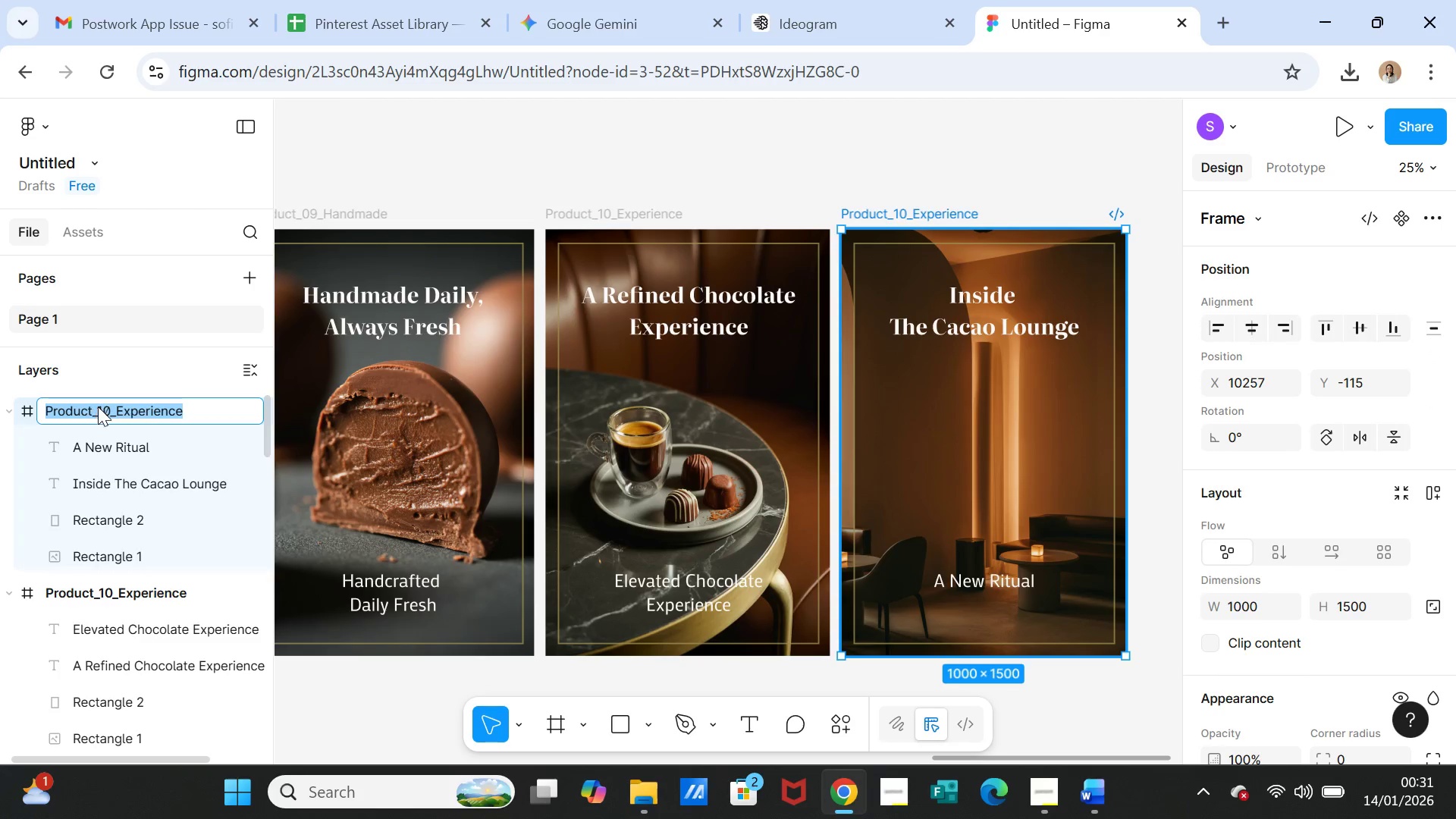 
key(Control+V)
 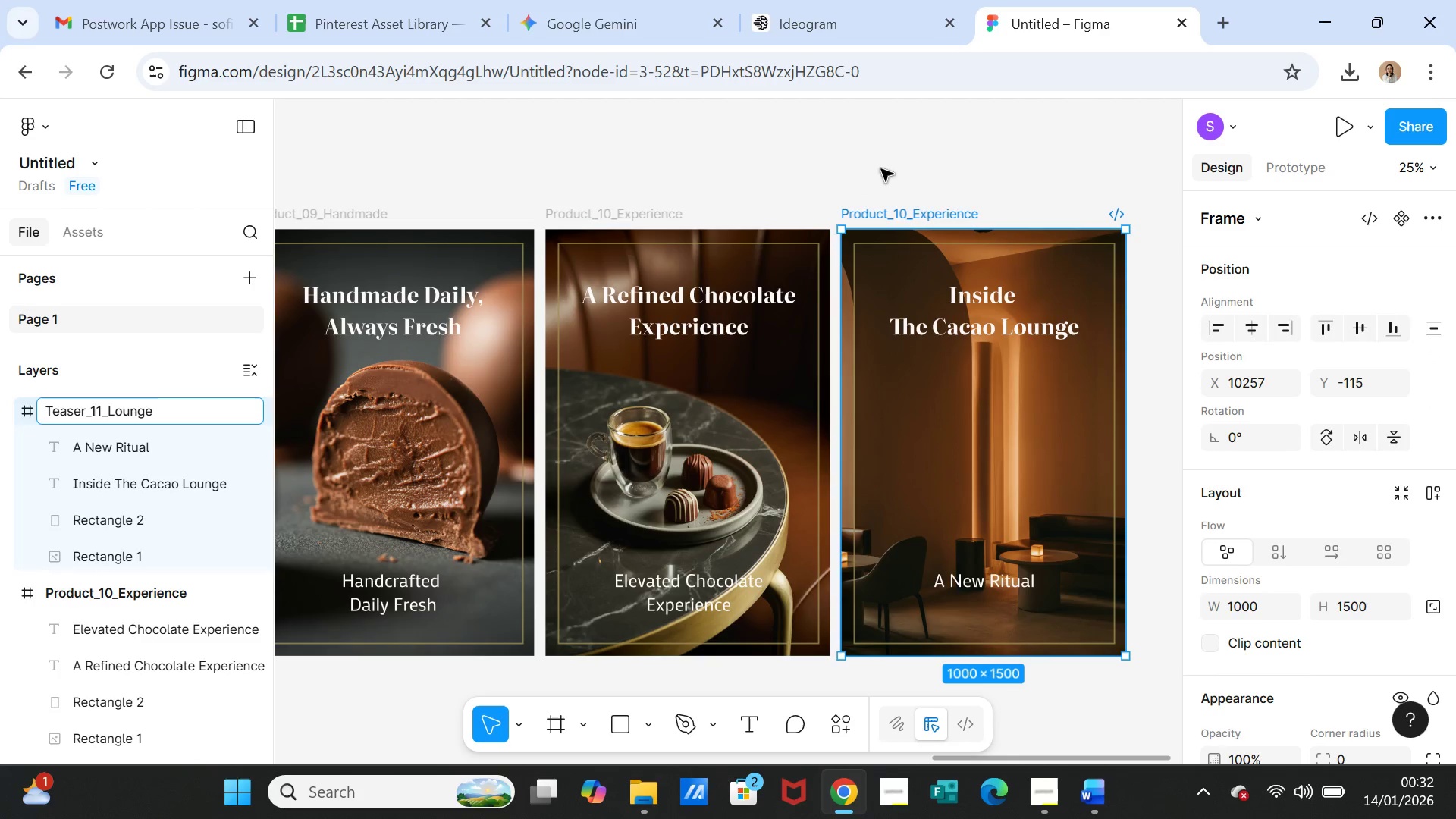 
left_click([908, 155])
 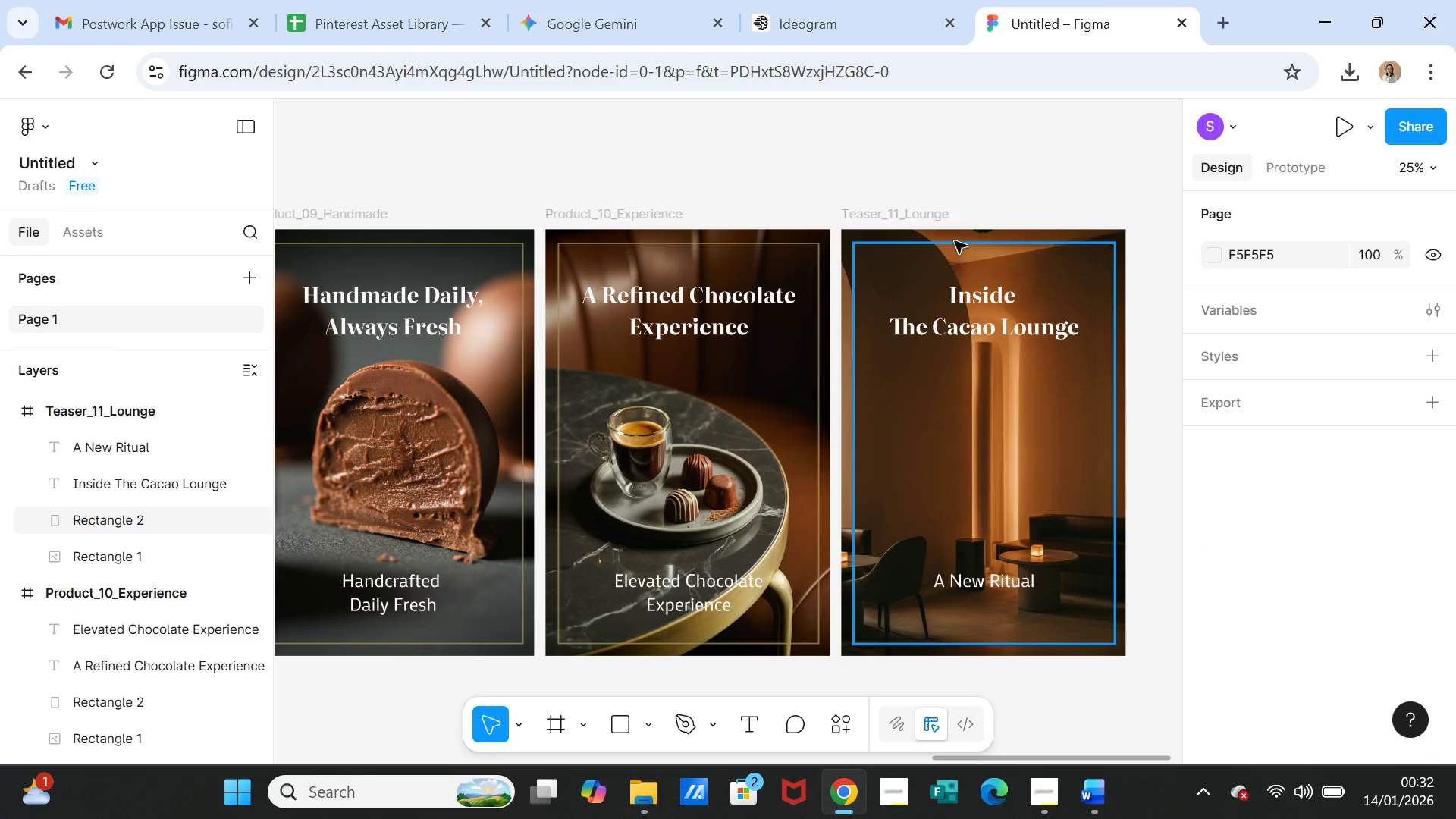 
left_click([956, 232])
 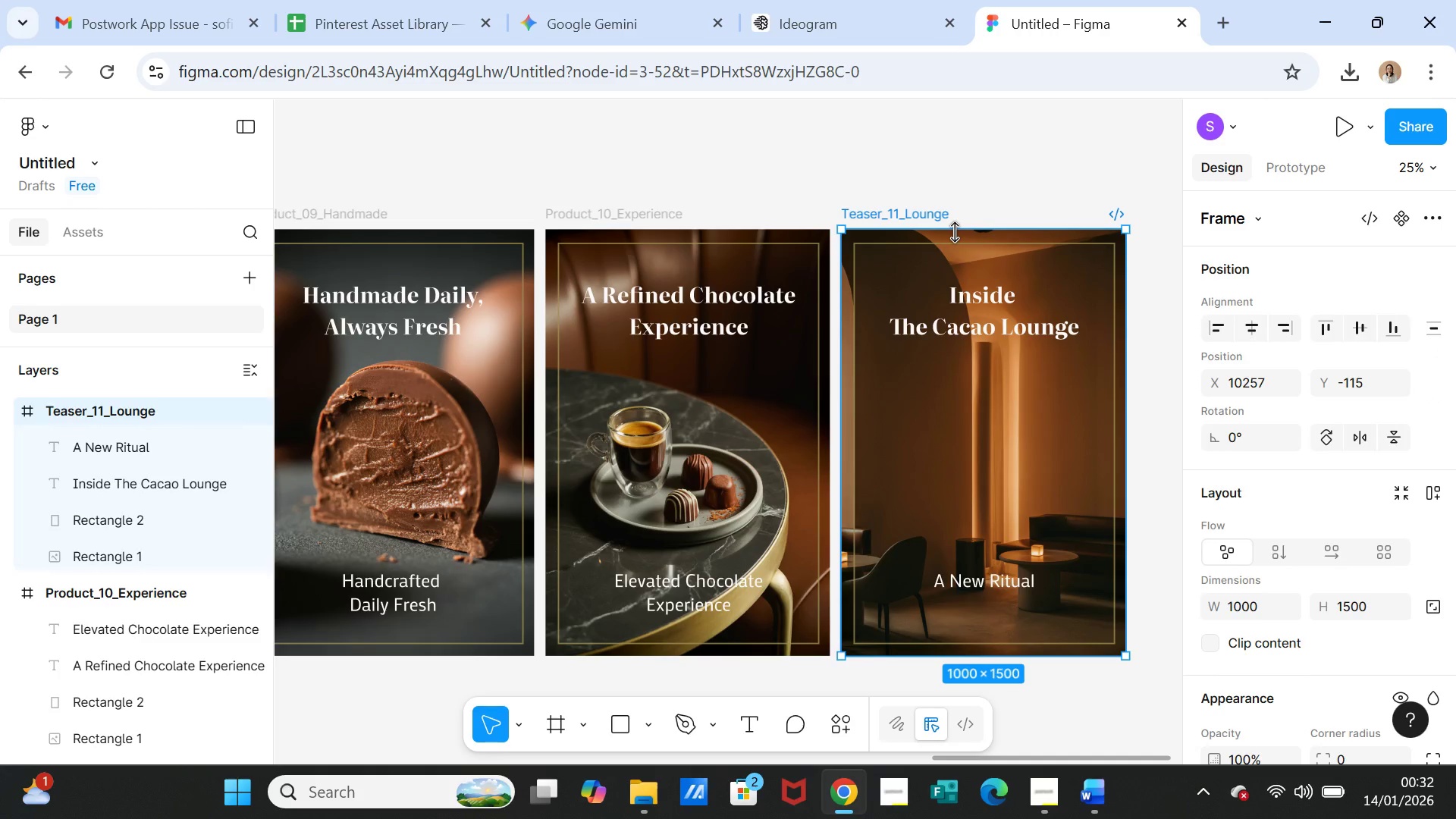 
key(Control+D)
 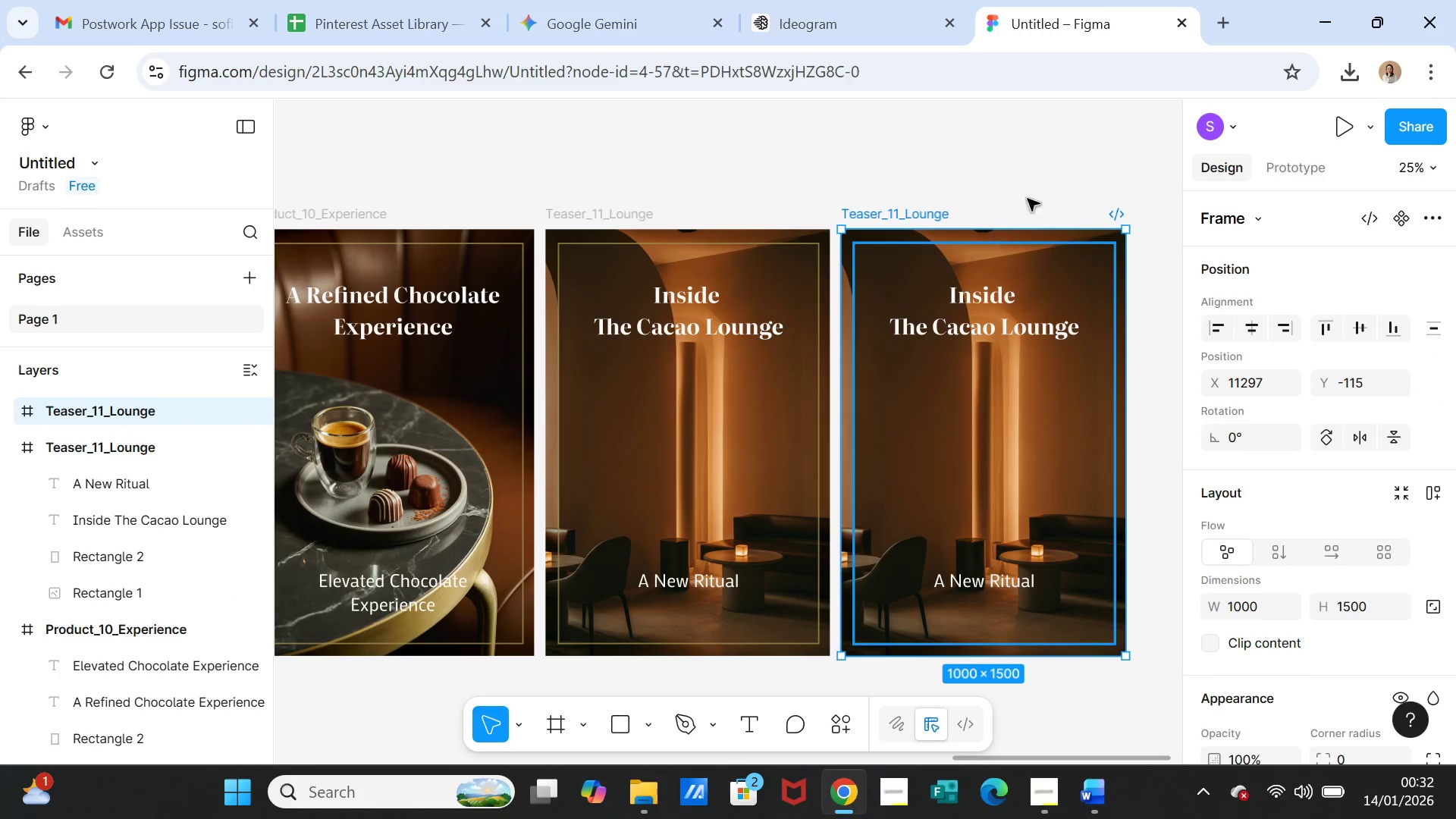 
left_click([1050, 165])
 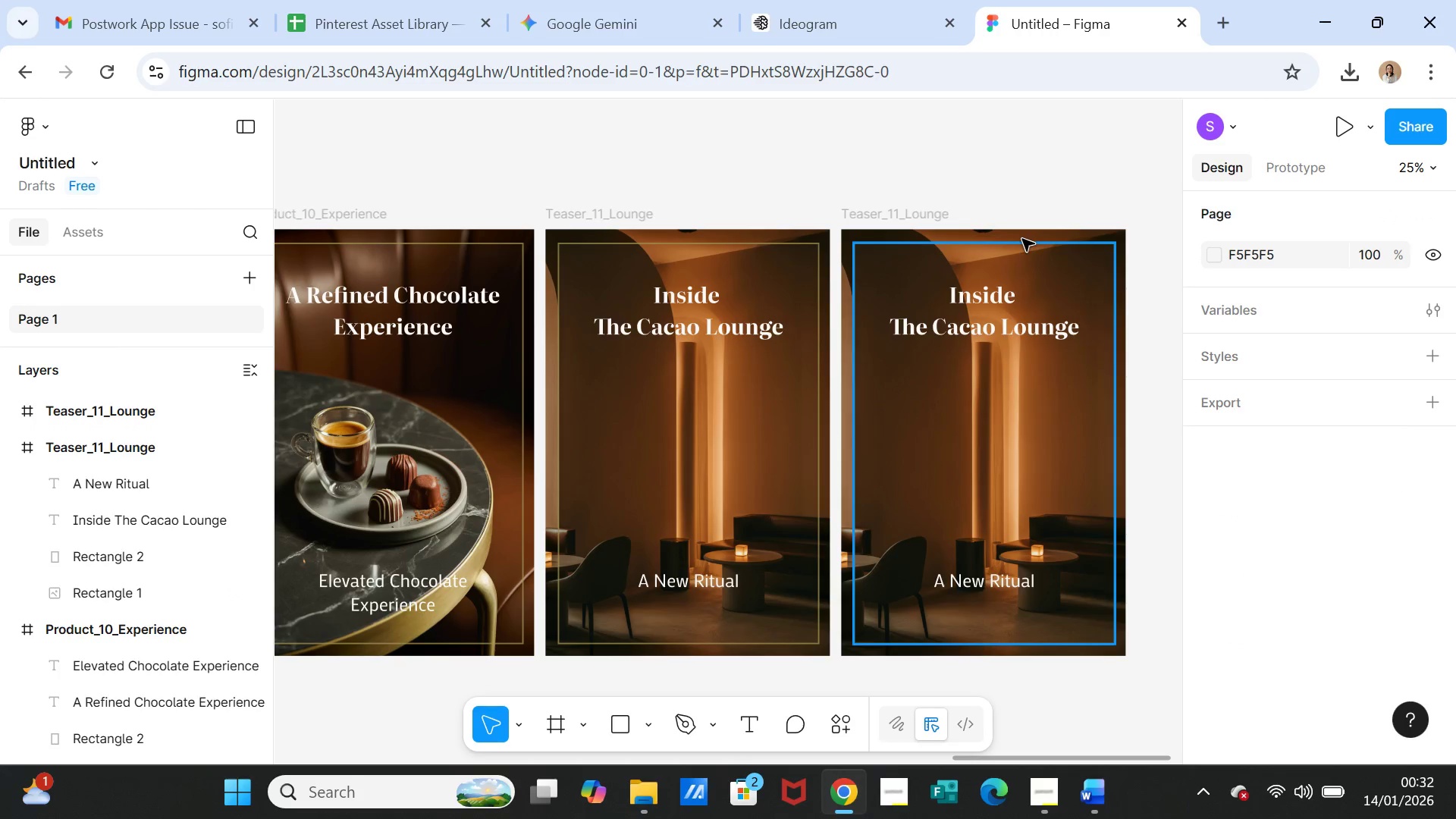 
left_click([1022, 239])
 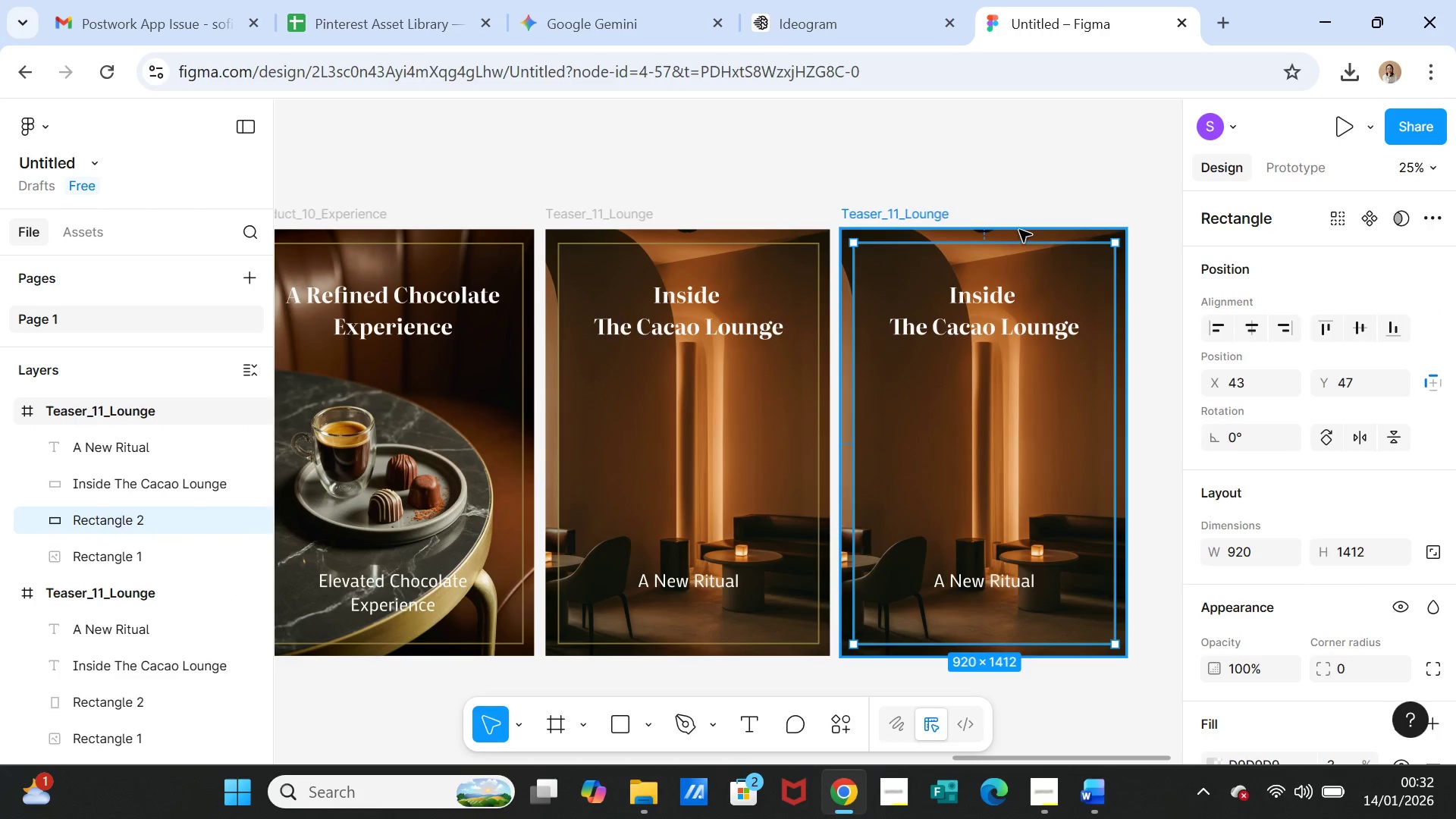 
left_click([1019, 230])
 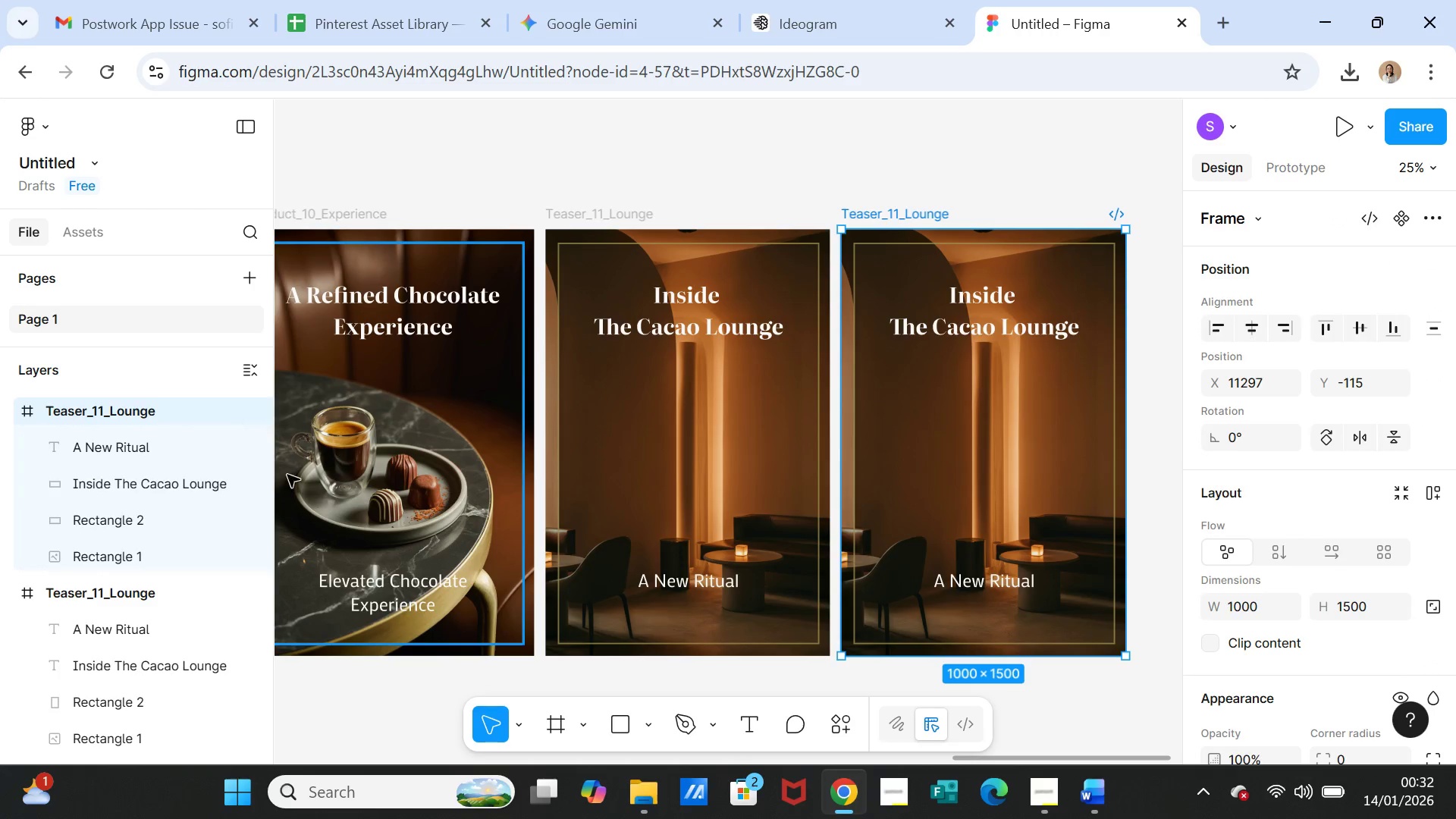 
left_click([126, 548])
 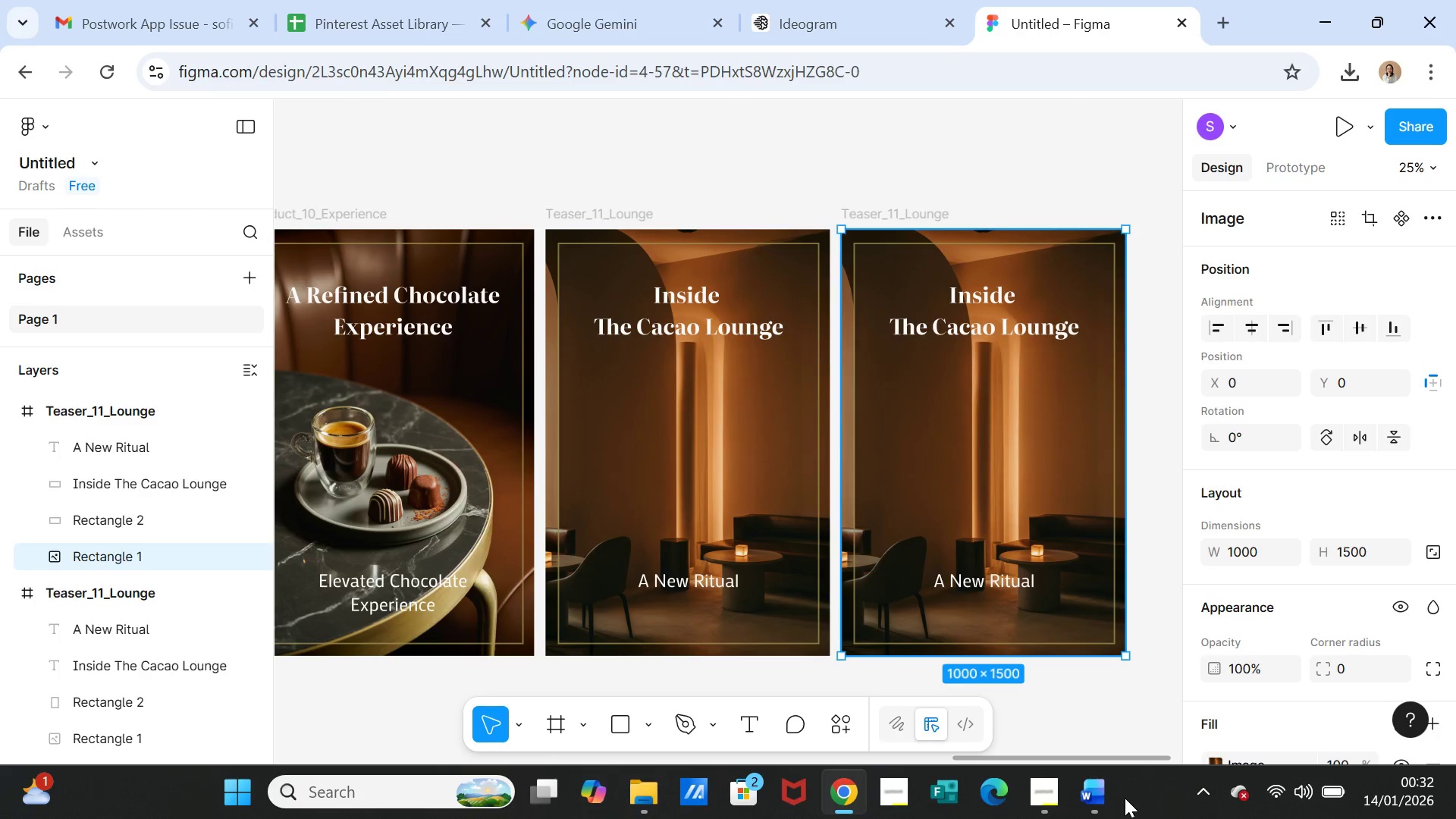 
left_click([1107, 805])
 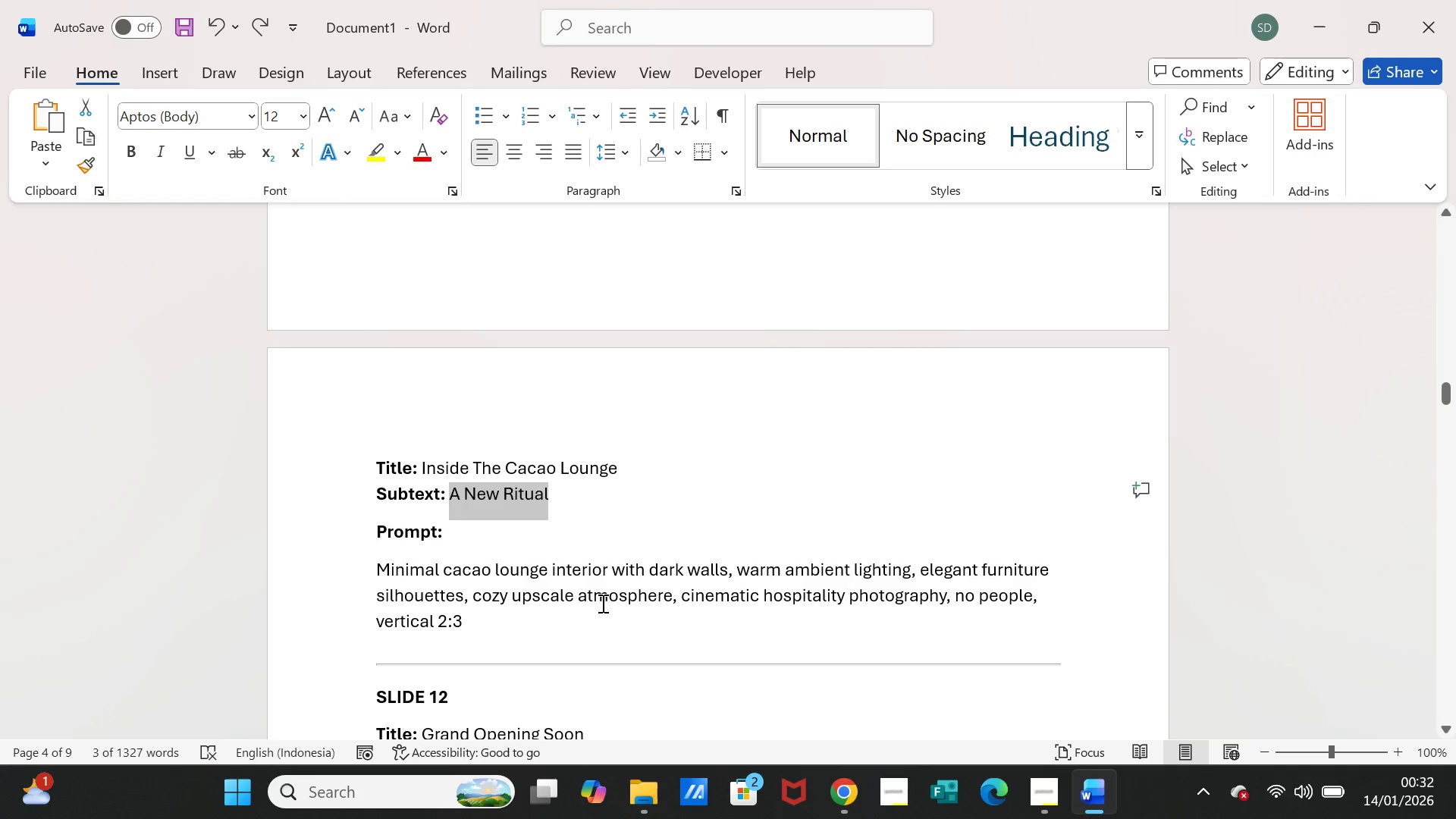 
scroll: coordinate [571, 626], scroll_direction: down, amount: 5.0
 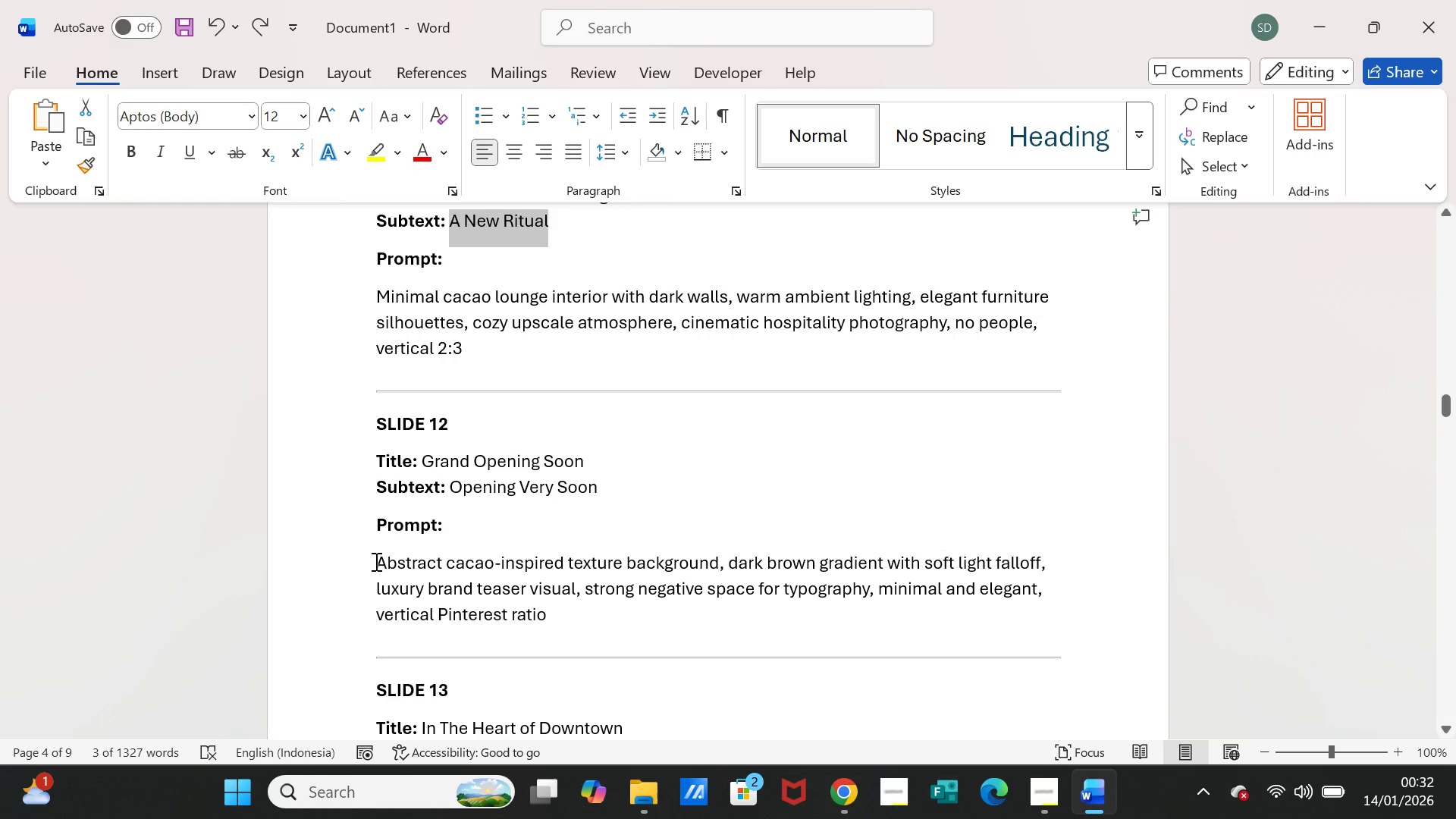 
left_click_drag(start_coordinate=[375, 561], to_coordinate=[538, 608])
 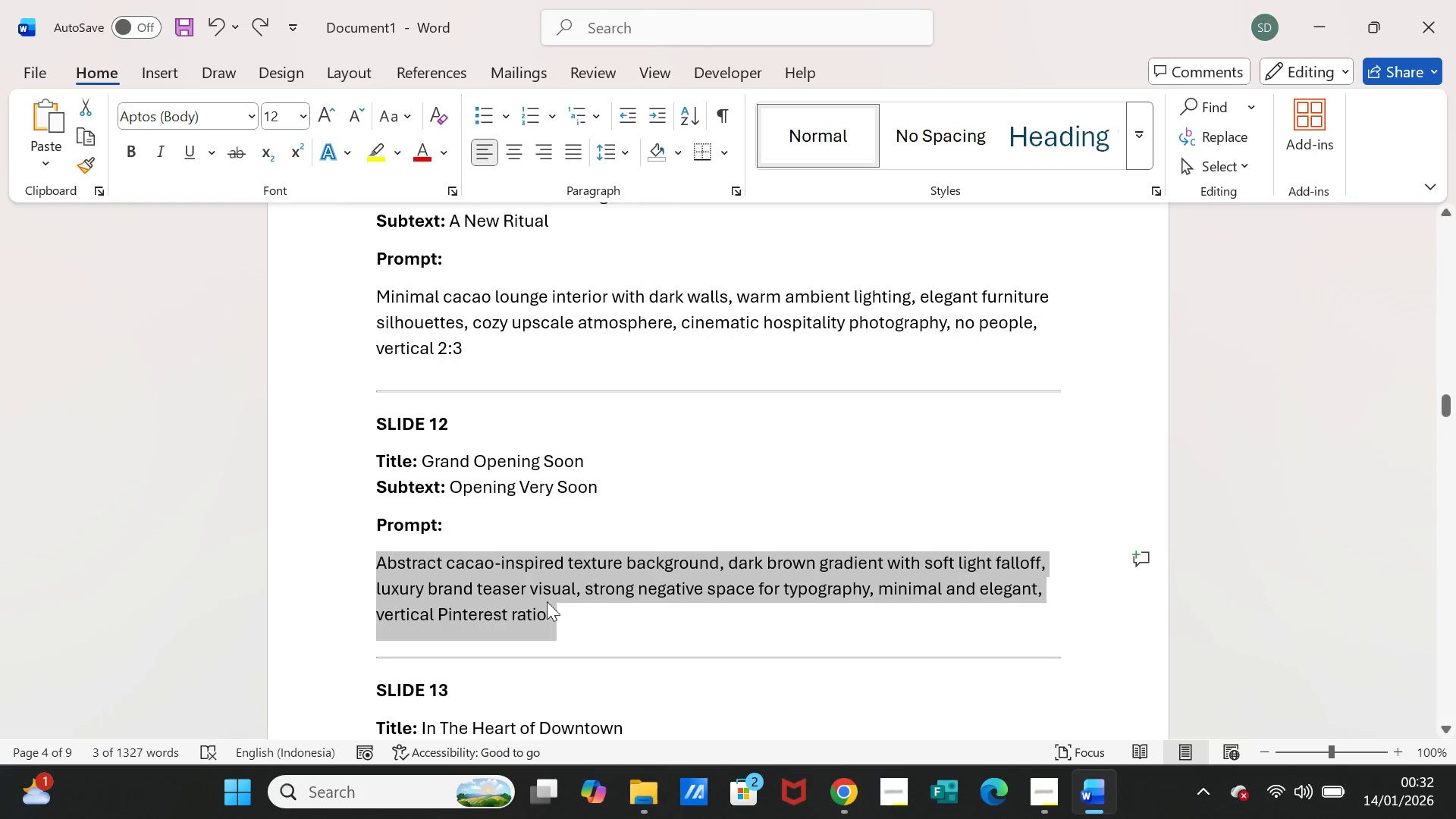 
key(Control+C)
 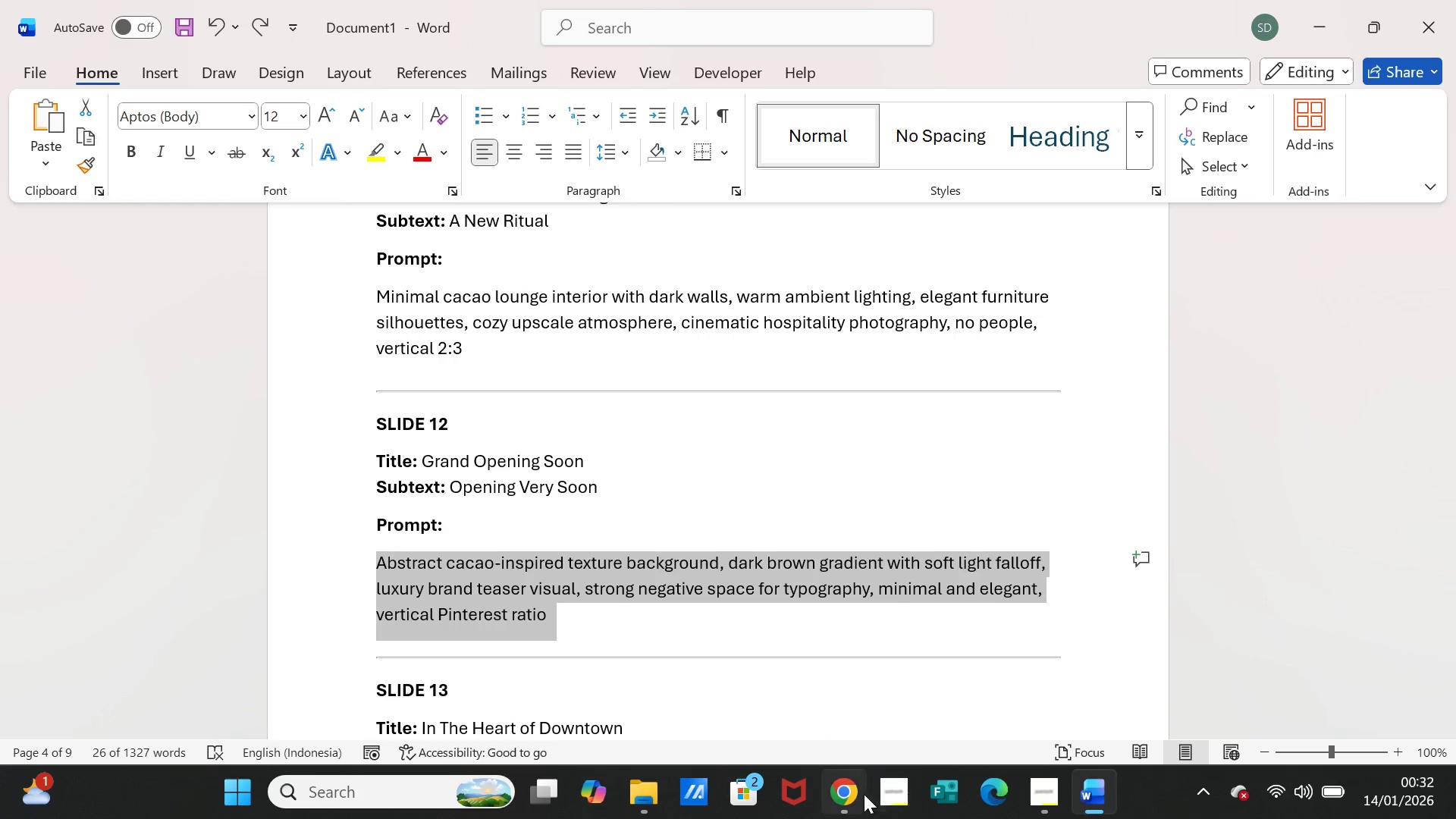 
left_click([850, 789])
 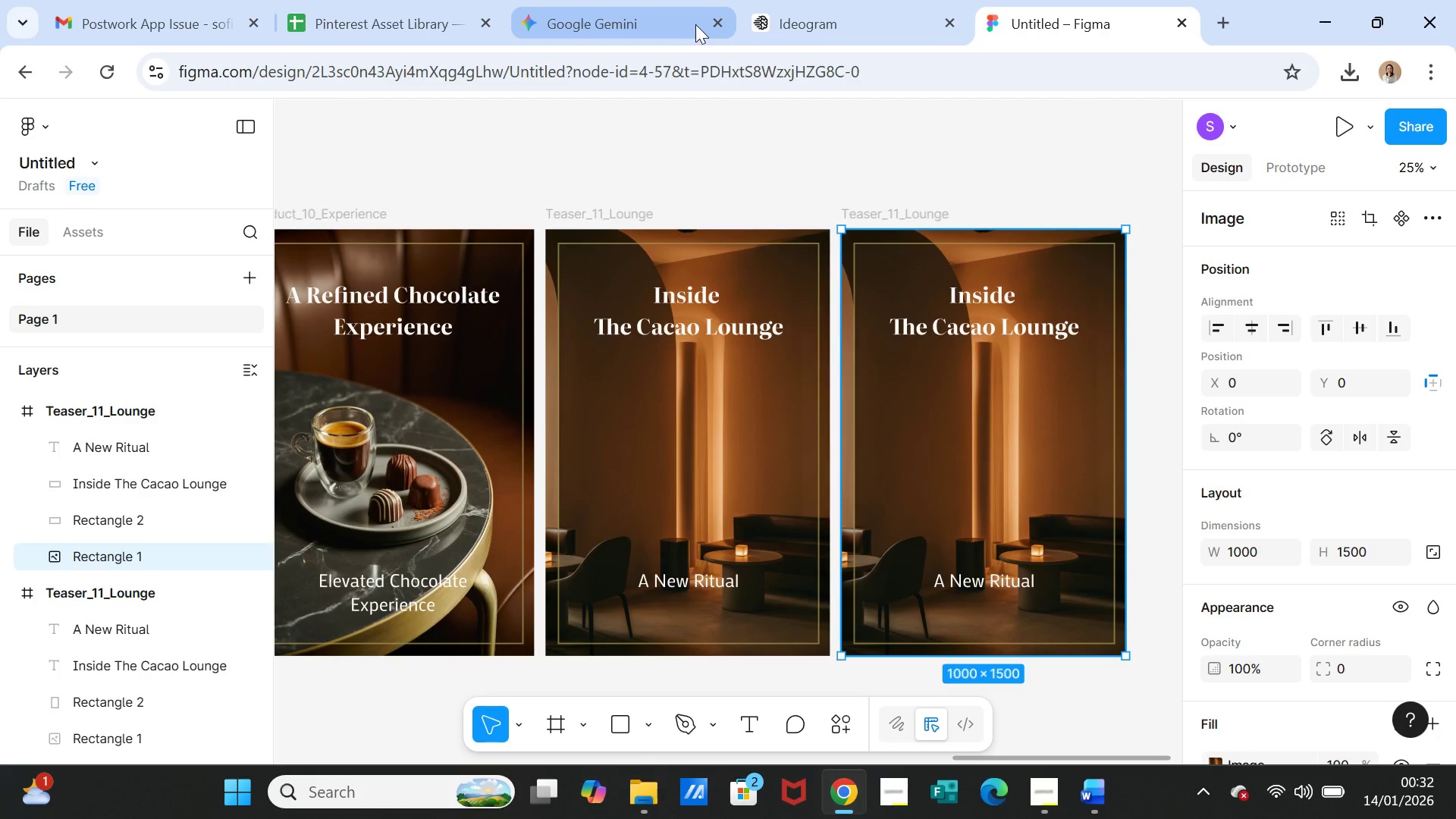 
left_click([838, 24])
 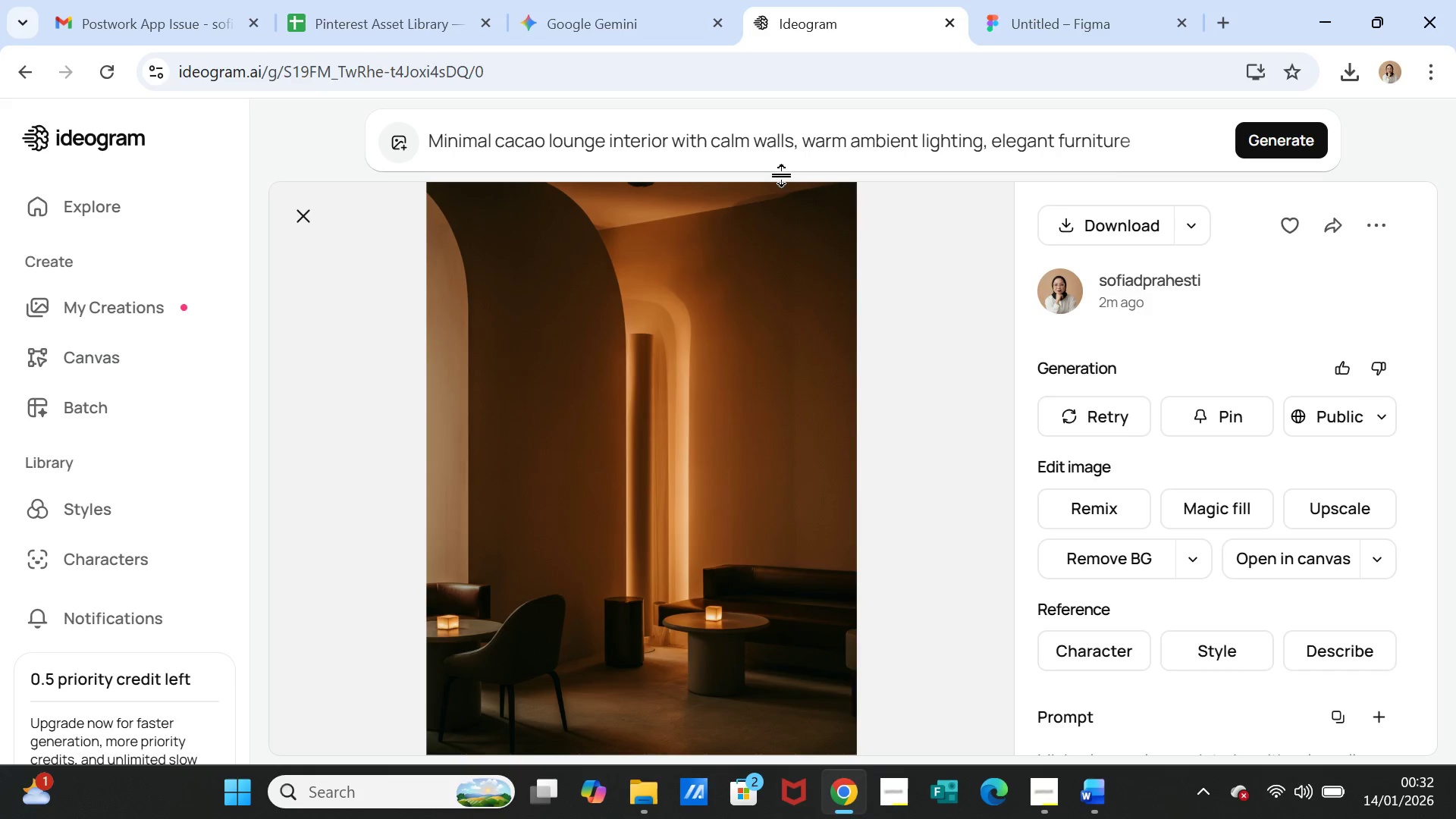 
left_click([784, 148])
 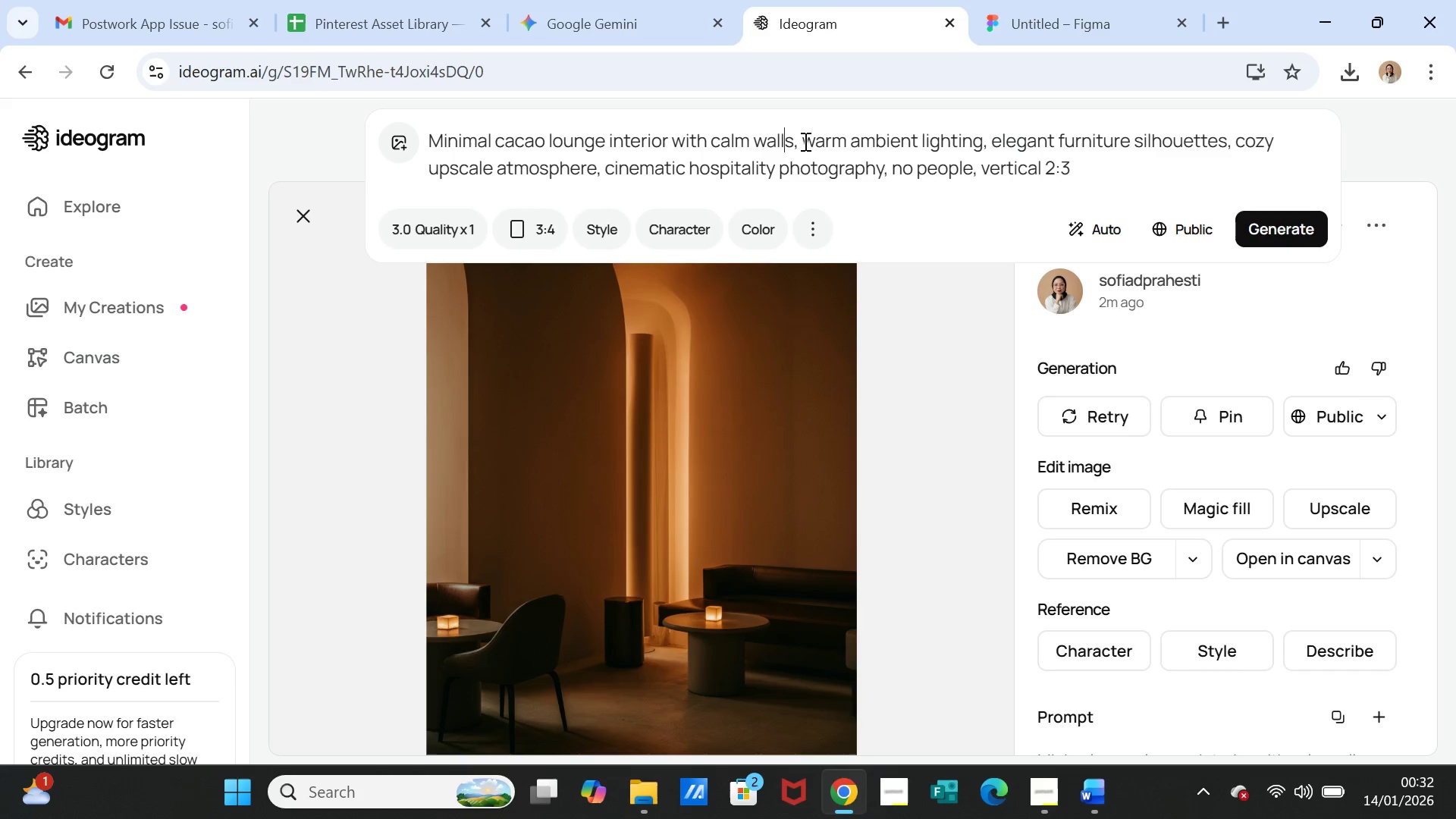 
double_click([804, 141])
 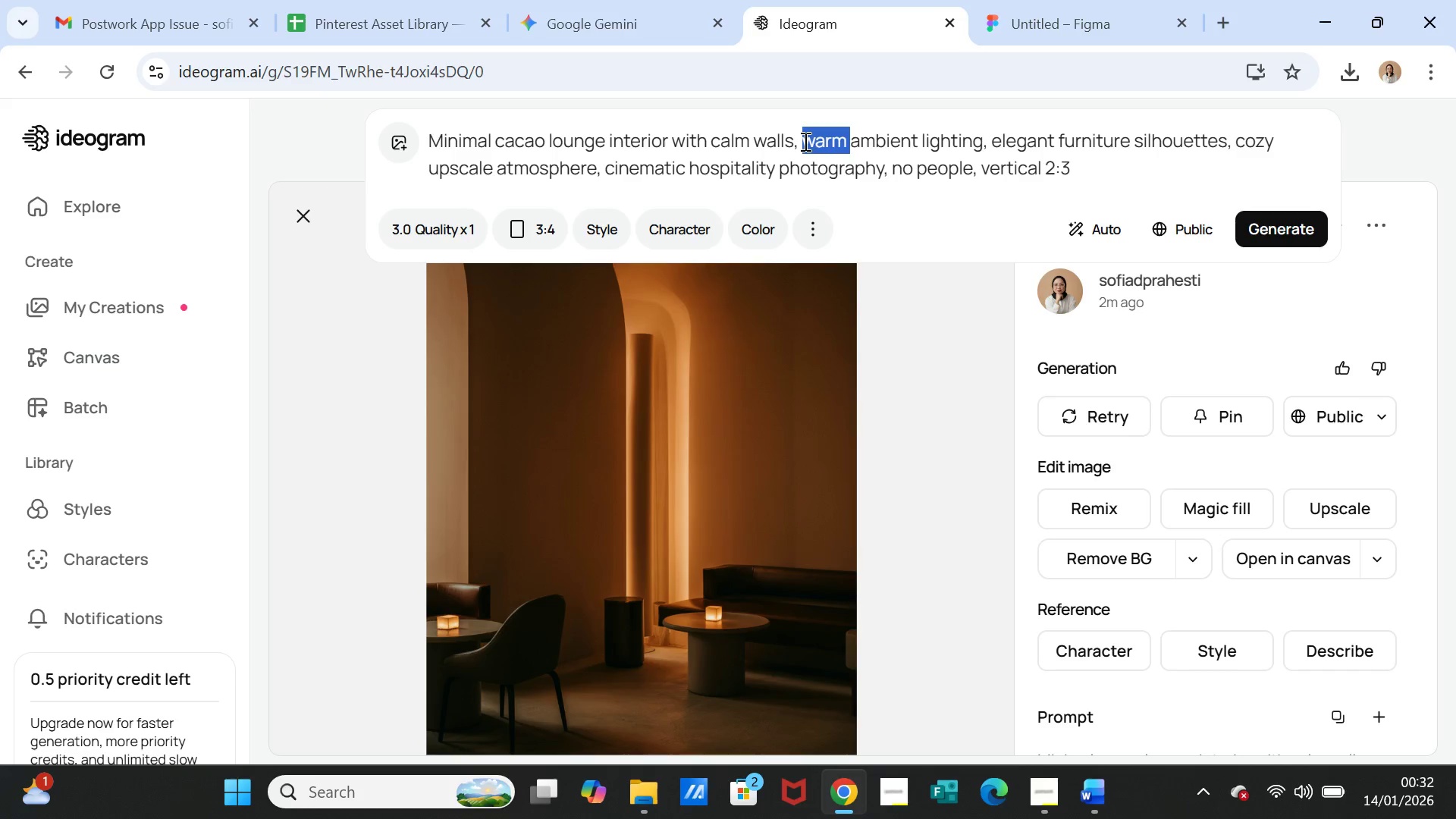 
triple_click([804, 141])
 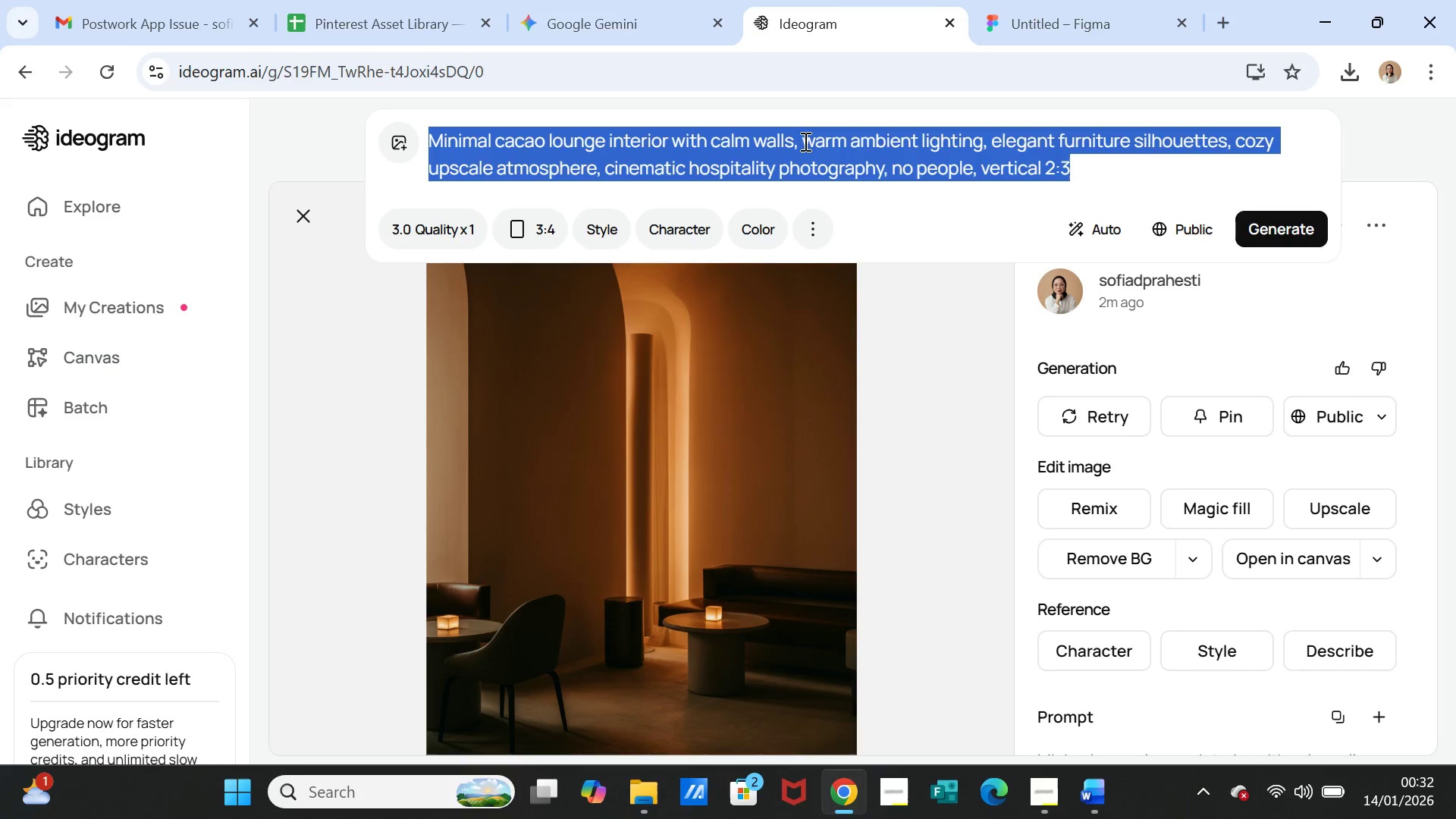 
key(Control+V)
 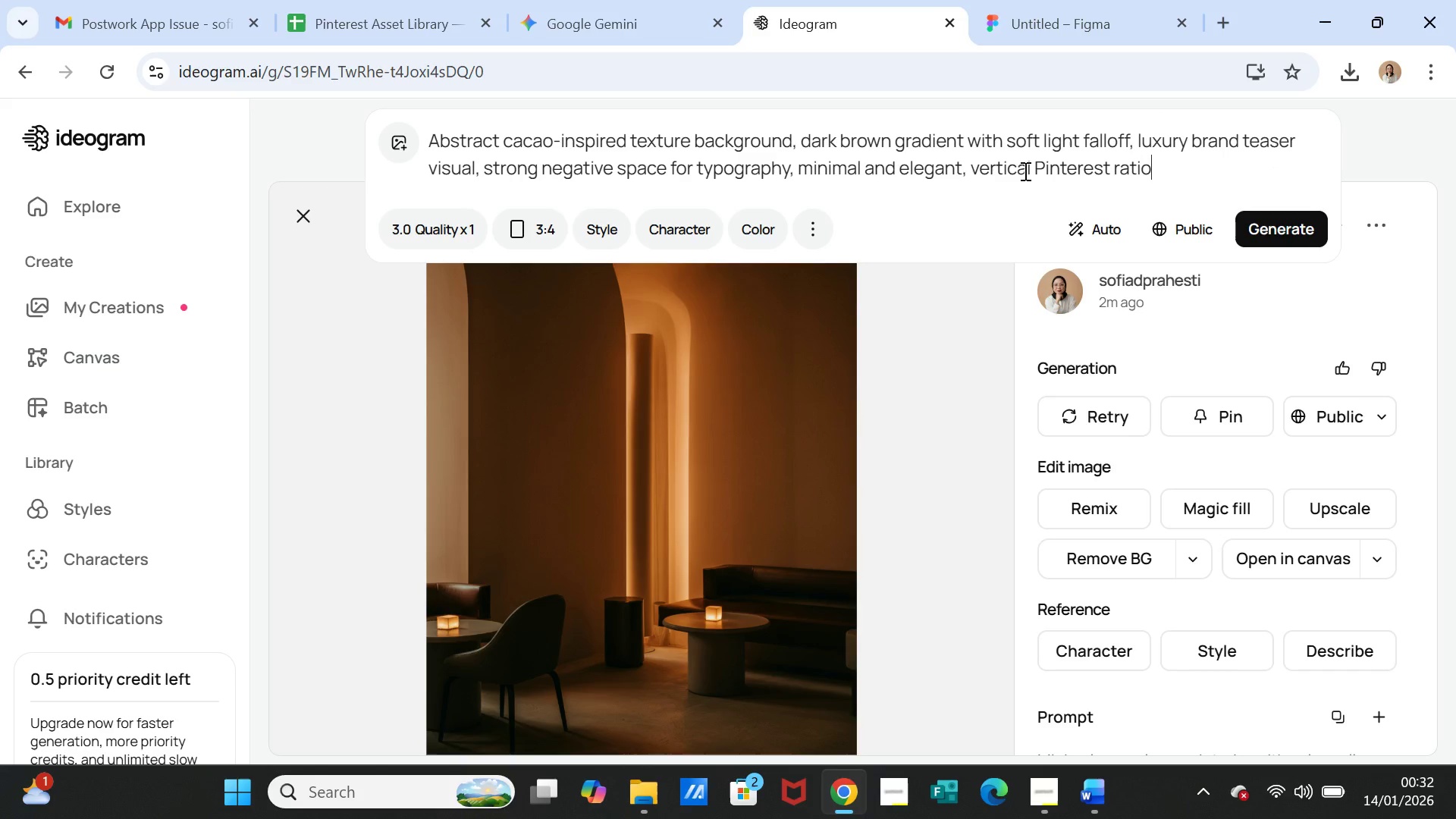 
wait(5.84)
 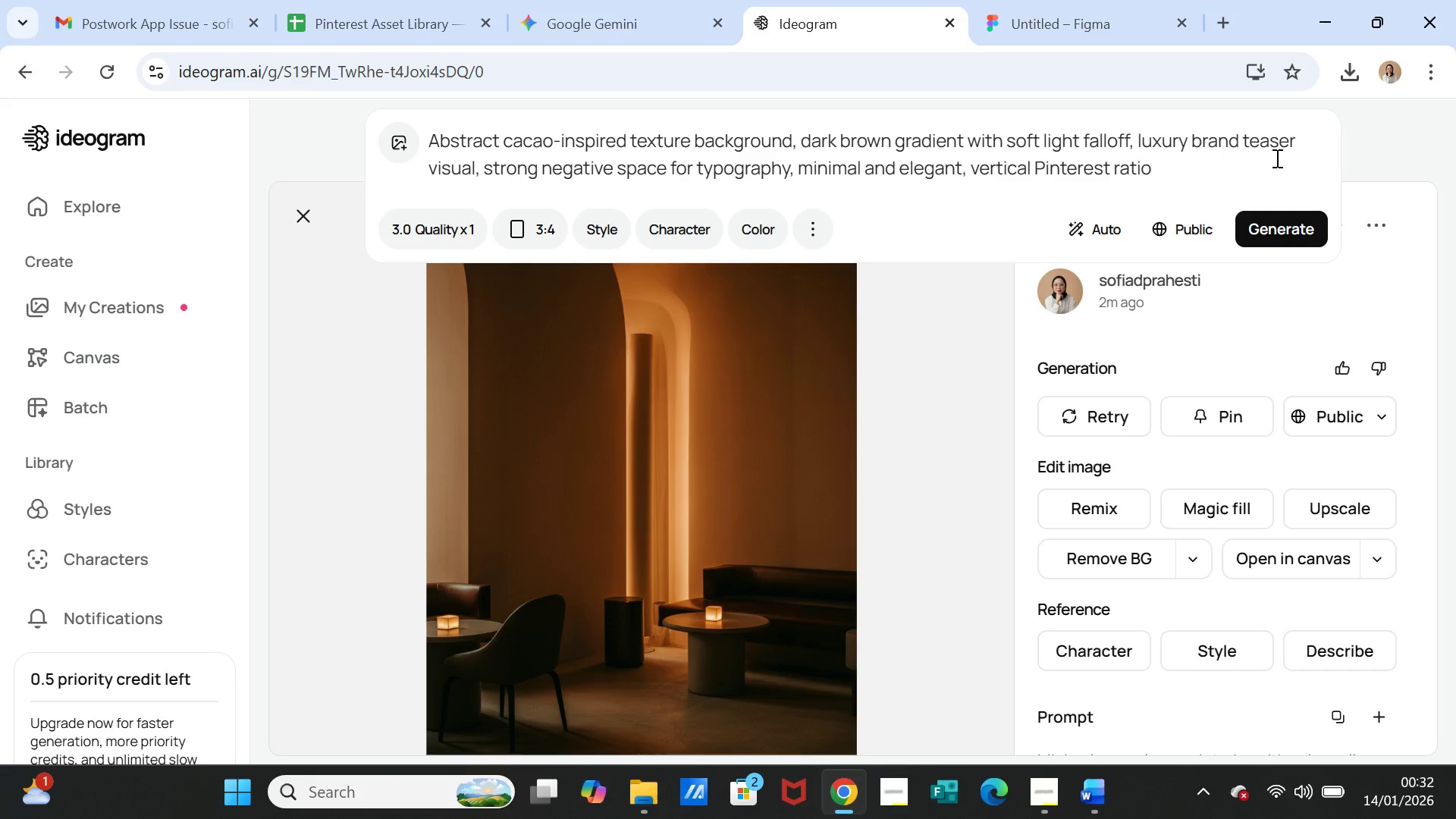 
left_click([1262, 224])
 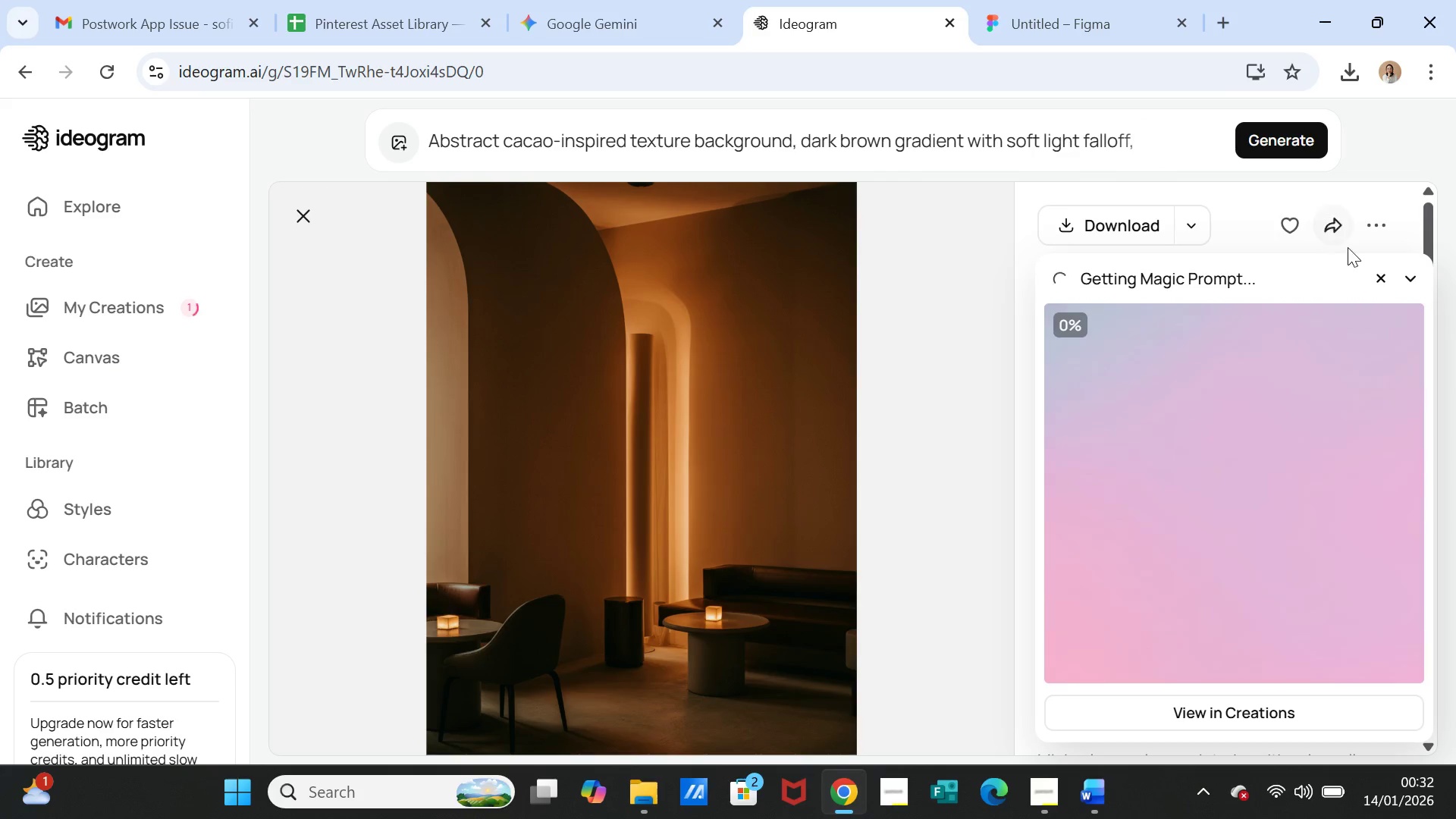 
wait(21.18)
 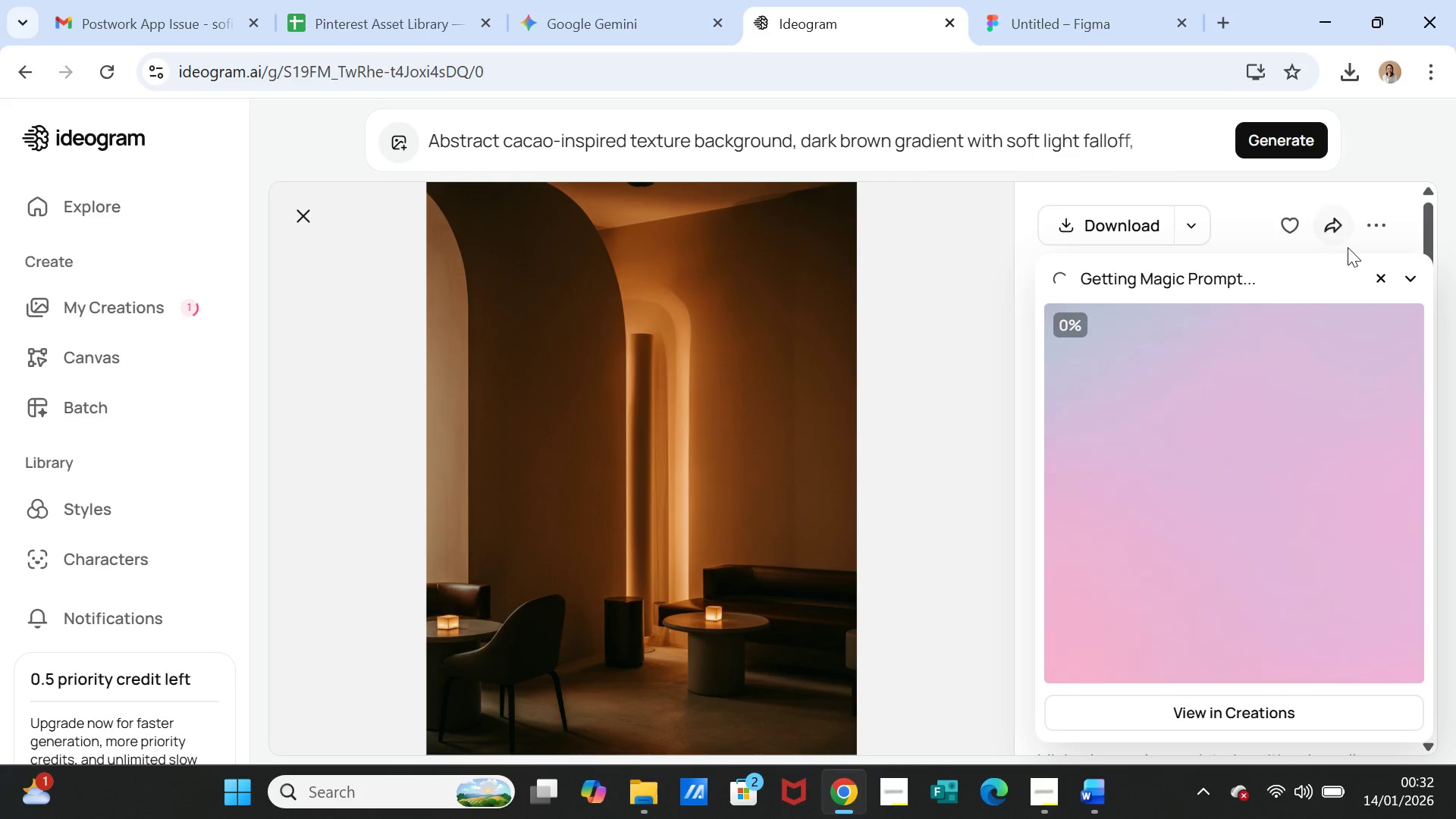 
mouse_move([1044, 42])
 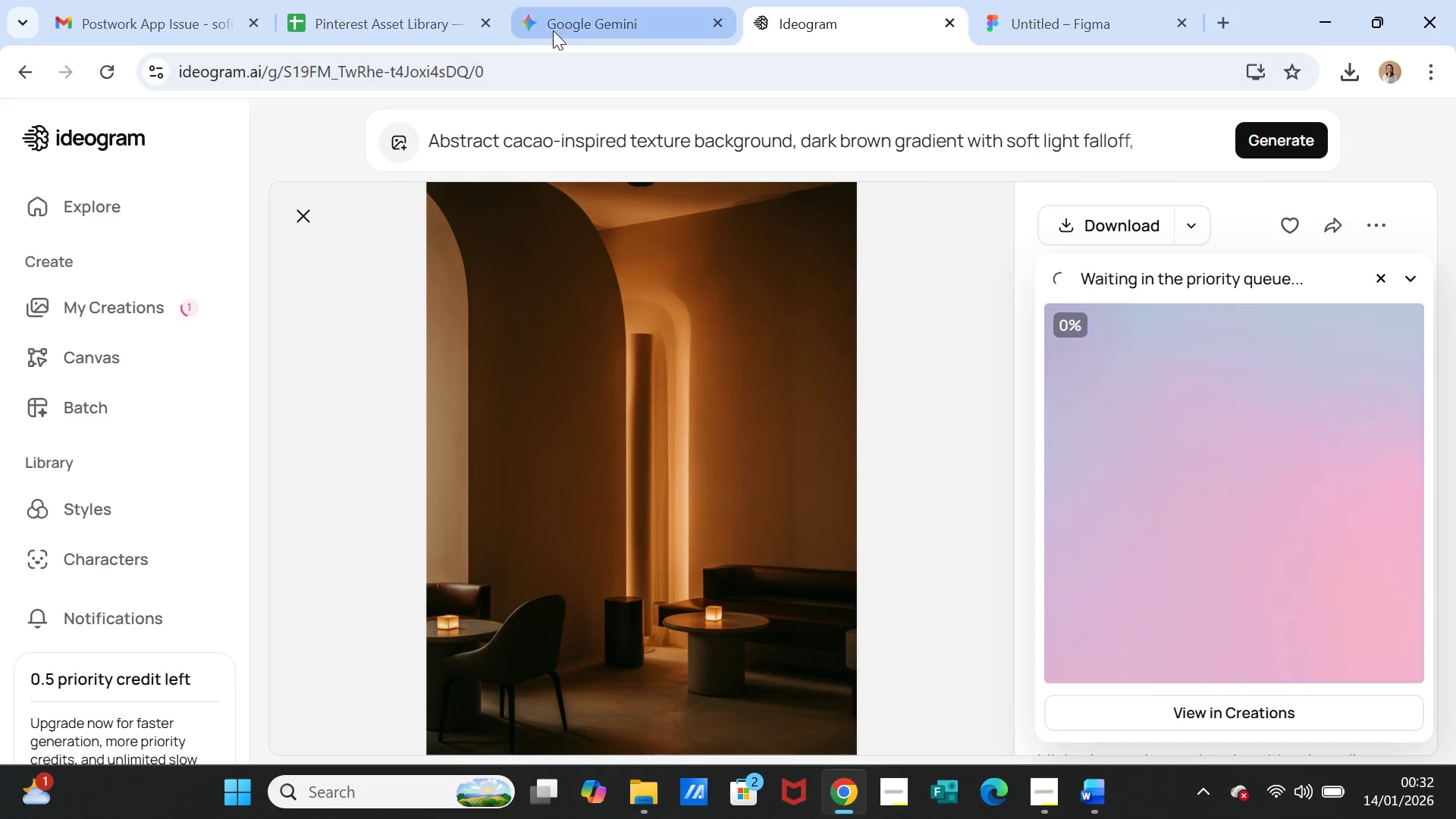 
left_click([566, 7])
 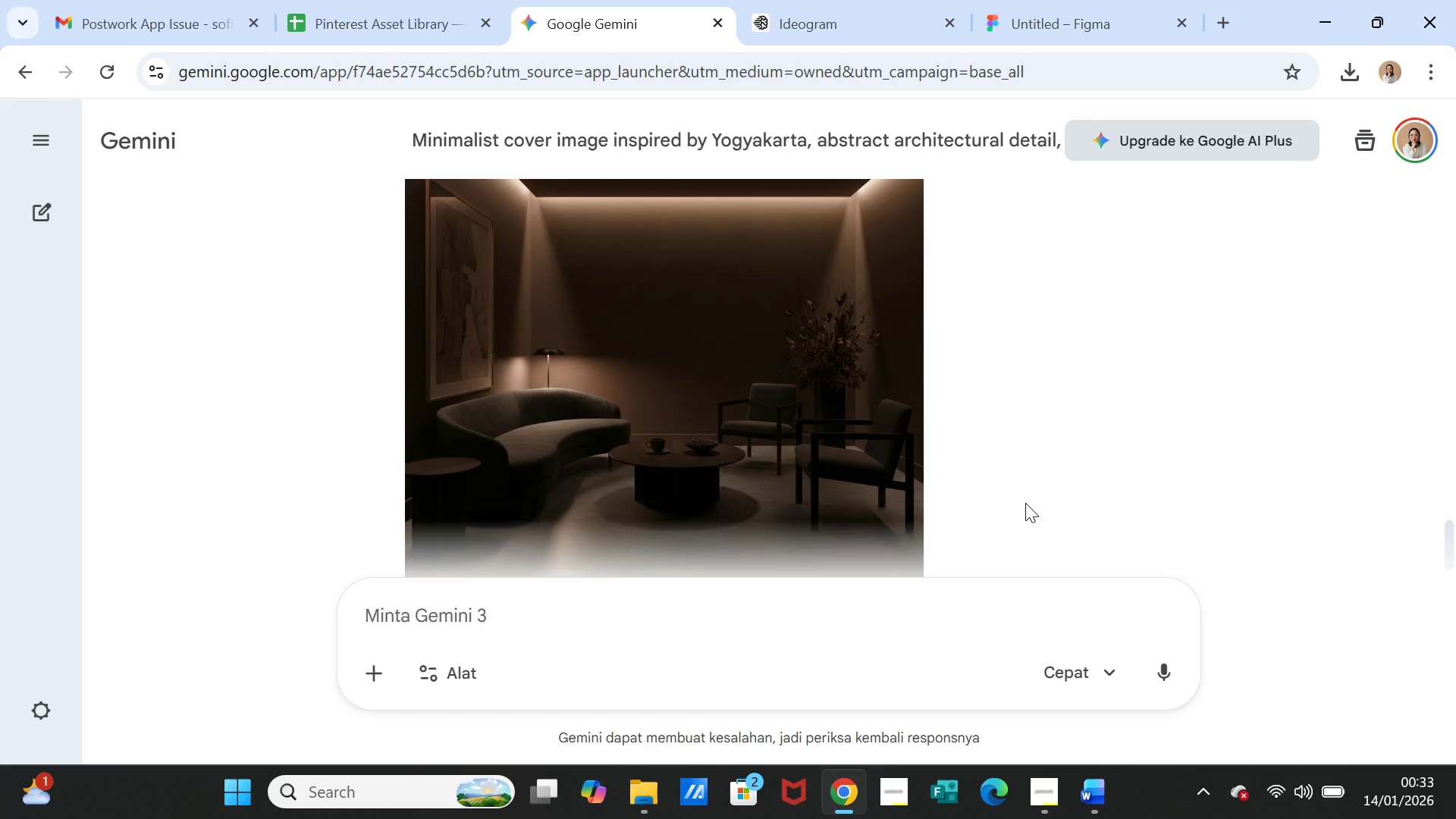 
wait(5.56)
 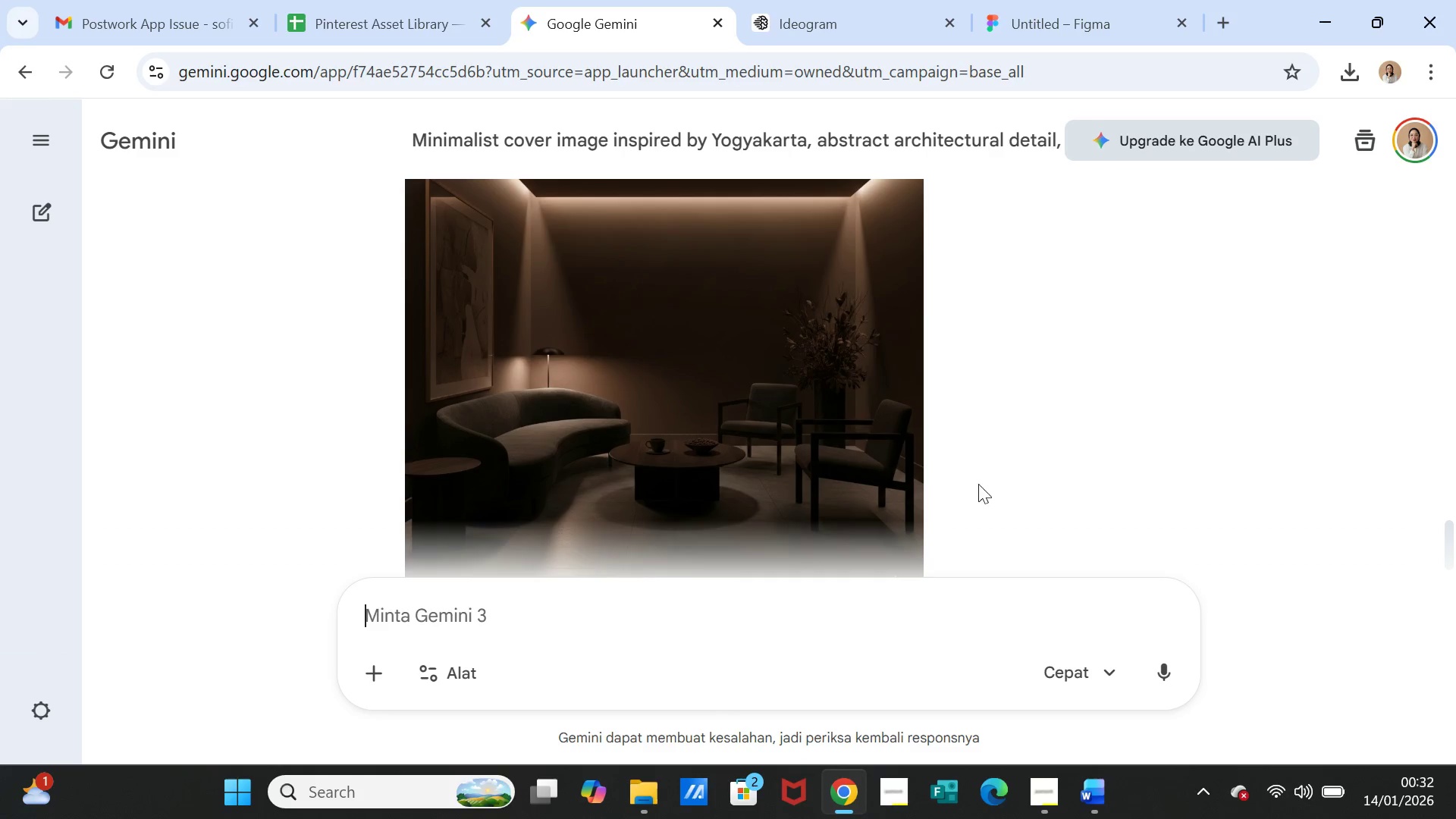 
scroll: coordinate [1025, 503], scroll_direction: up, amount: 3.0
 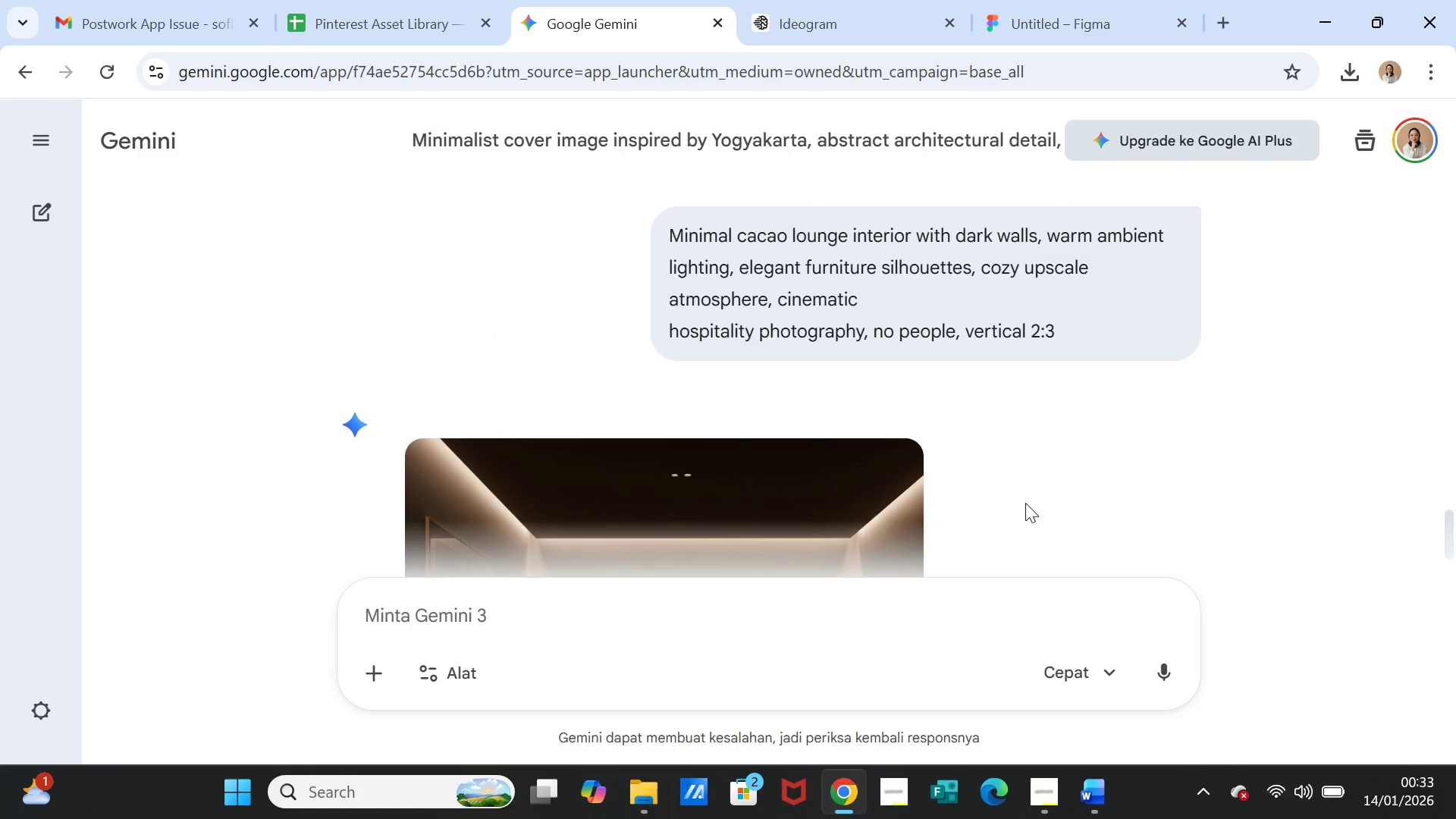 
scroll: coordinate [1025, 503], scroll_direction: down, amount: 1.0
 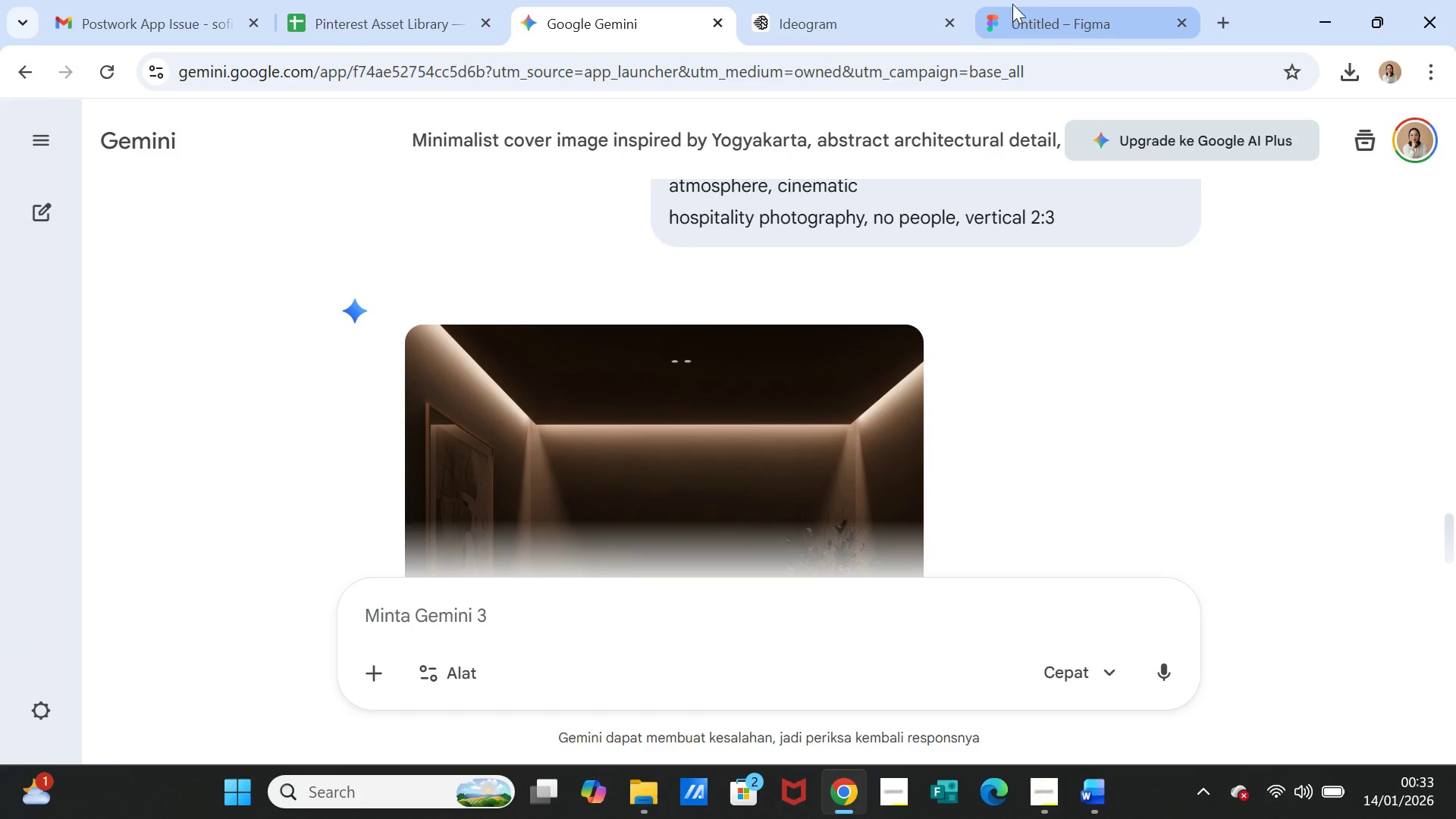 
left_click([855, 16])
 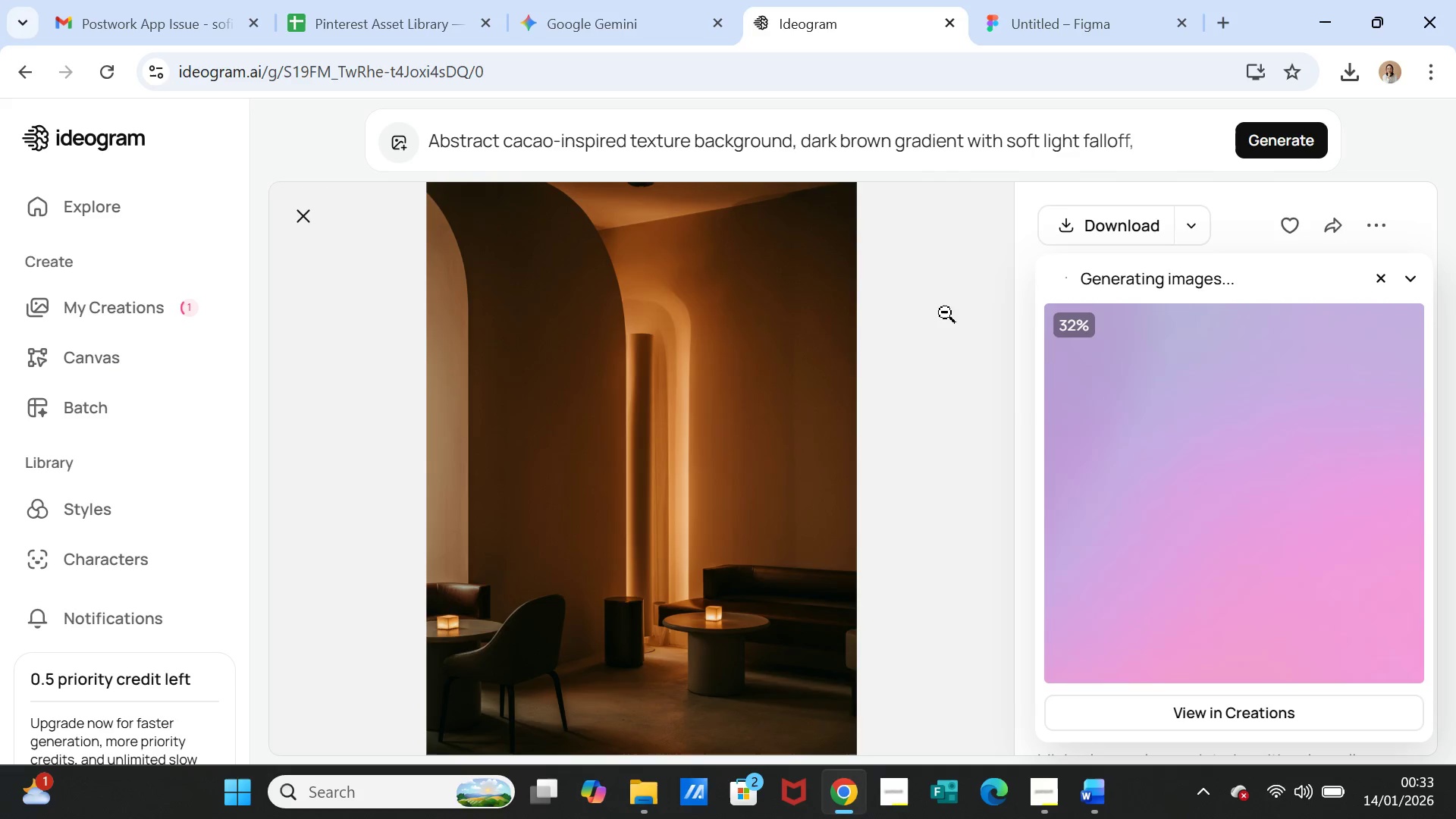 
wait(11.55)
 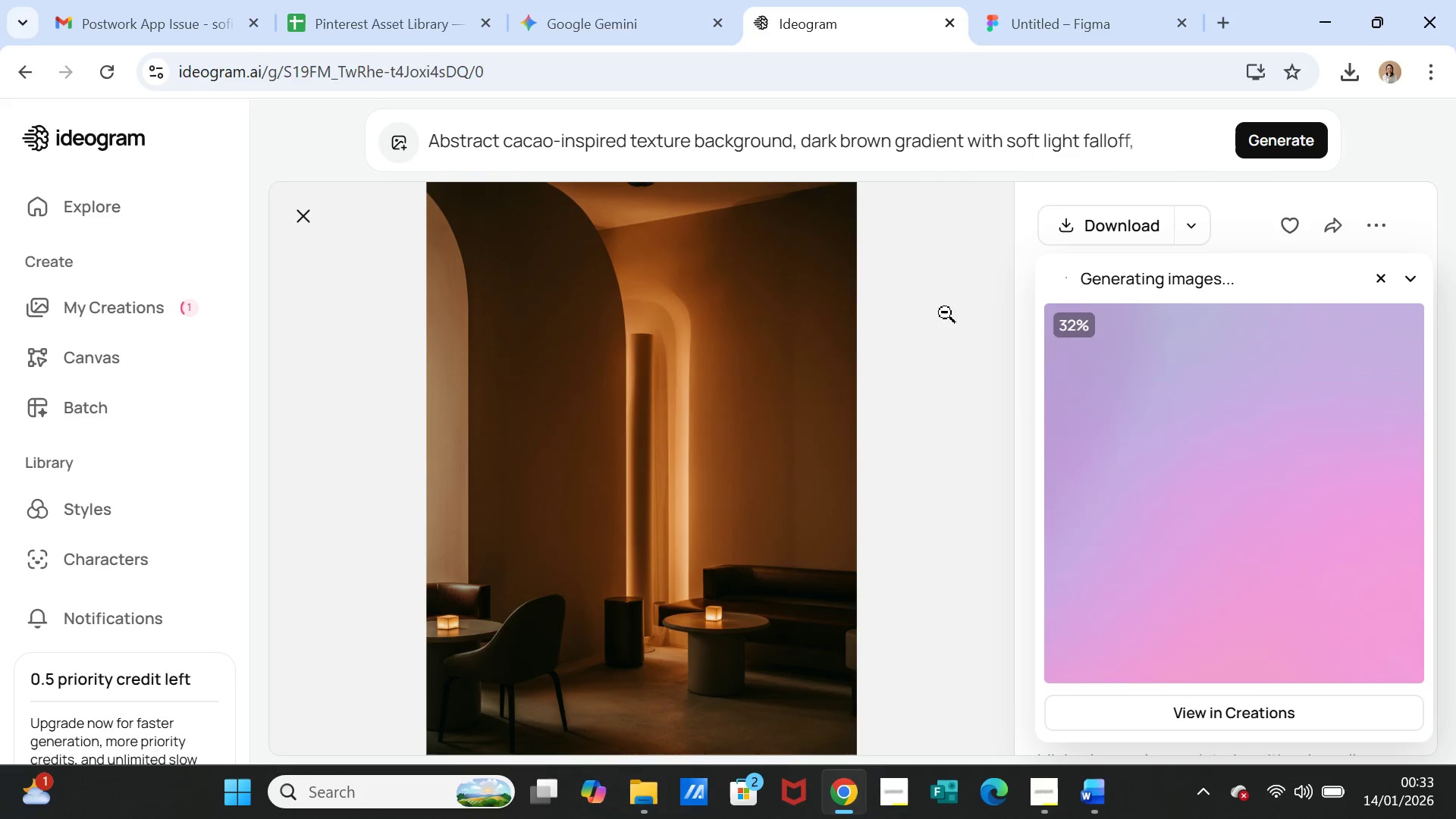 
left_click([580, 15])
 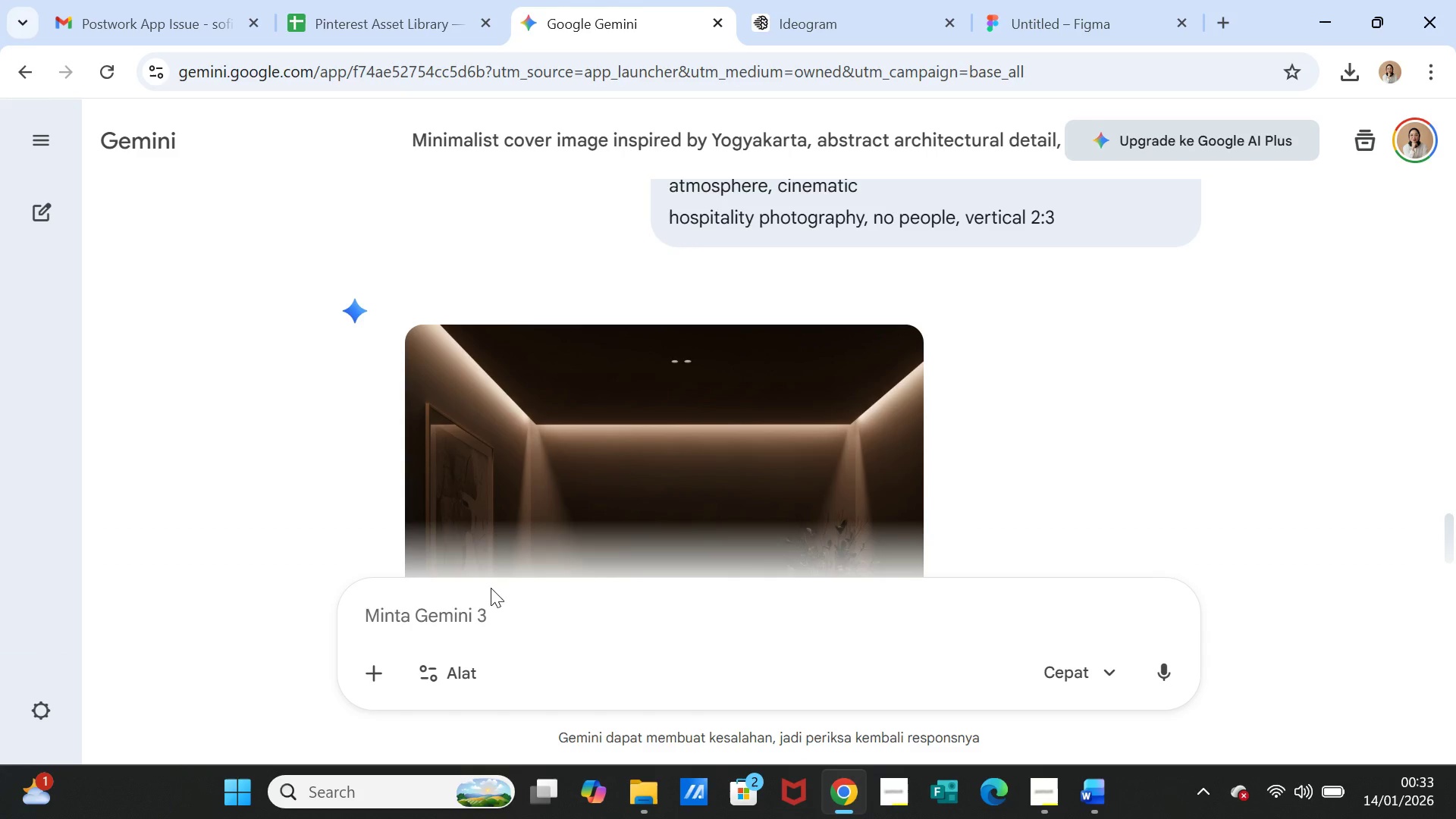 
left_click([475, 607])
 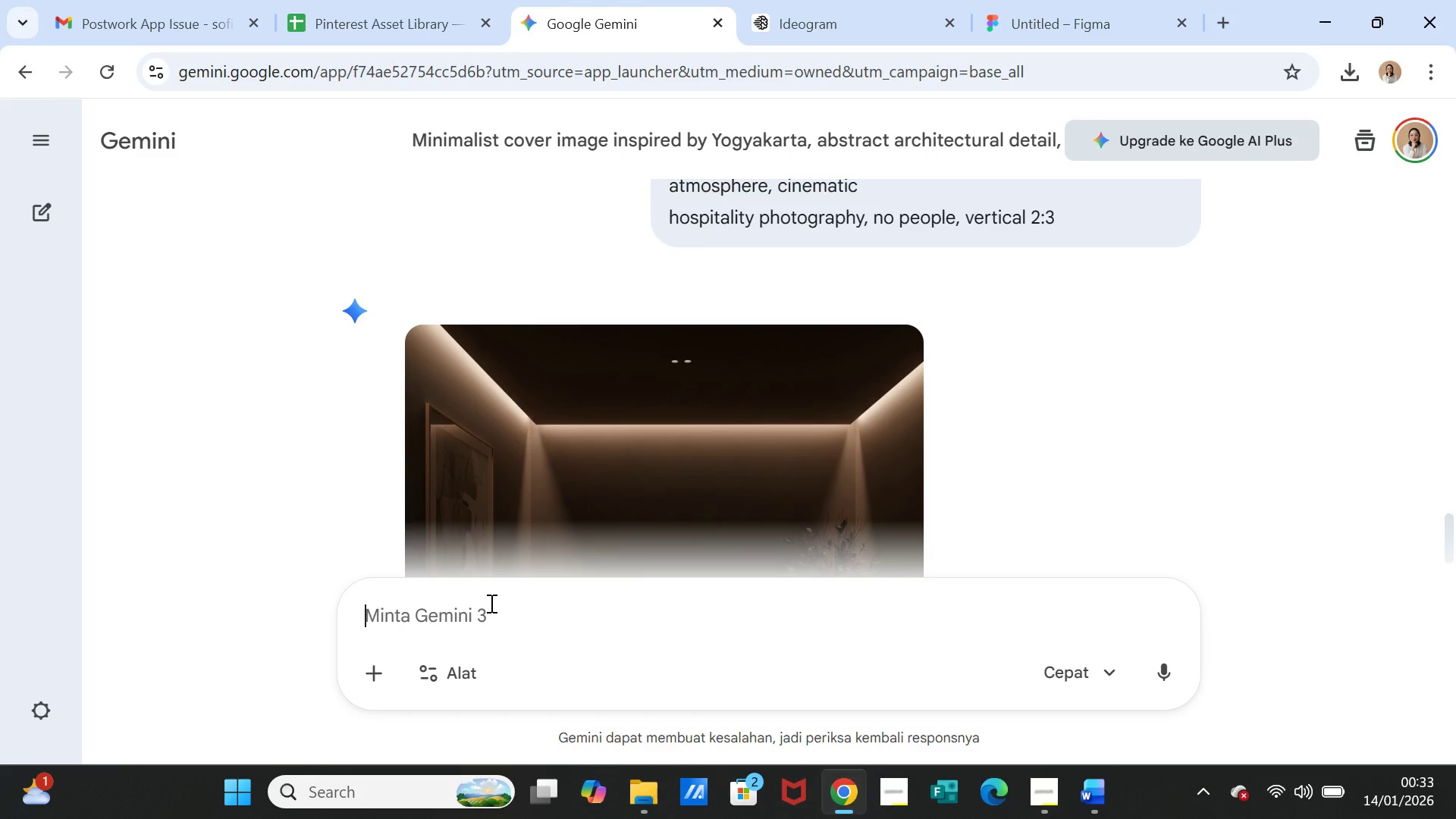 
key(Control+V)
 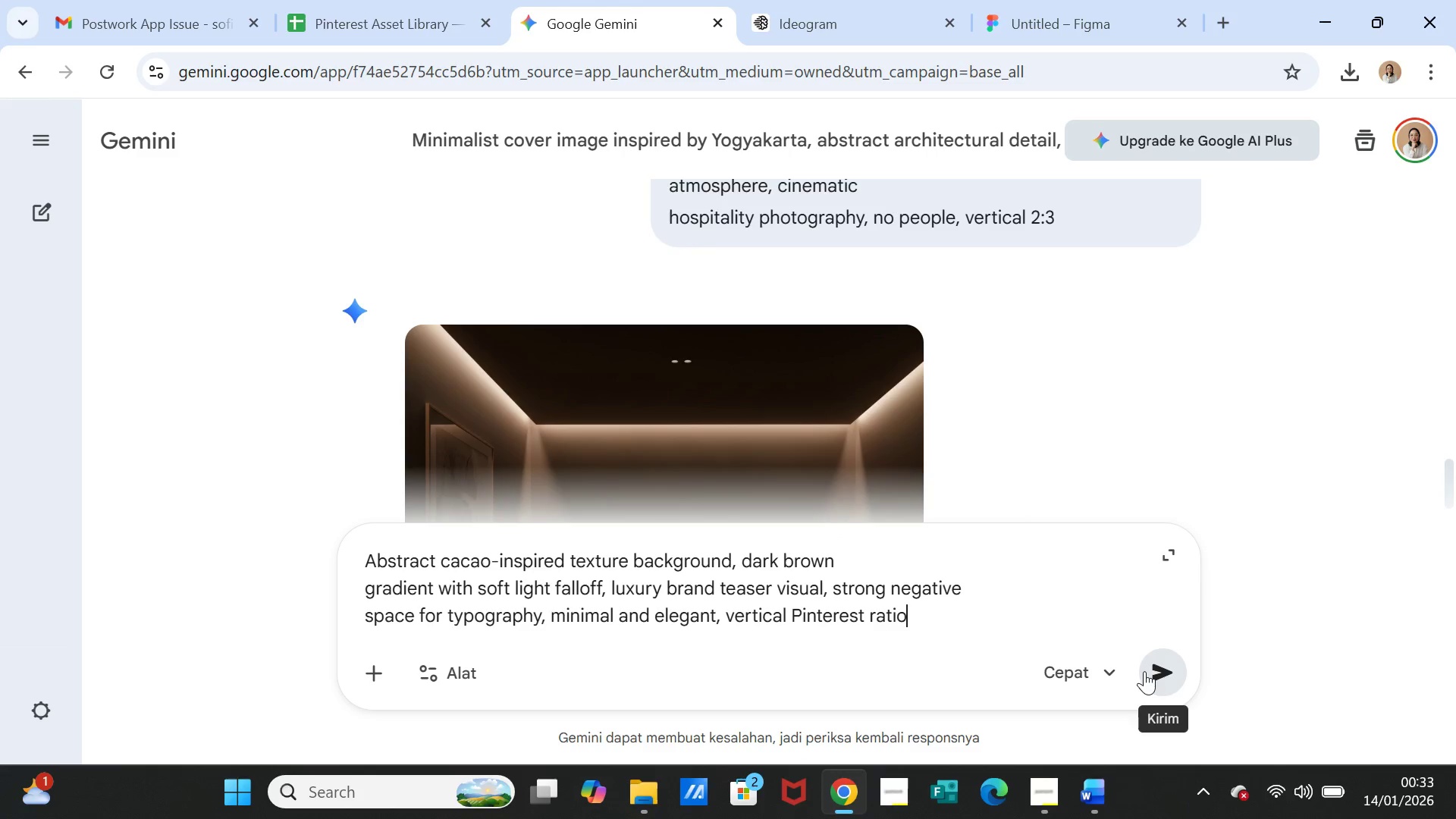 
left_click([1151, 671])
 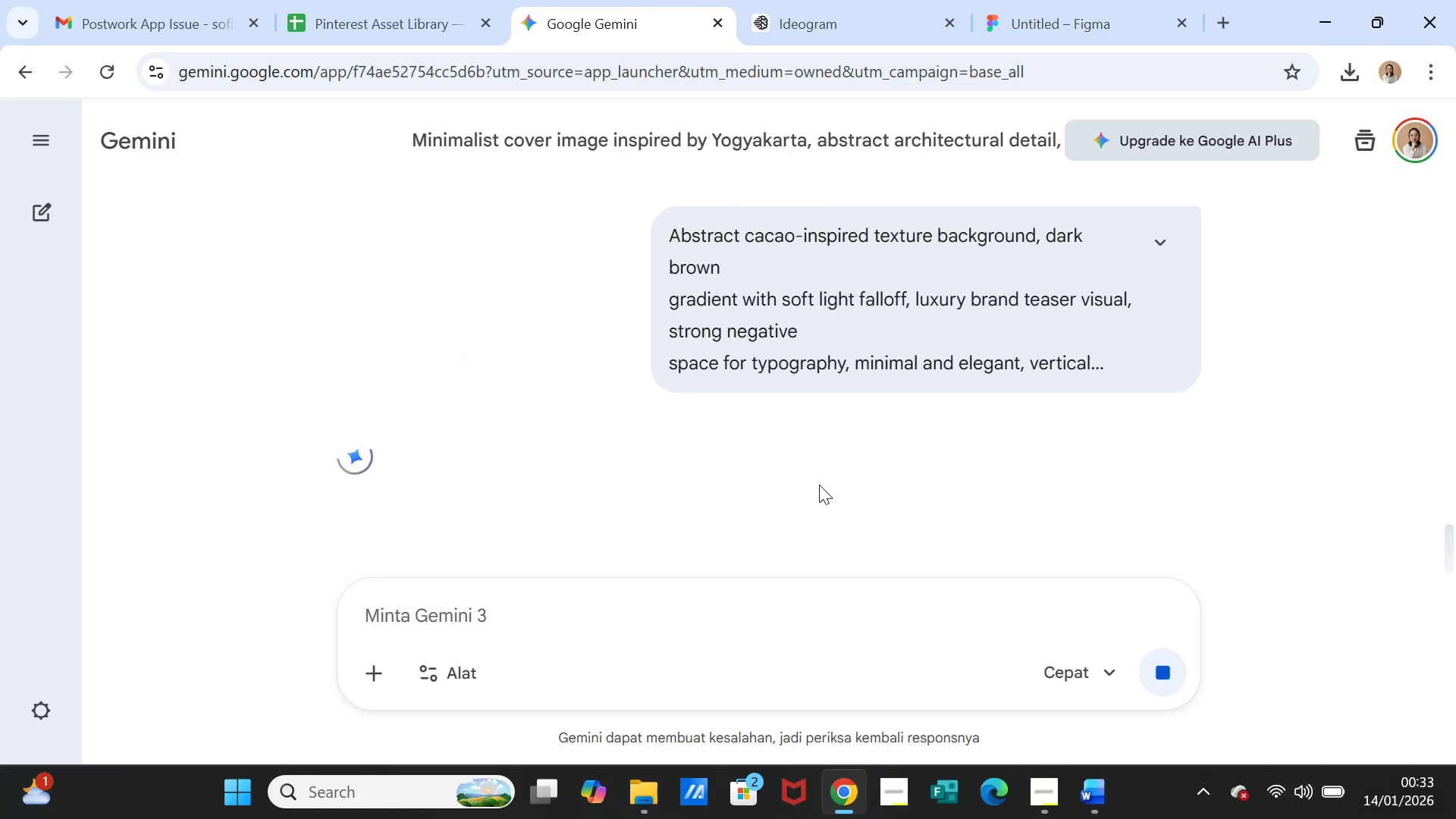 
scroll: coordinate [817, 485], scroll_direction: up, amount: 4.0
 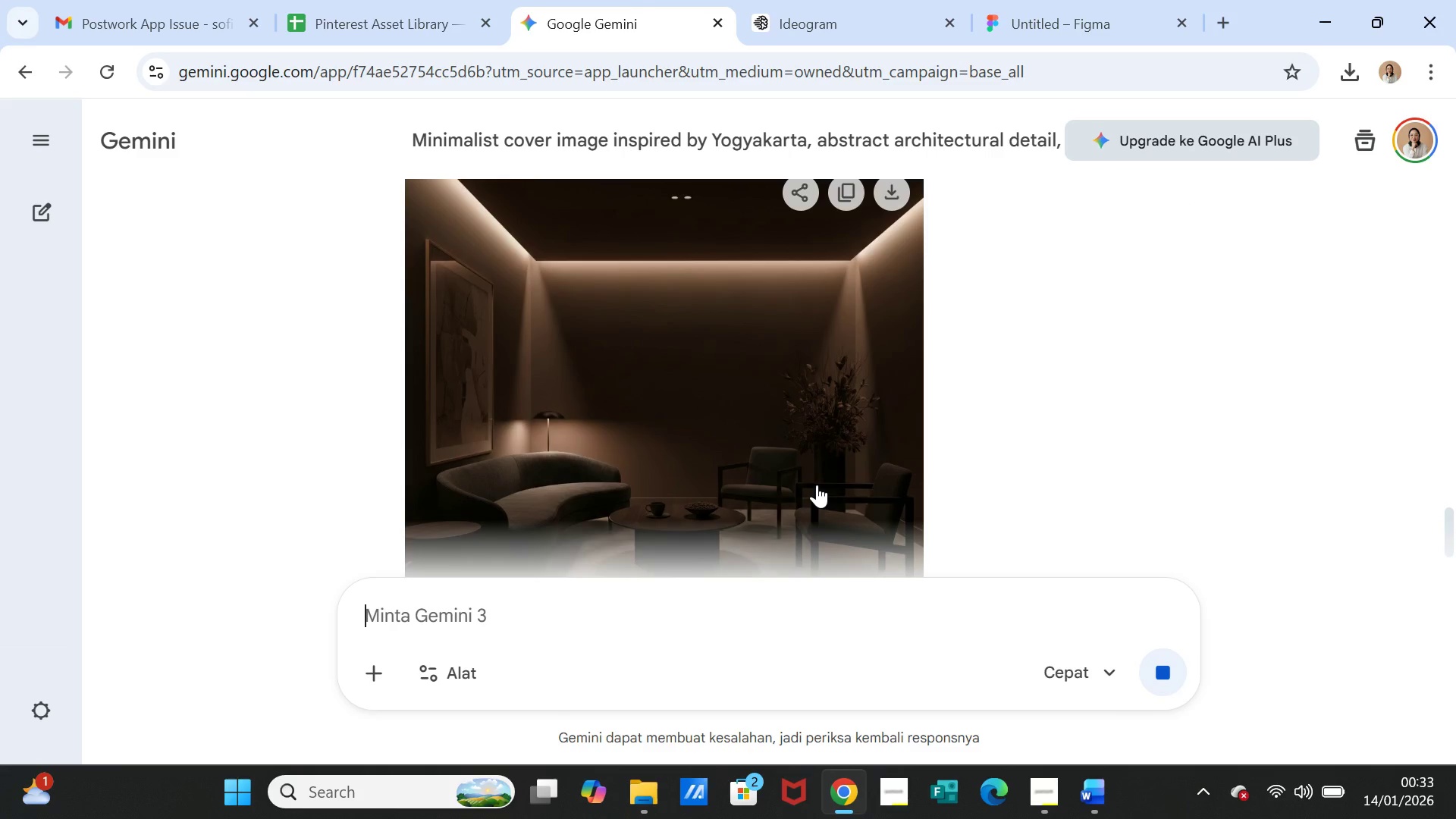 
scroll: coordinate [817, 485], scroll_direction: down, amount: 1.0
 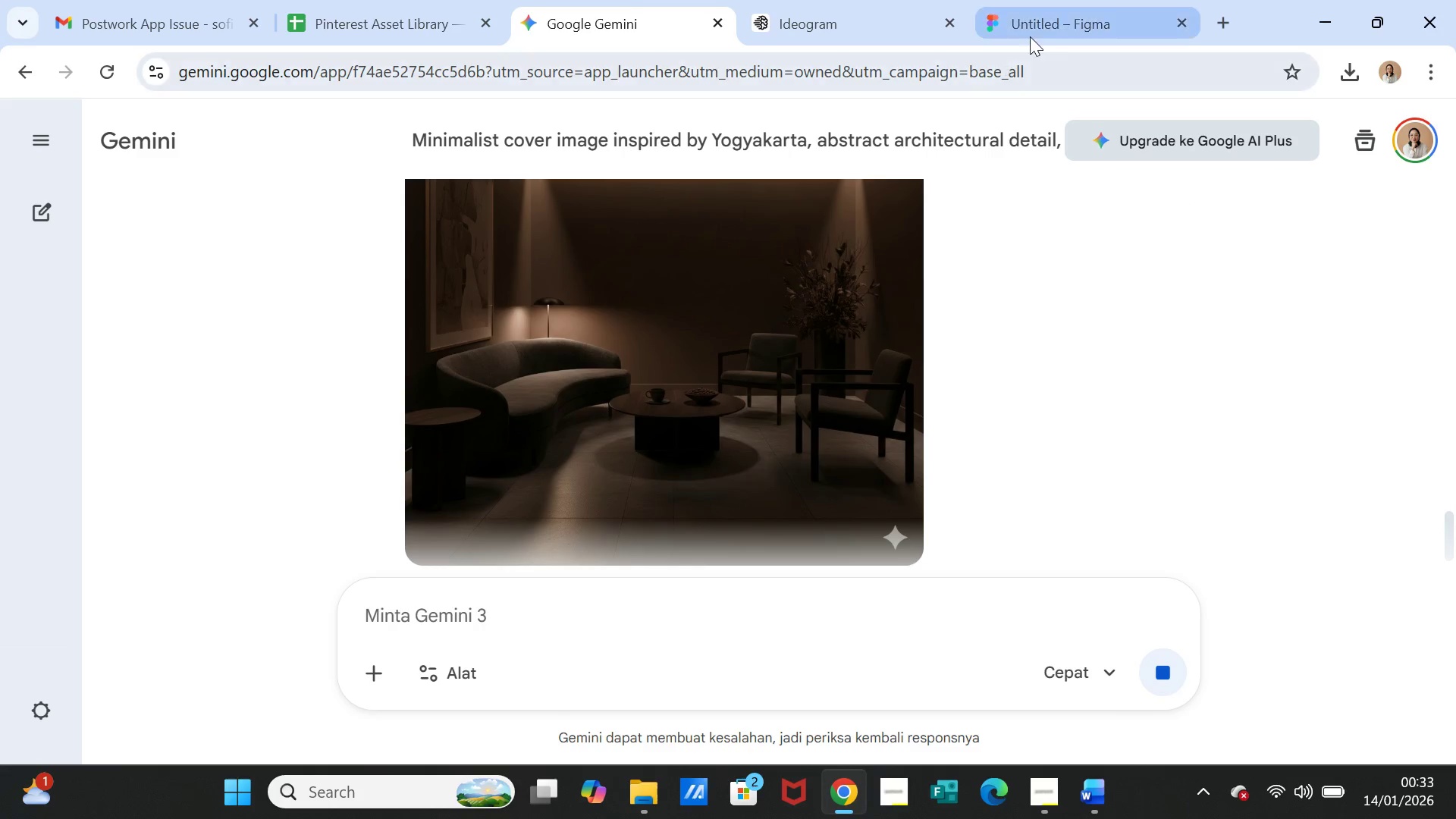 
left_click([1035, 17])
 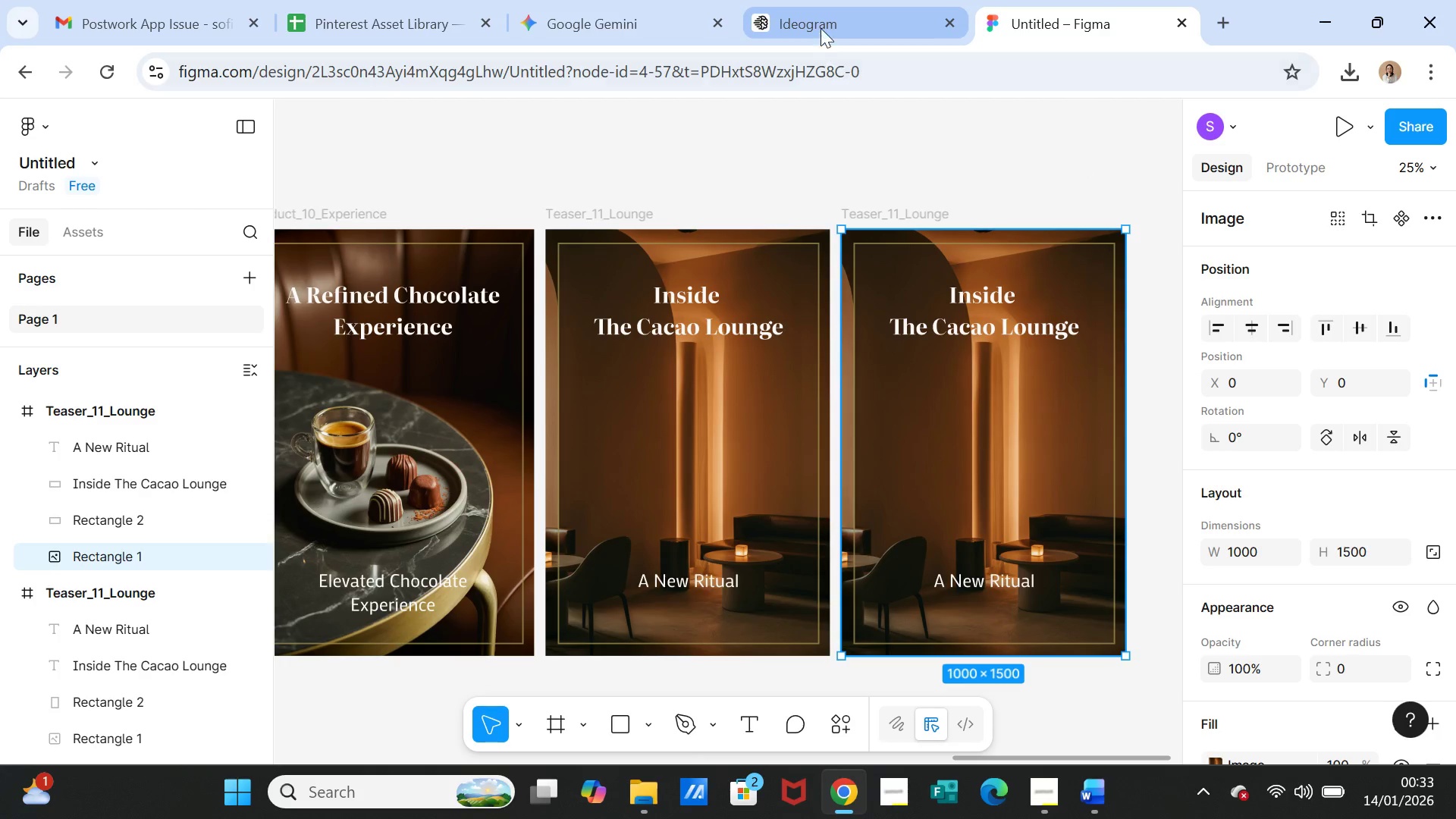 
left_click([812, 9])
 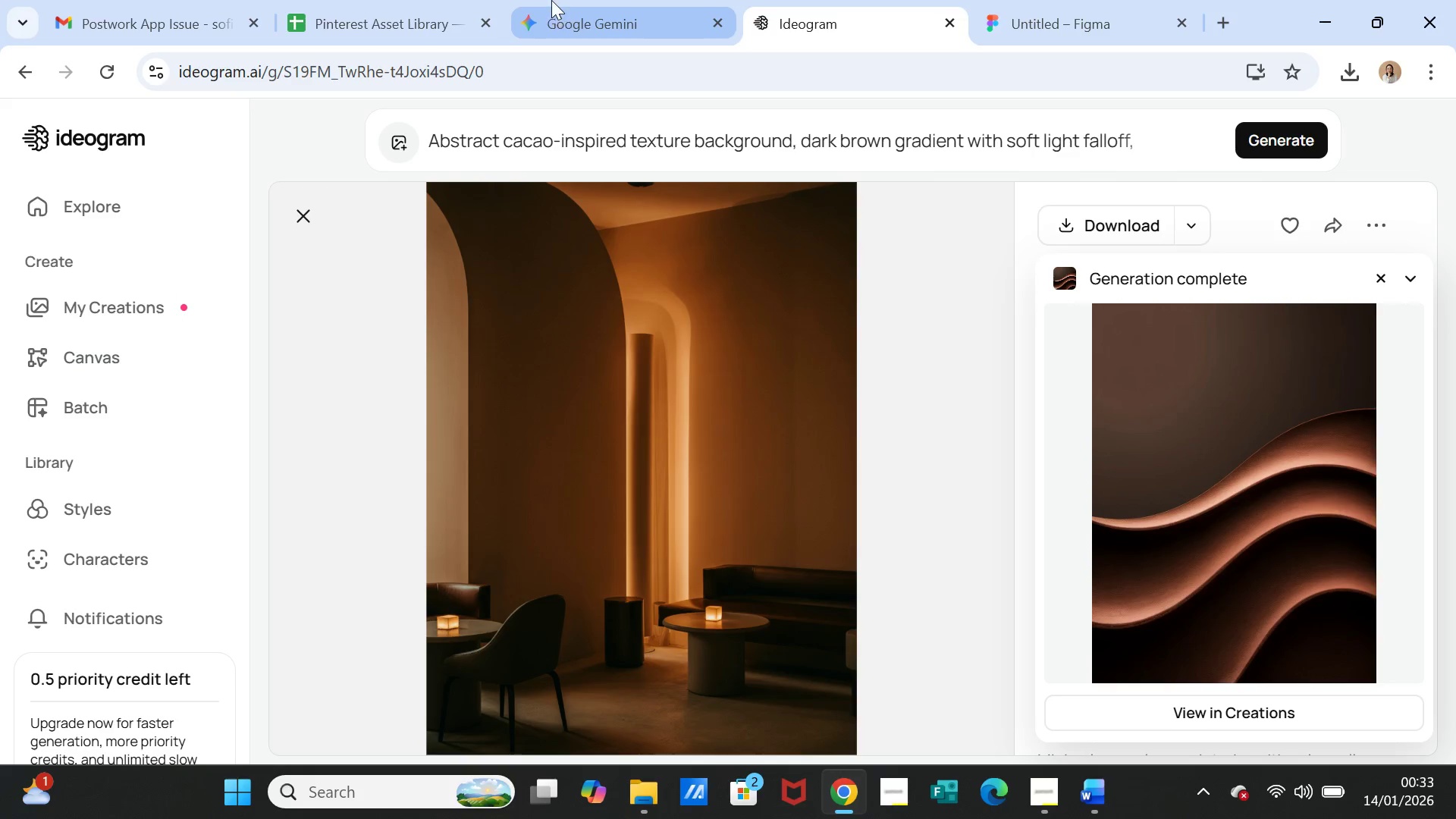 
left_click([551, 11])
 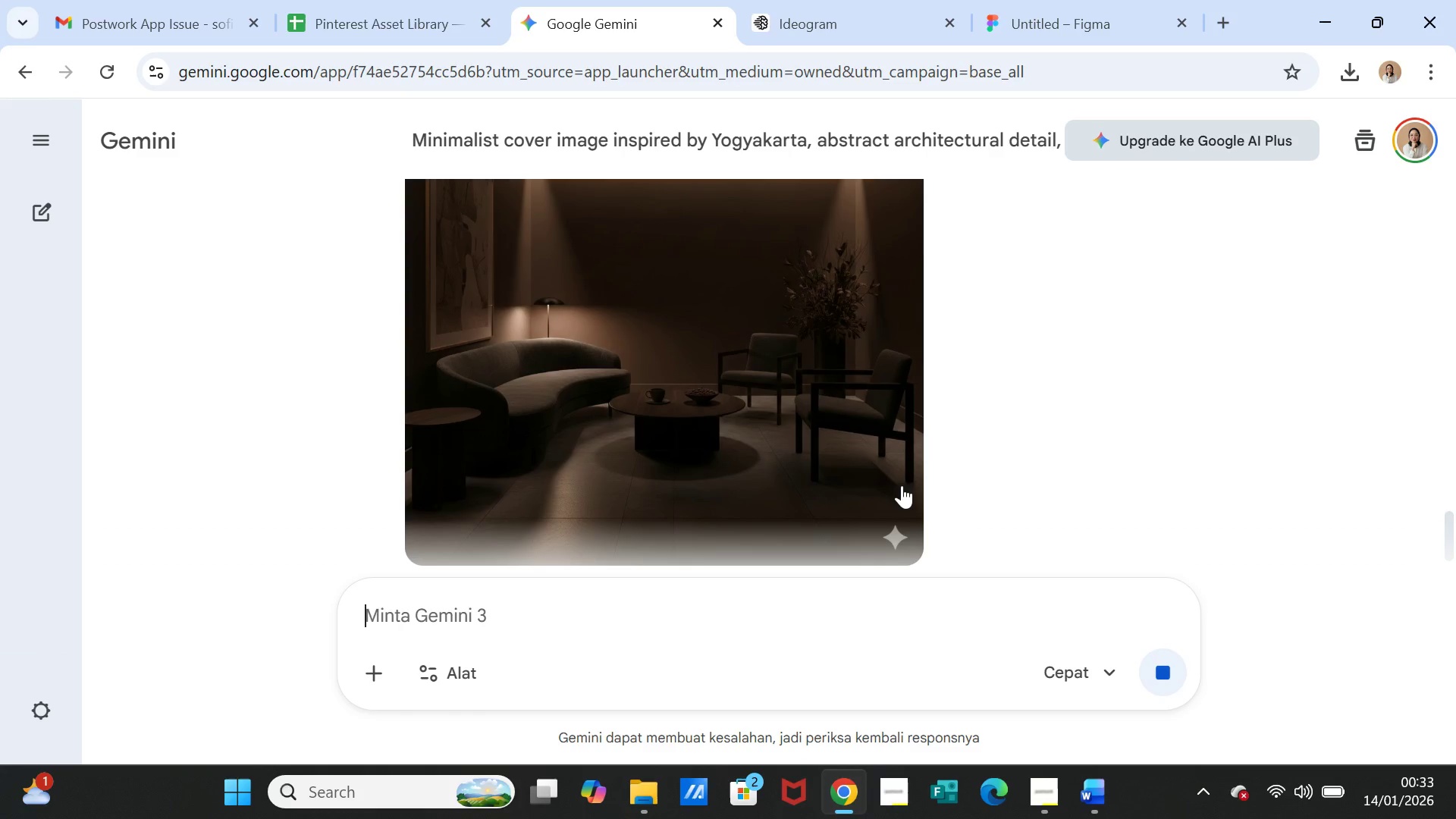 
scroll: coordinate [899, 476], scroll_direction: down, amount: 8.0
 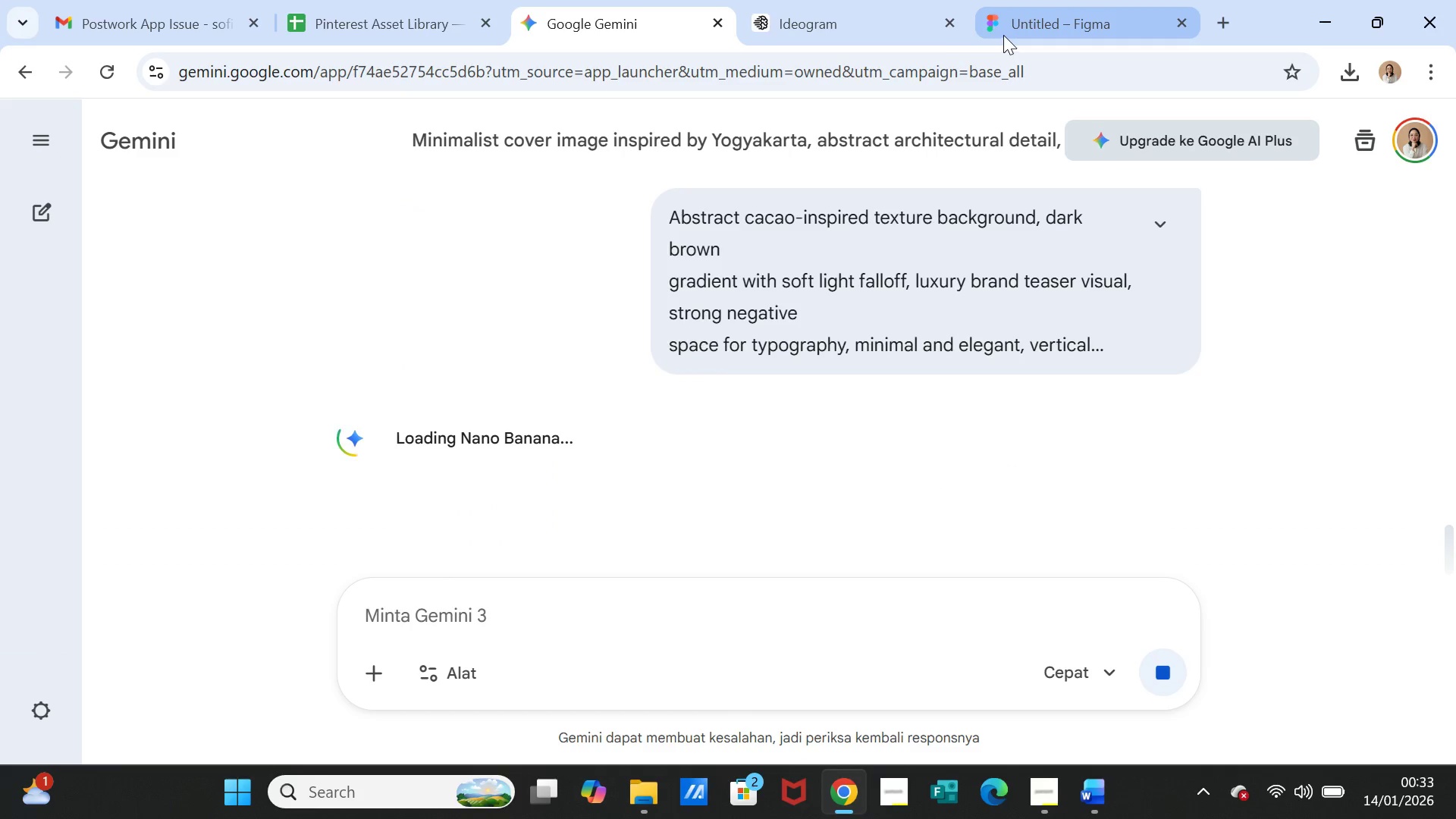 
wait(7.6)
 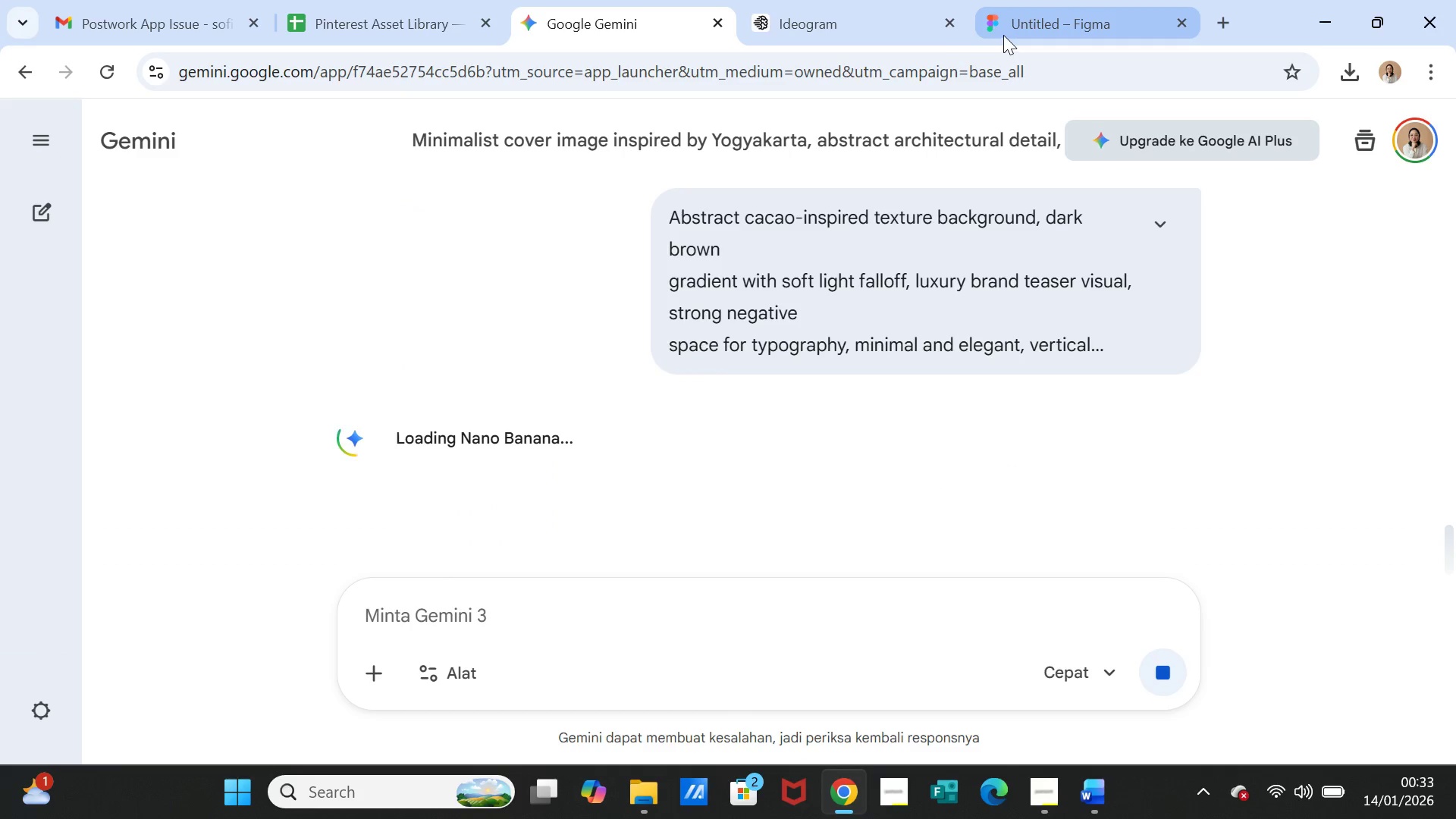 
scroll: coordinate [1104, 454], scroll_direction: down, amount: 4.0
 